 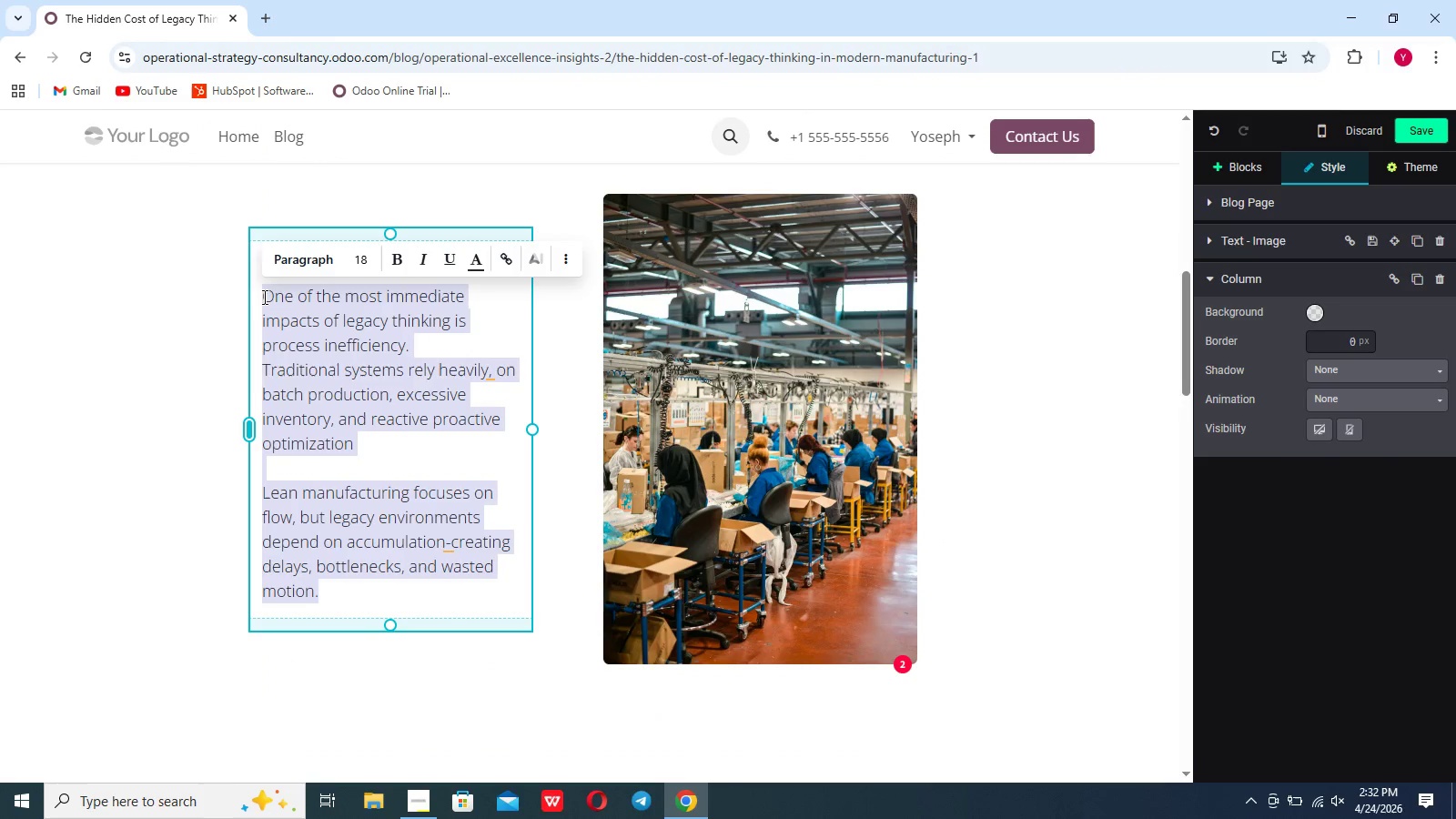 
left_click([369, 258])
 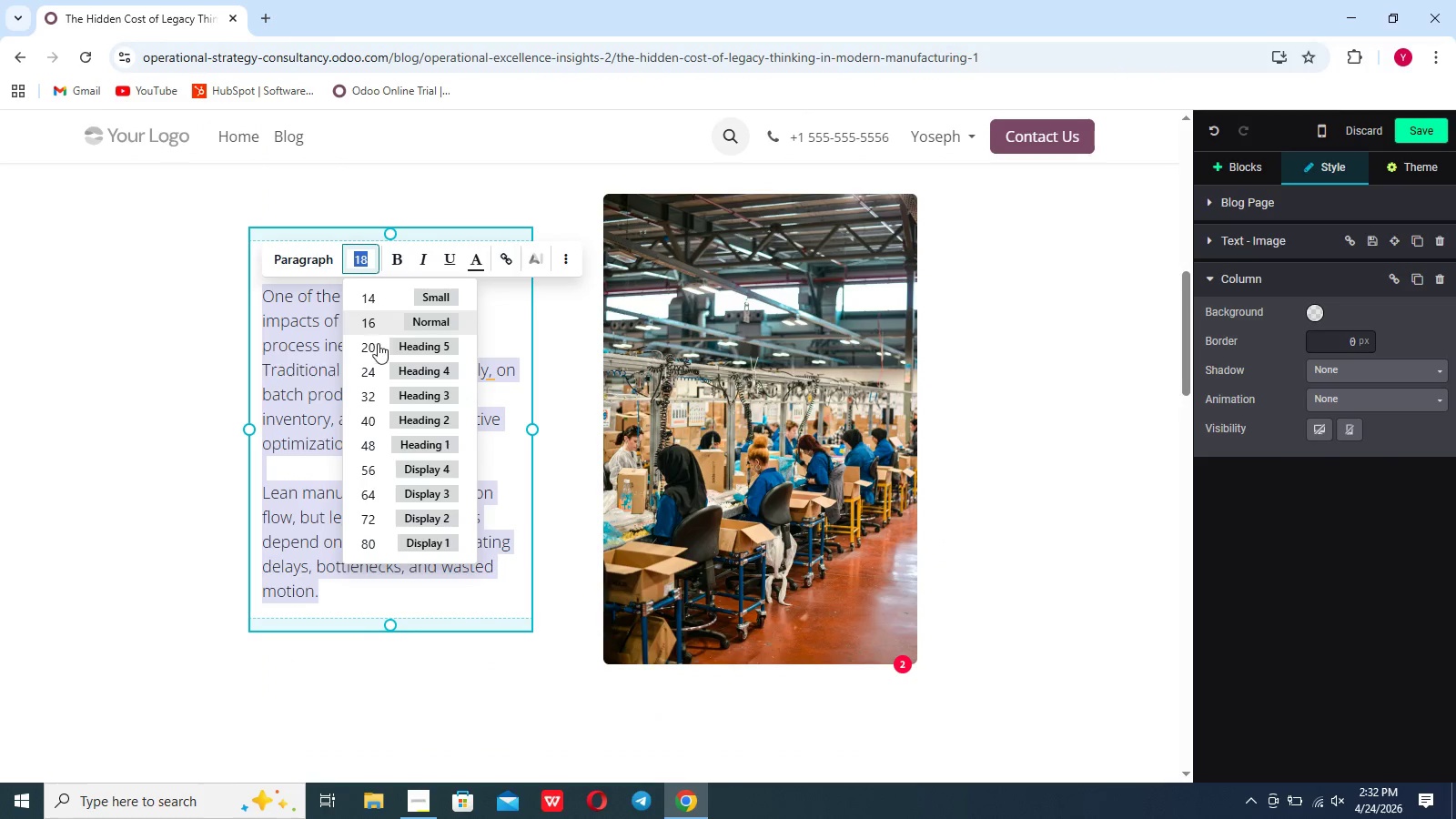 
left_click([377, 345])
 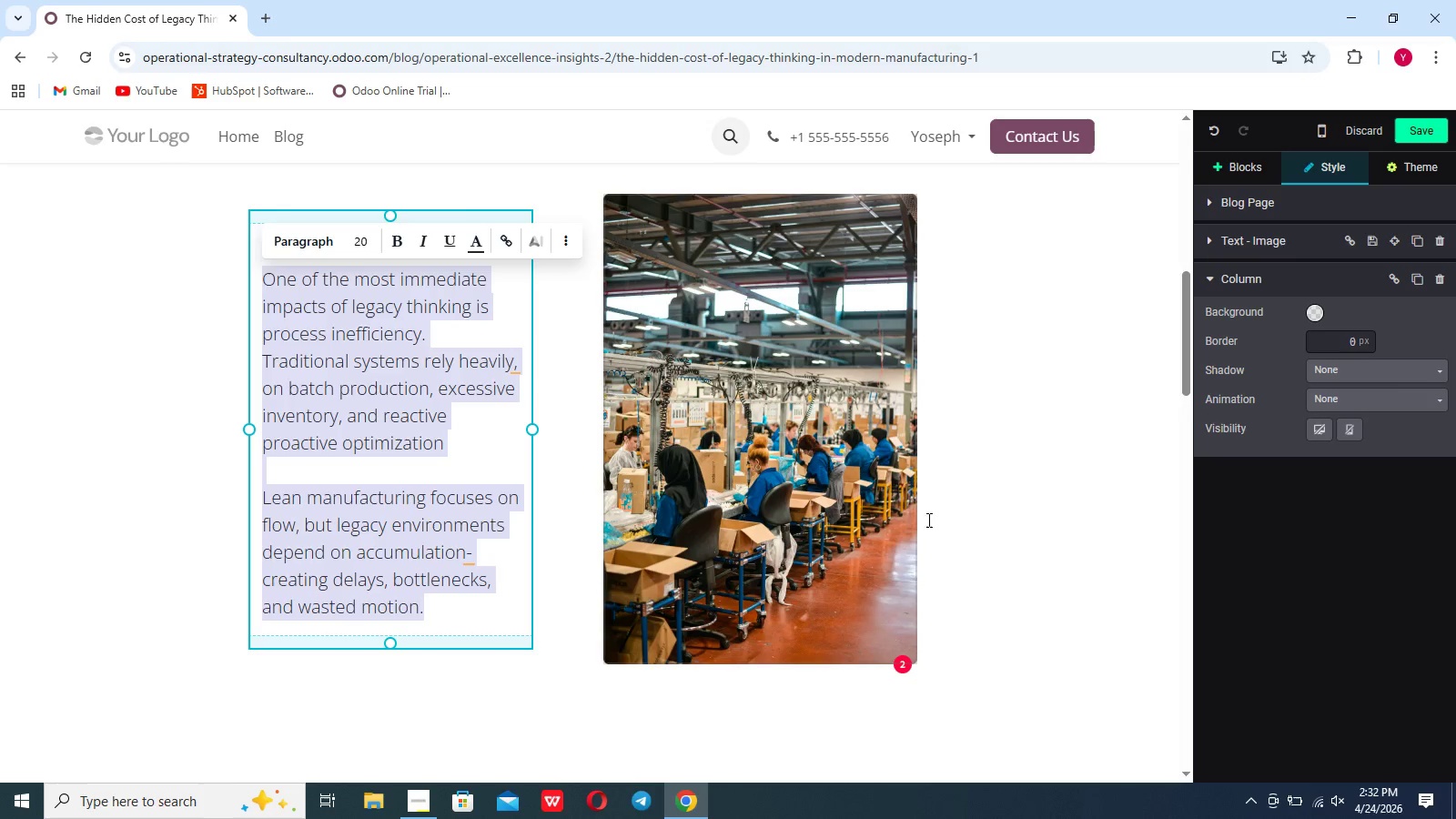 
left_click_drag(start_coordinate=[956, 502], to_coordinate=[961, 502])
 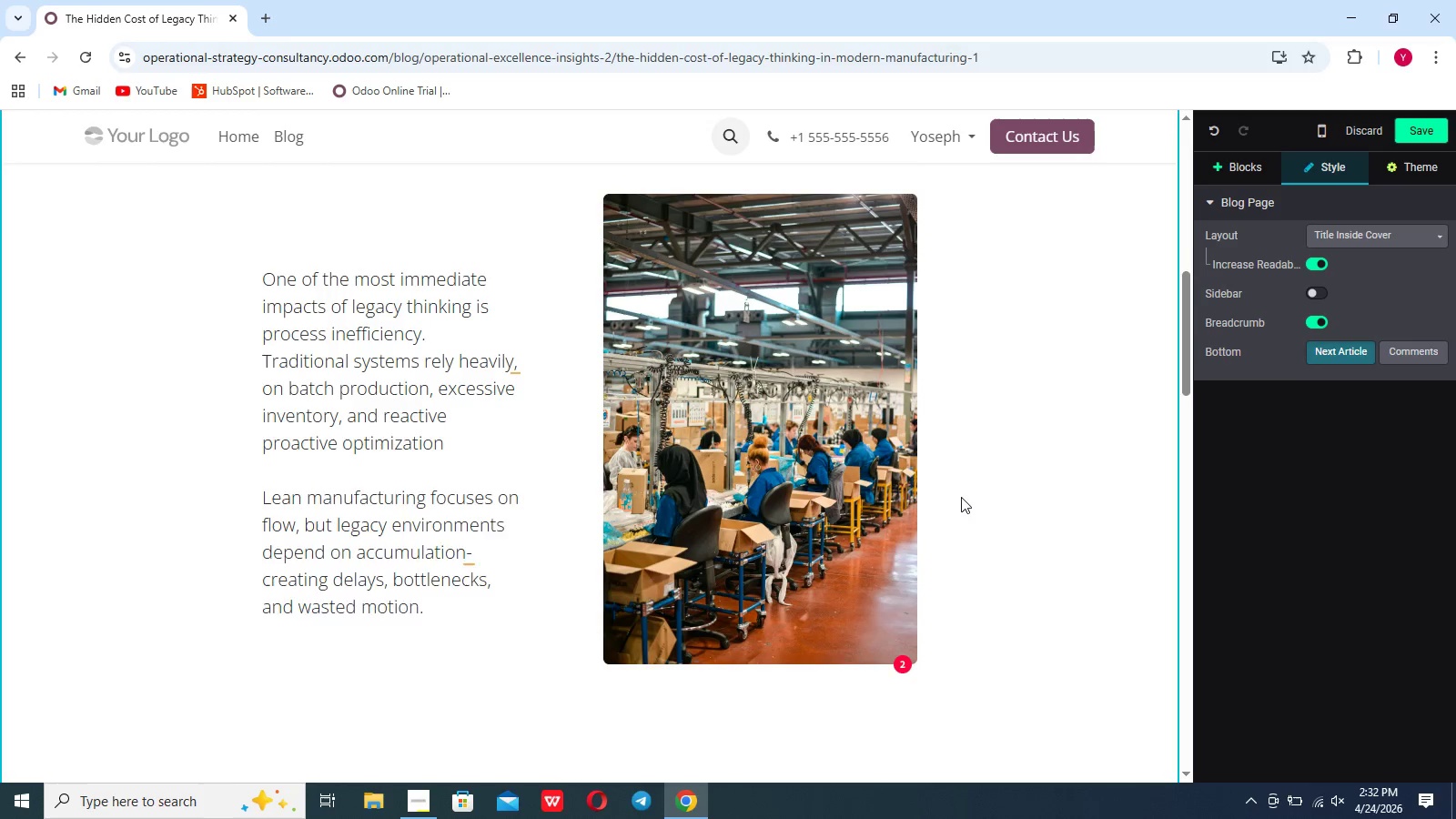 
scroll: coordinate [961, 497], scroll_direction: down, amount: 18.0
 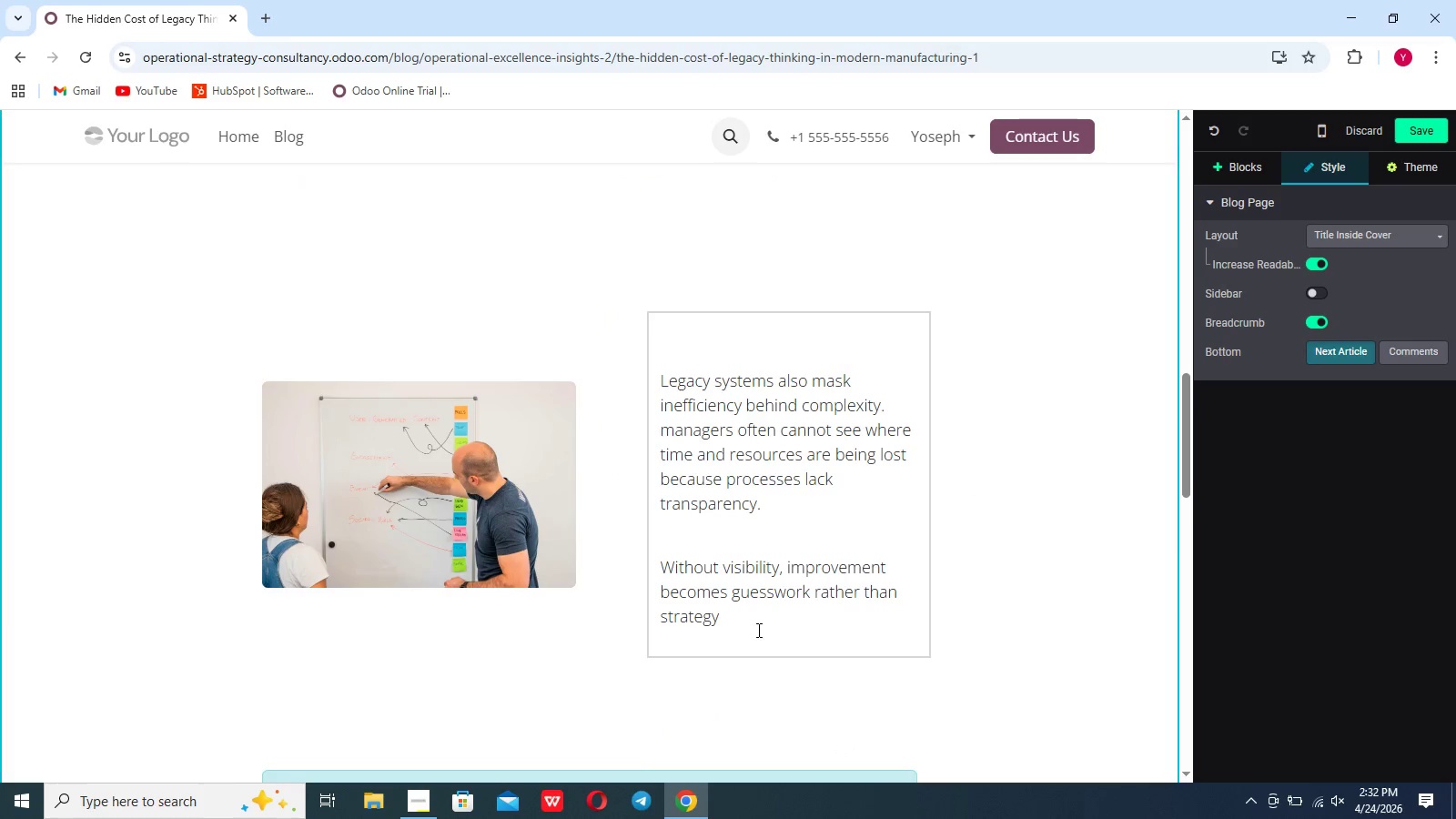 
left_click_drag(start_coordinate=[719, 639], to_coordinate=[656, 359])
 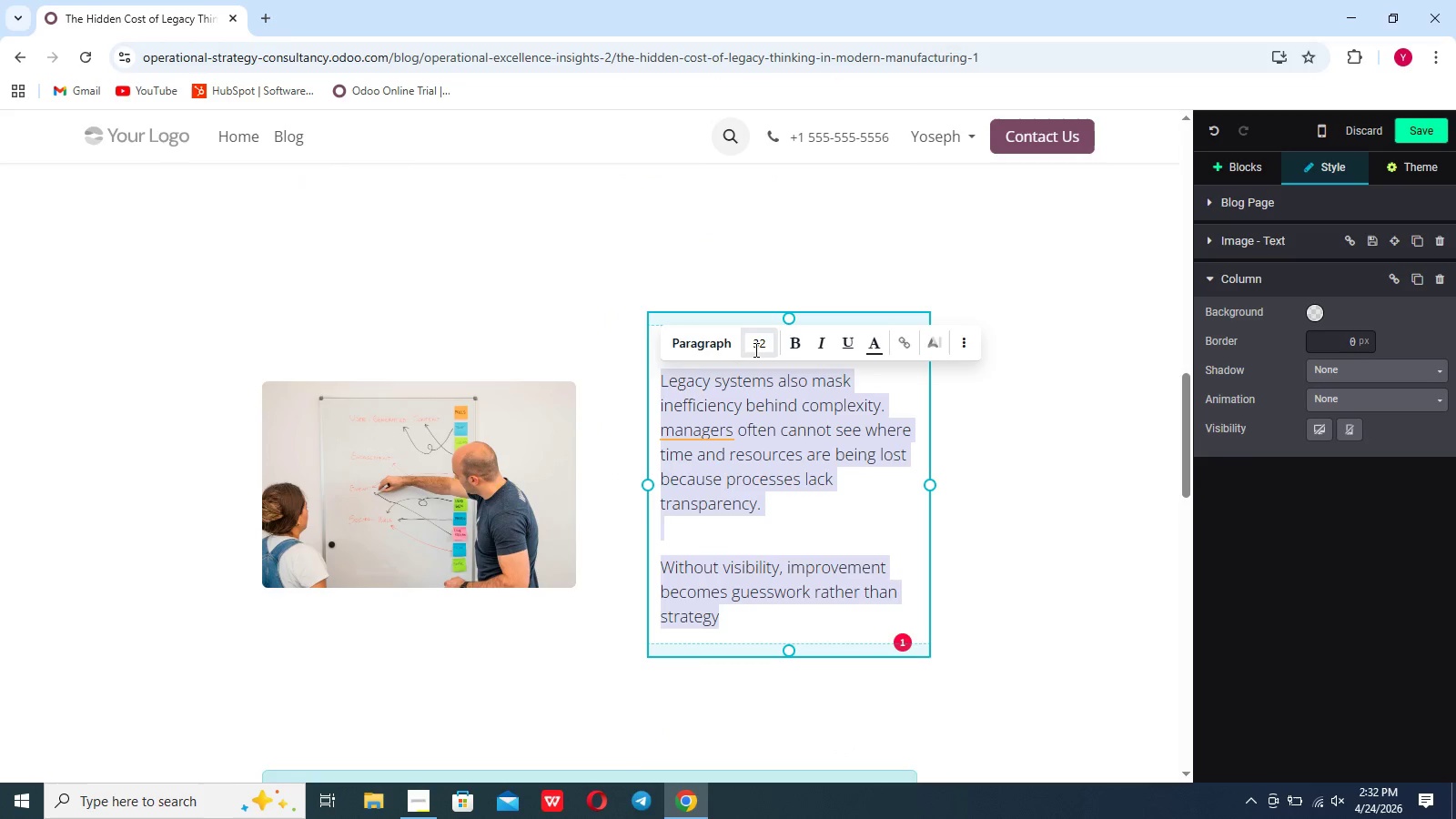 
left_click([759, 349])
 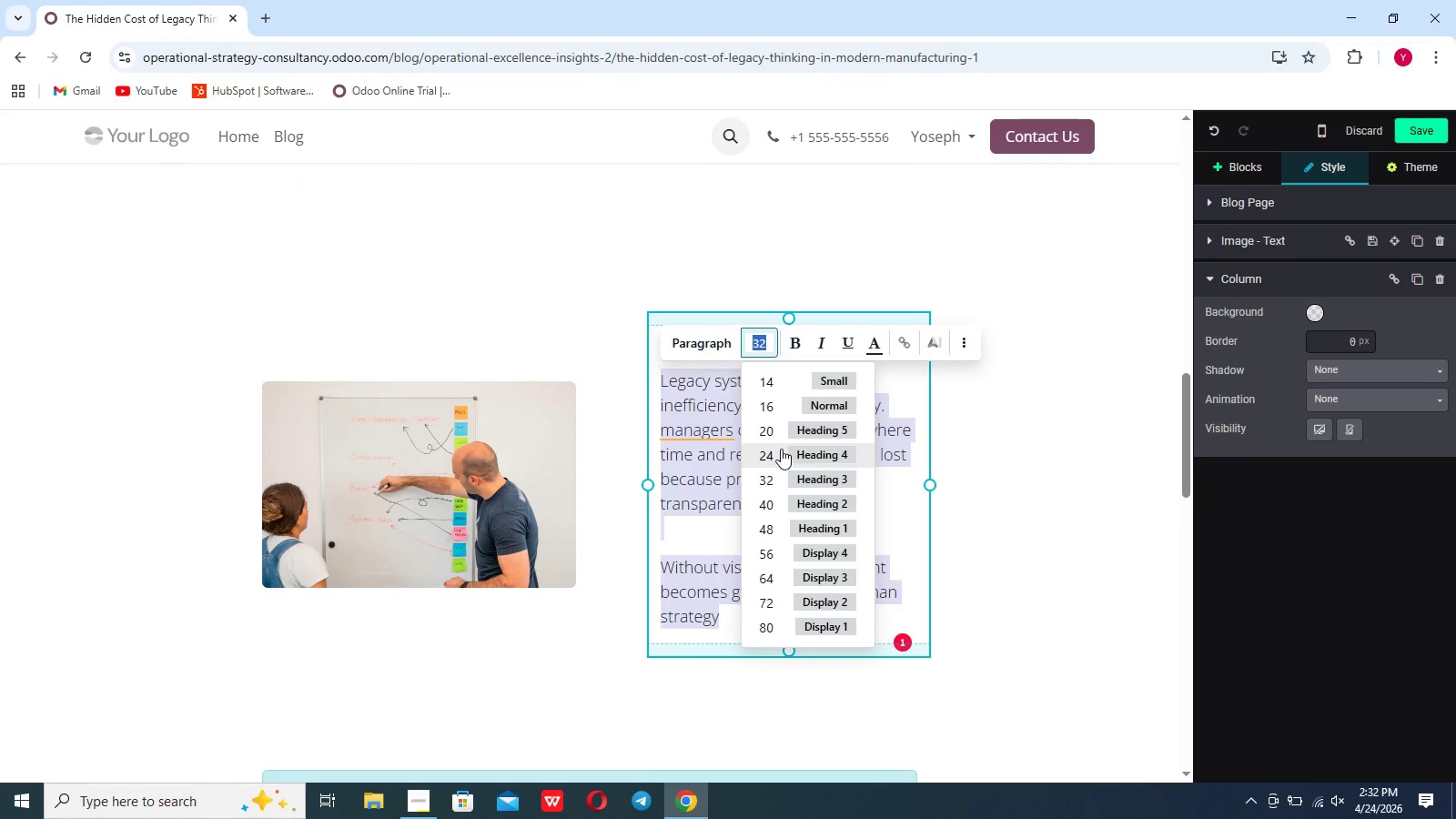 
left_click([780, 434])
 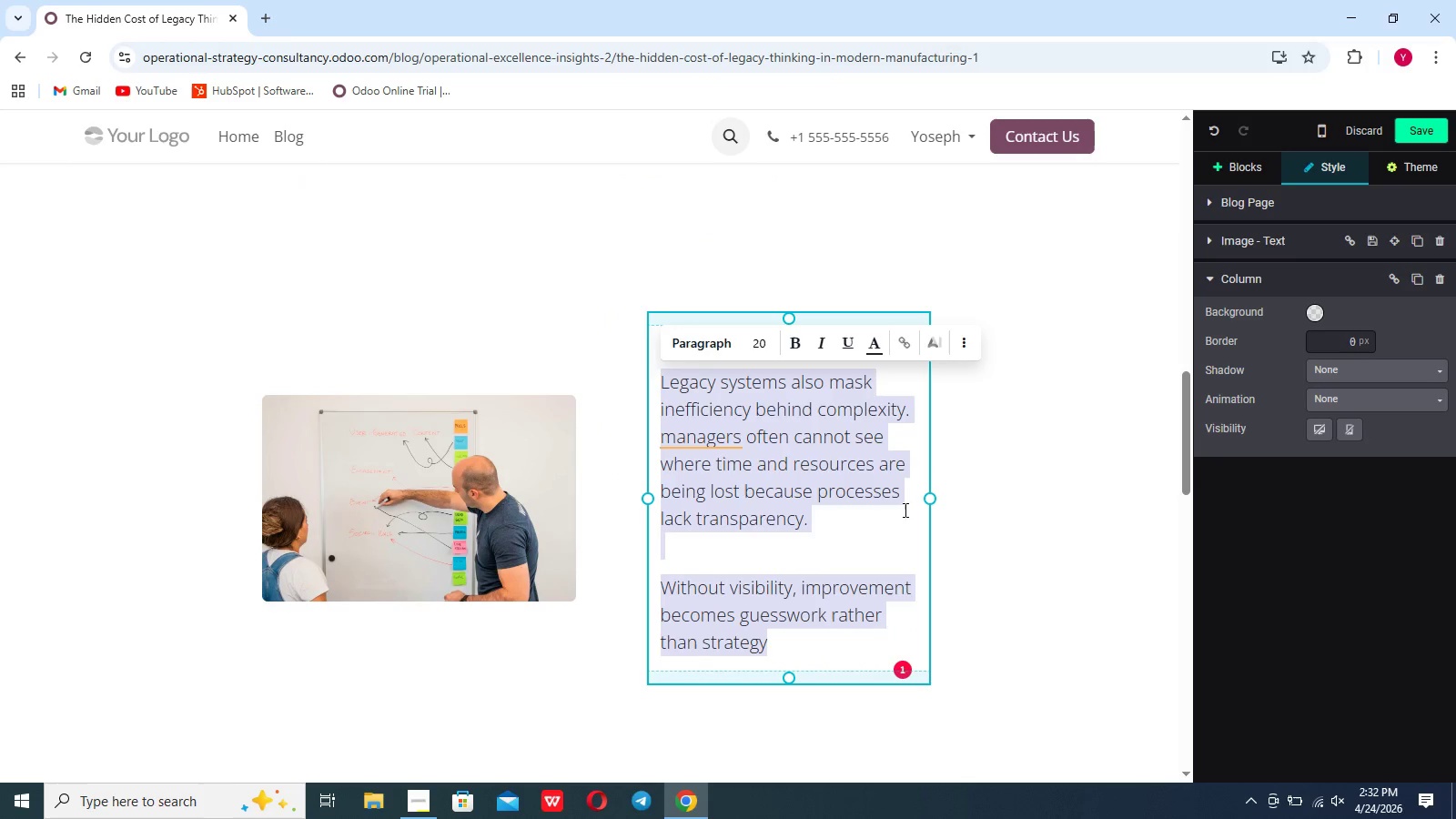 
left_click([994, 557])
 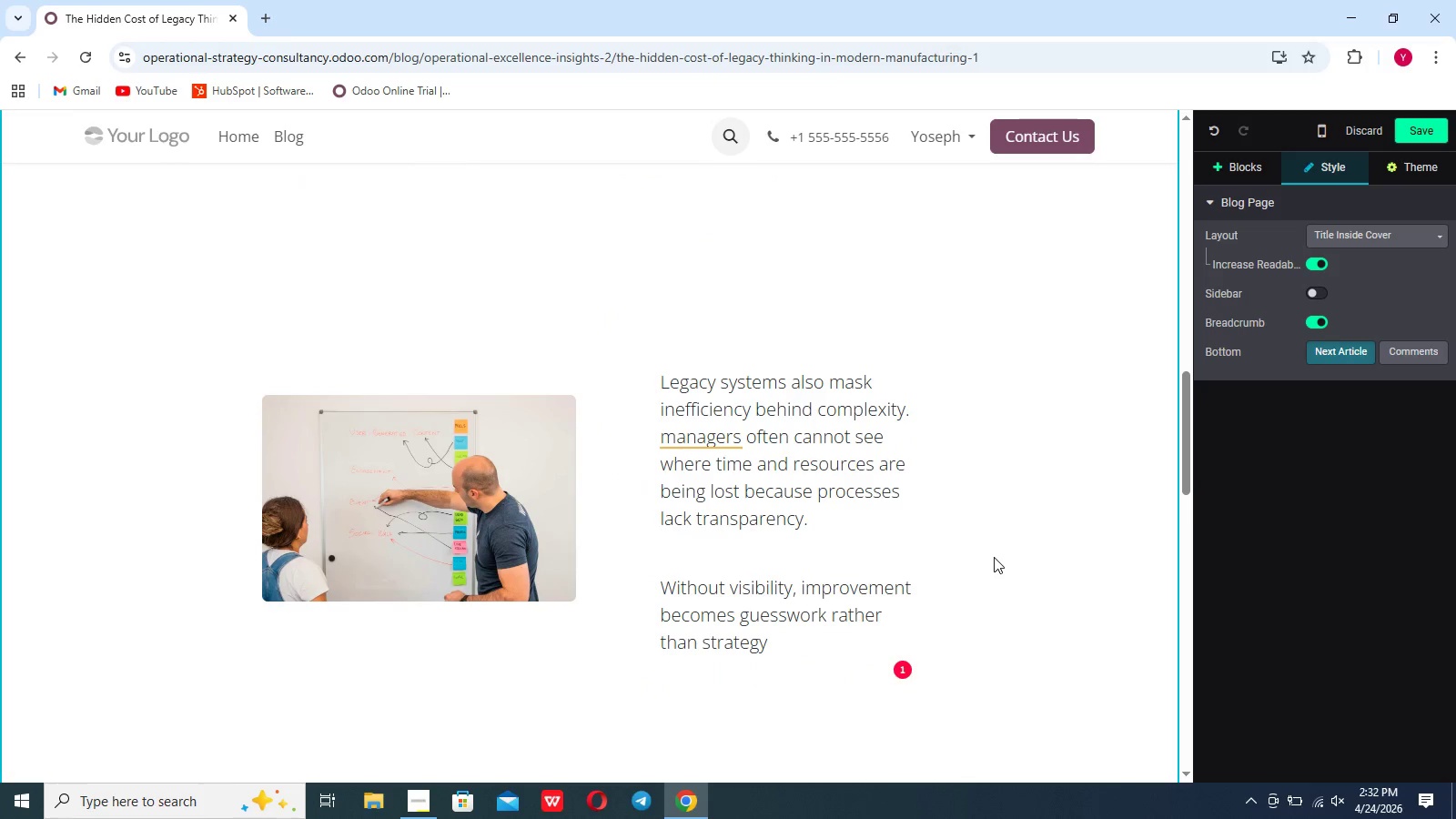 
scroll: coordinate [994, 557], scroll_direction: down, amount: 17.0
 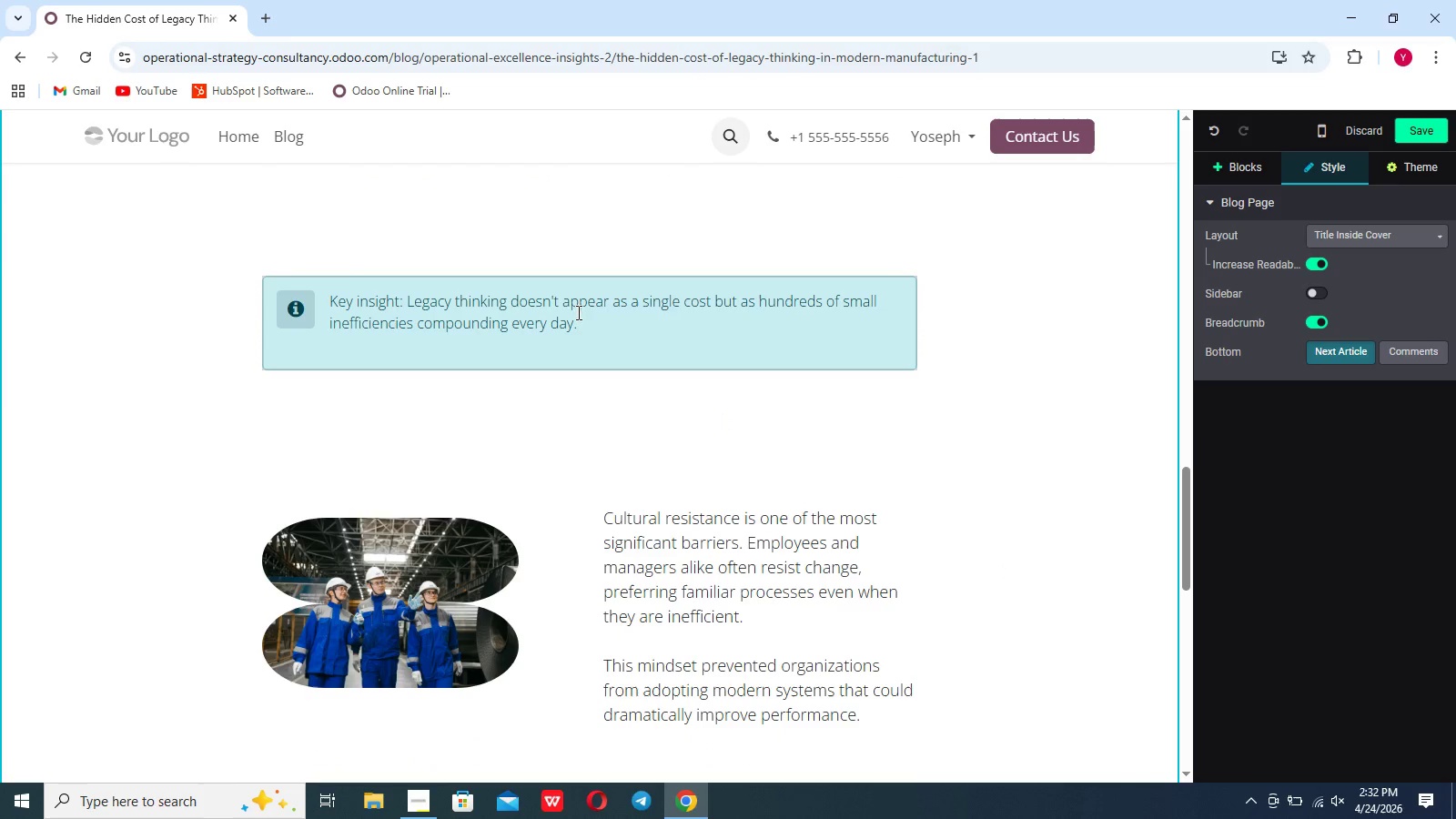 
left_click_drag(start_coordinate=[587, 321], to_coordinate=[328, 289])
 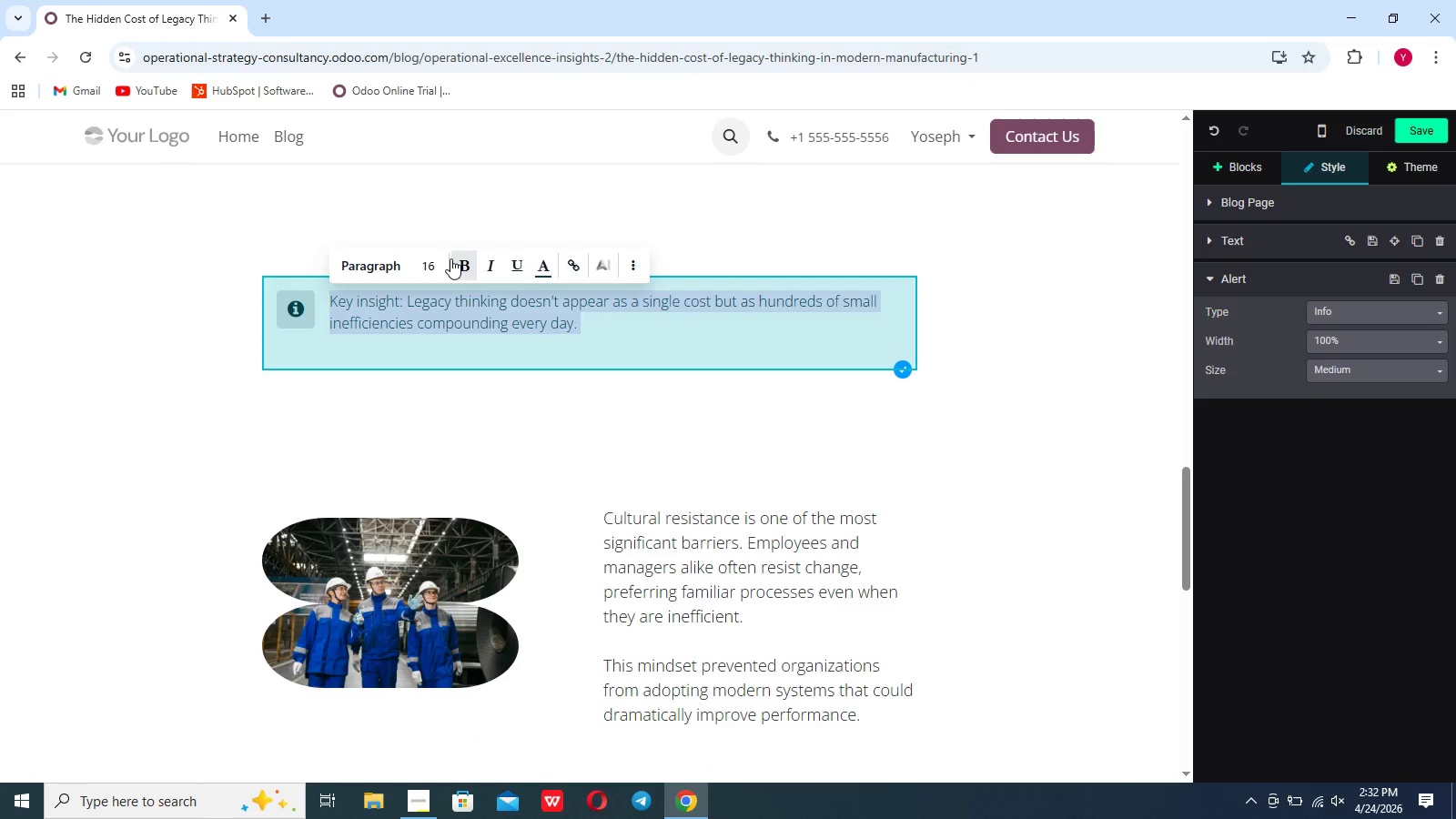 
left_click([431, 263])
 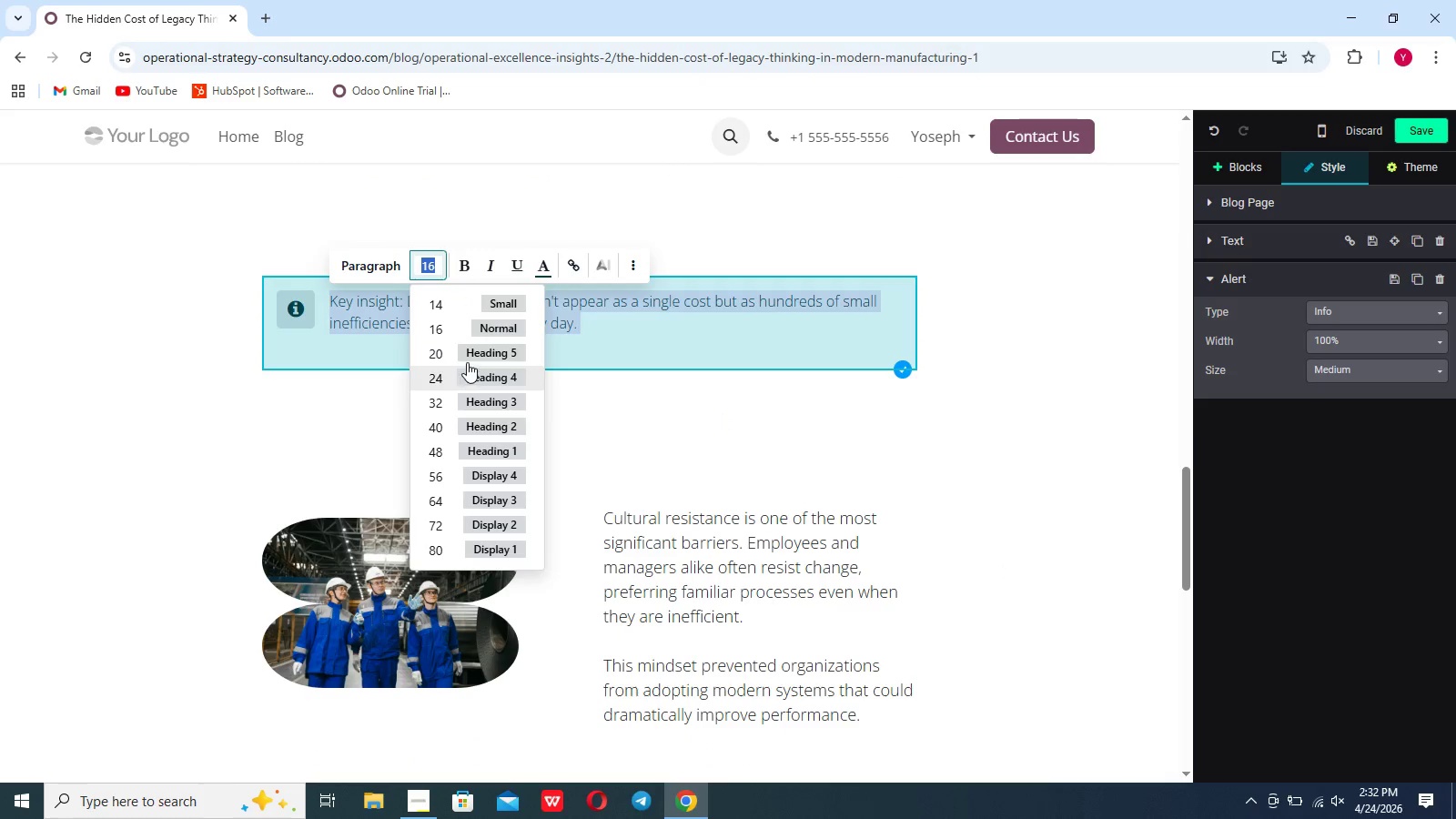 
left_click([467, 357])
 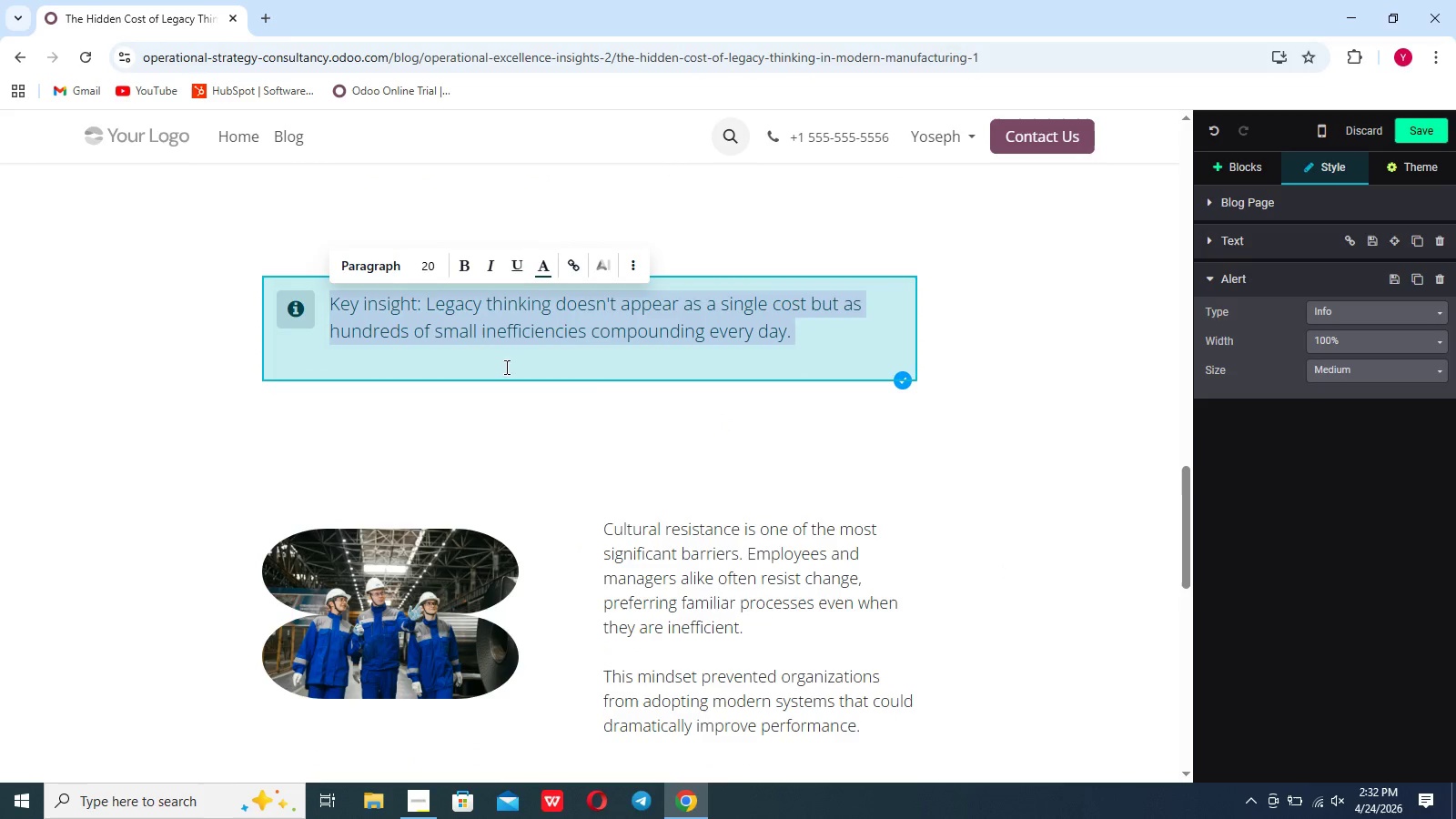 
left_click([647, 417])
 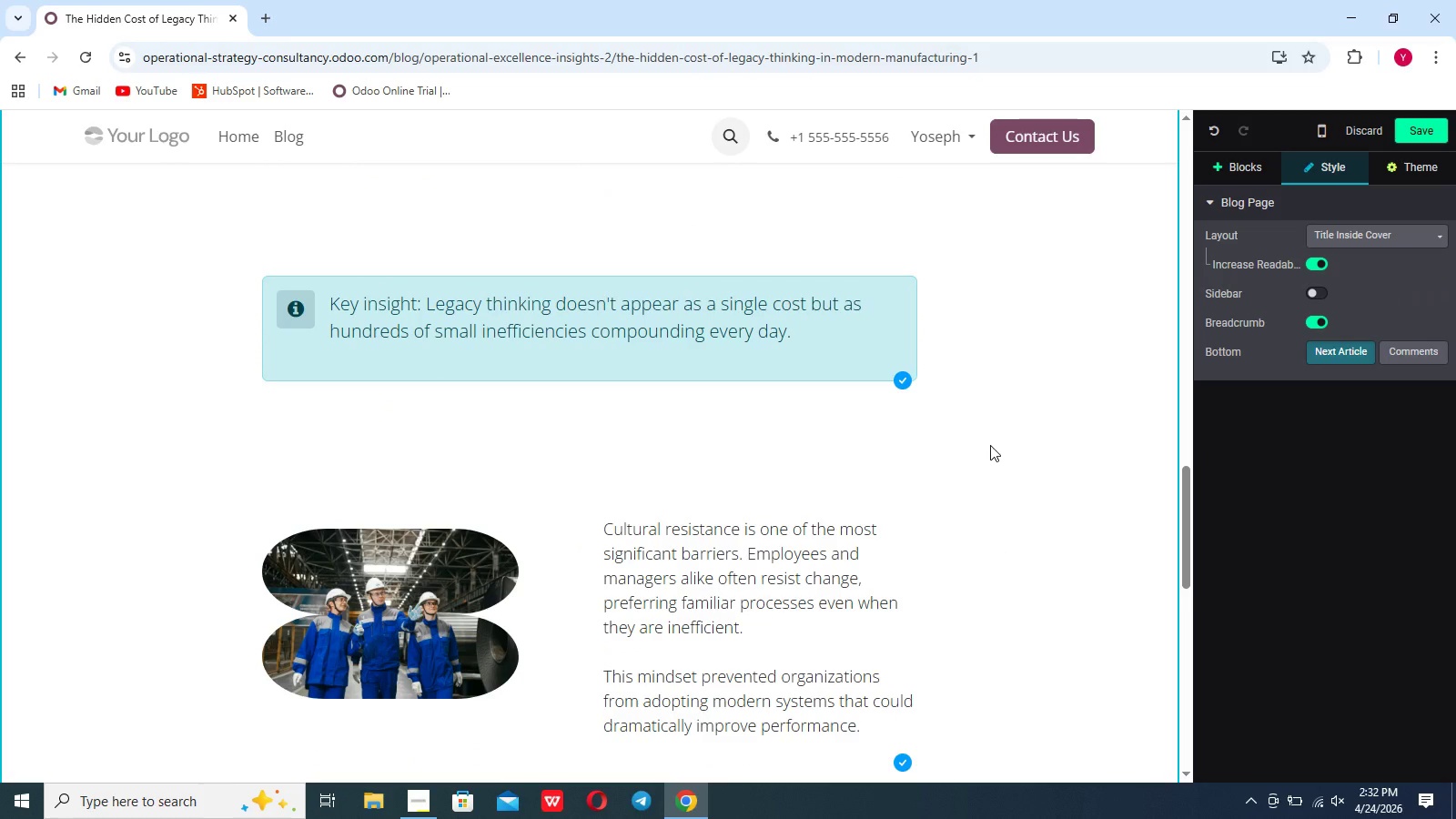 
scroll: coordinate [990, 445], scroll_direction: down, amount: 7.0
 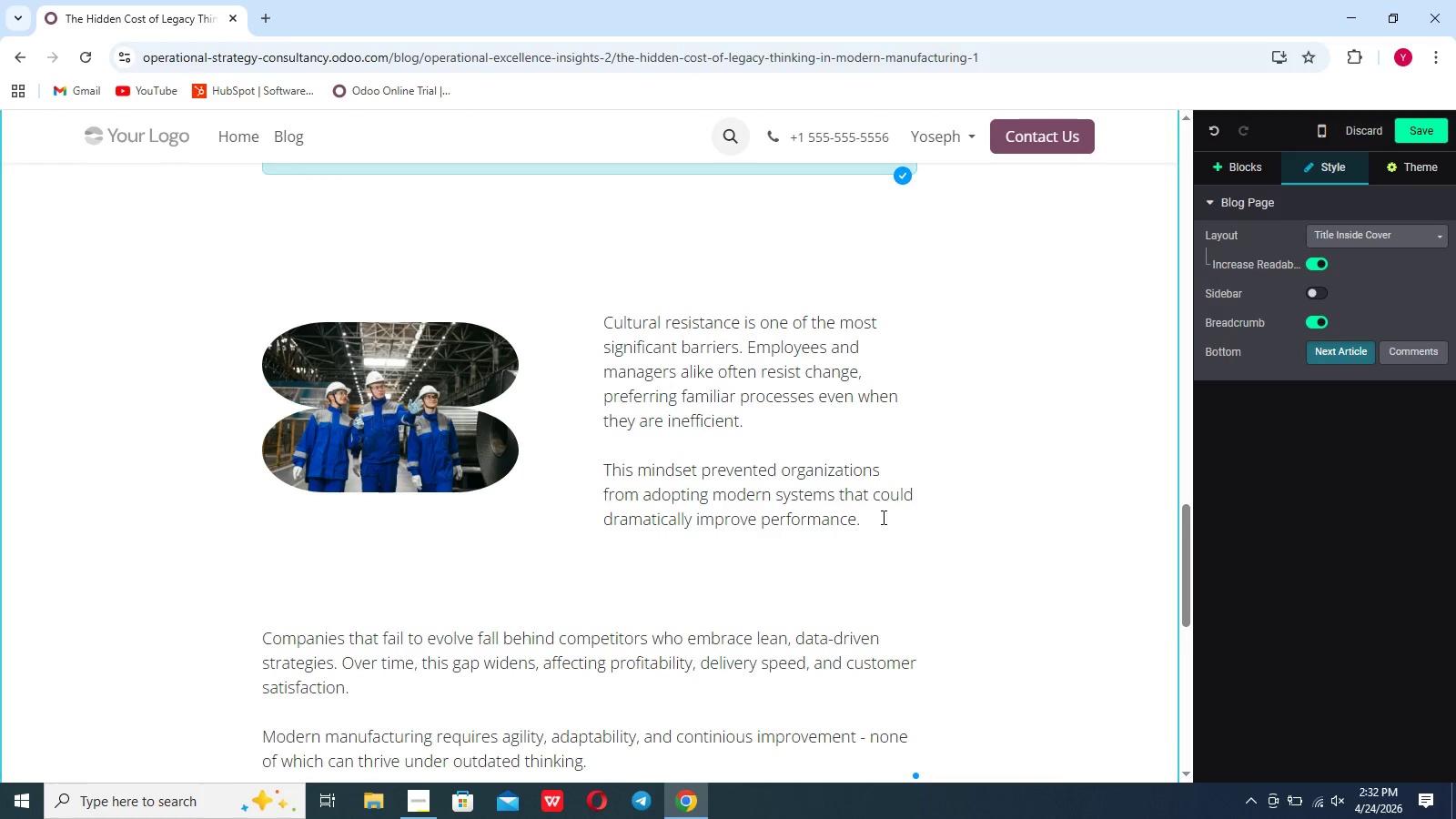 
left_click_drag(start_coordinate=[881, 517], to_coordinate=[602, 330])
 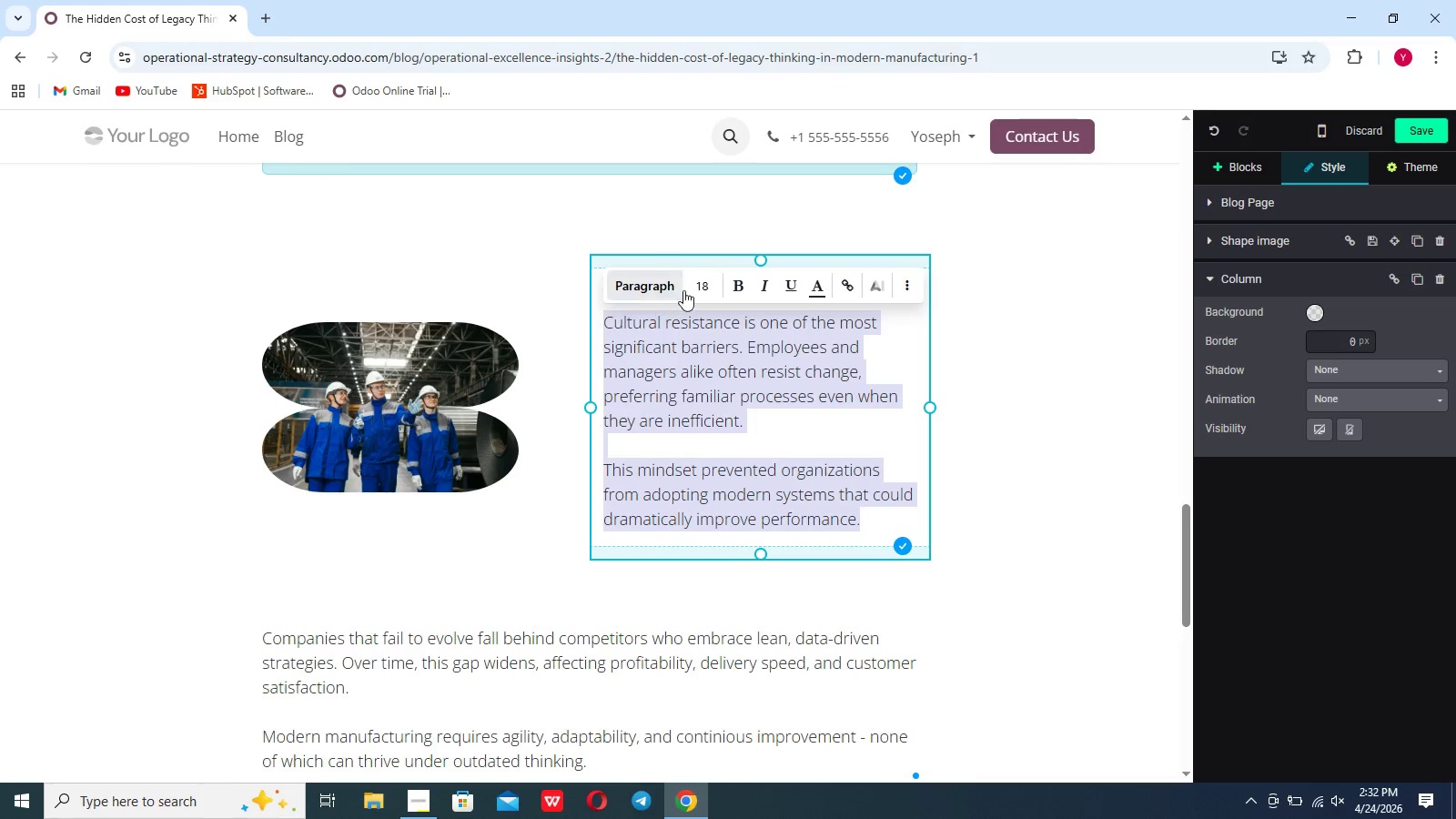 
left_click([692, 282])
 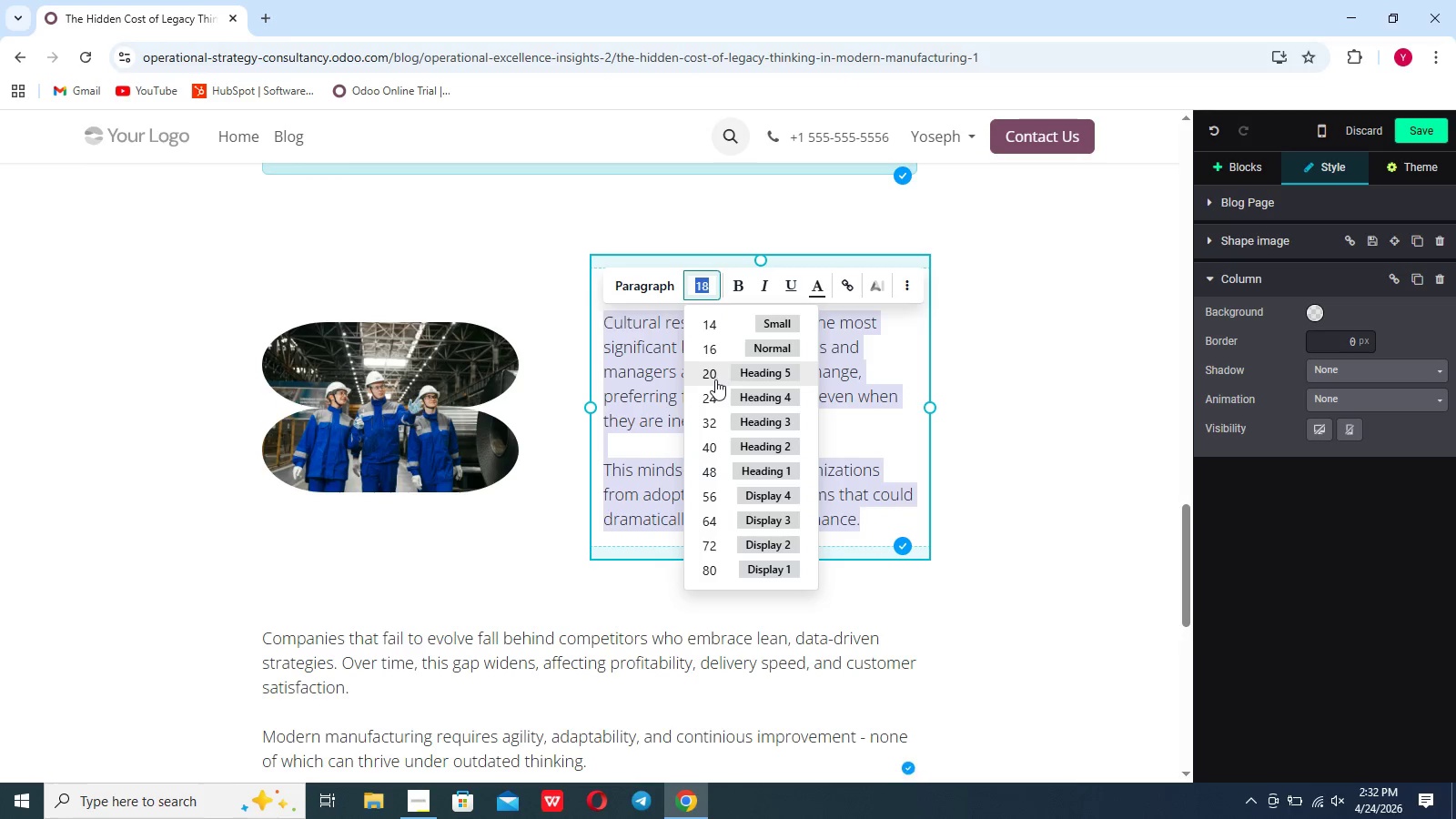 
left_click([715, 379])
 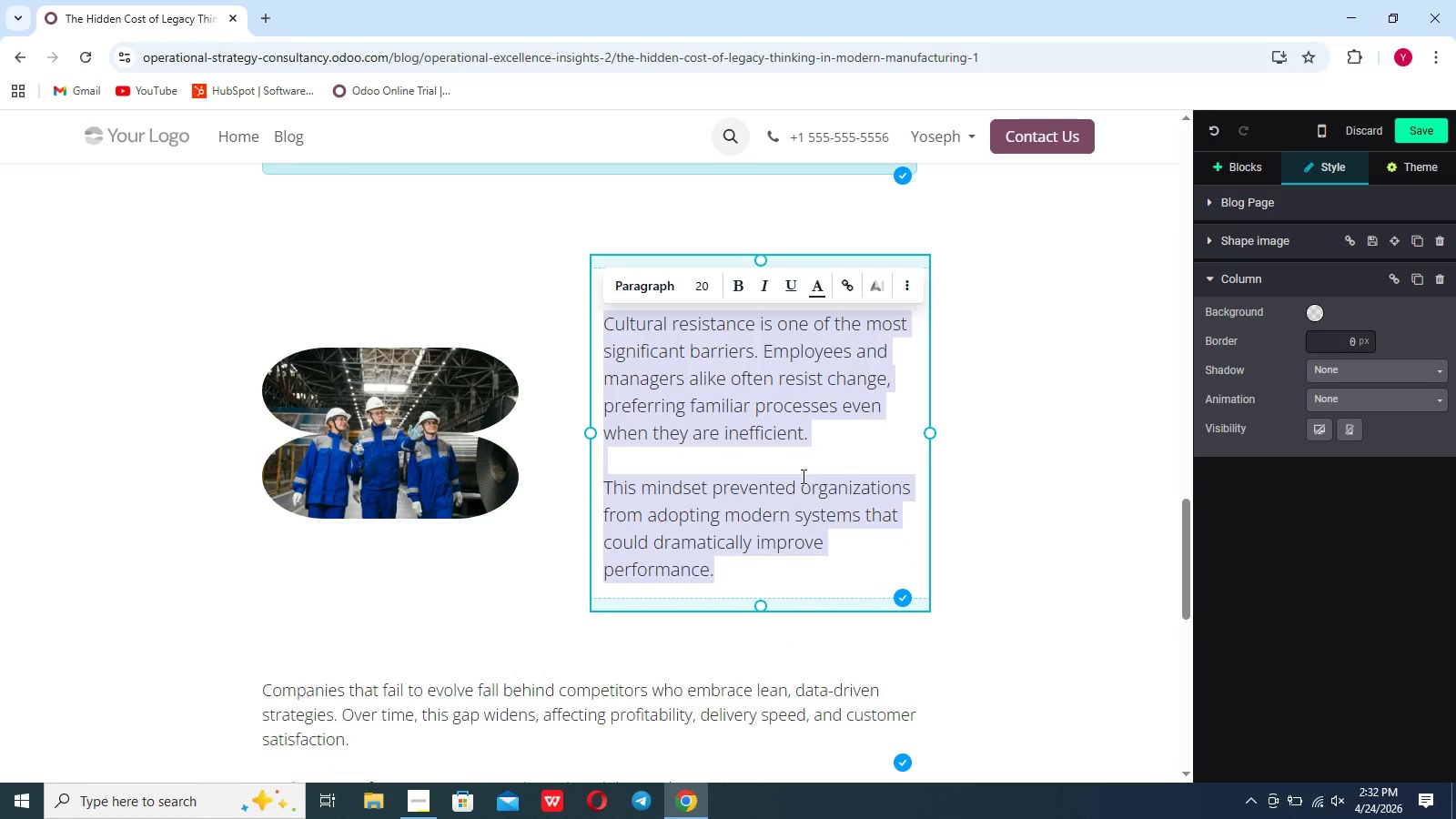 
left_click([914, 491])
 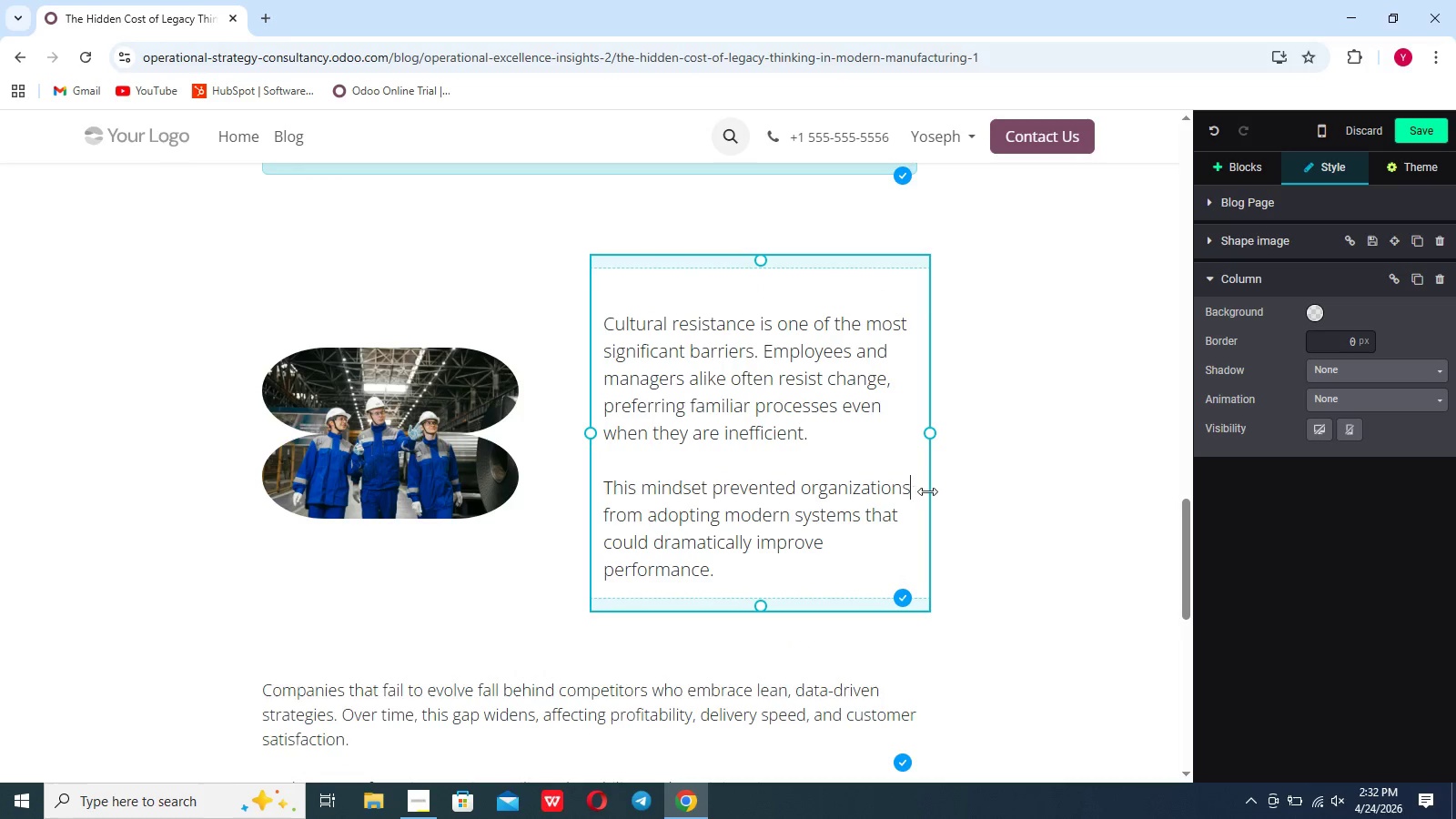 
left_click([1004, 491])
 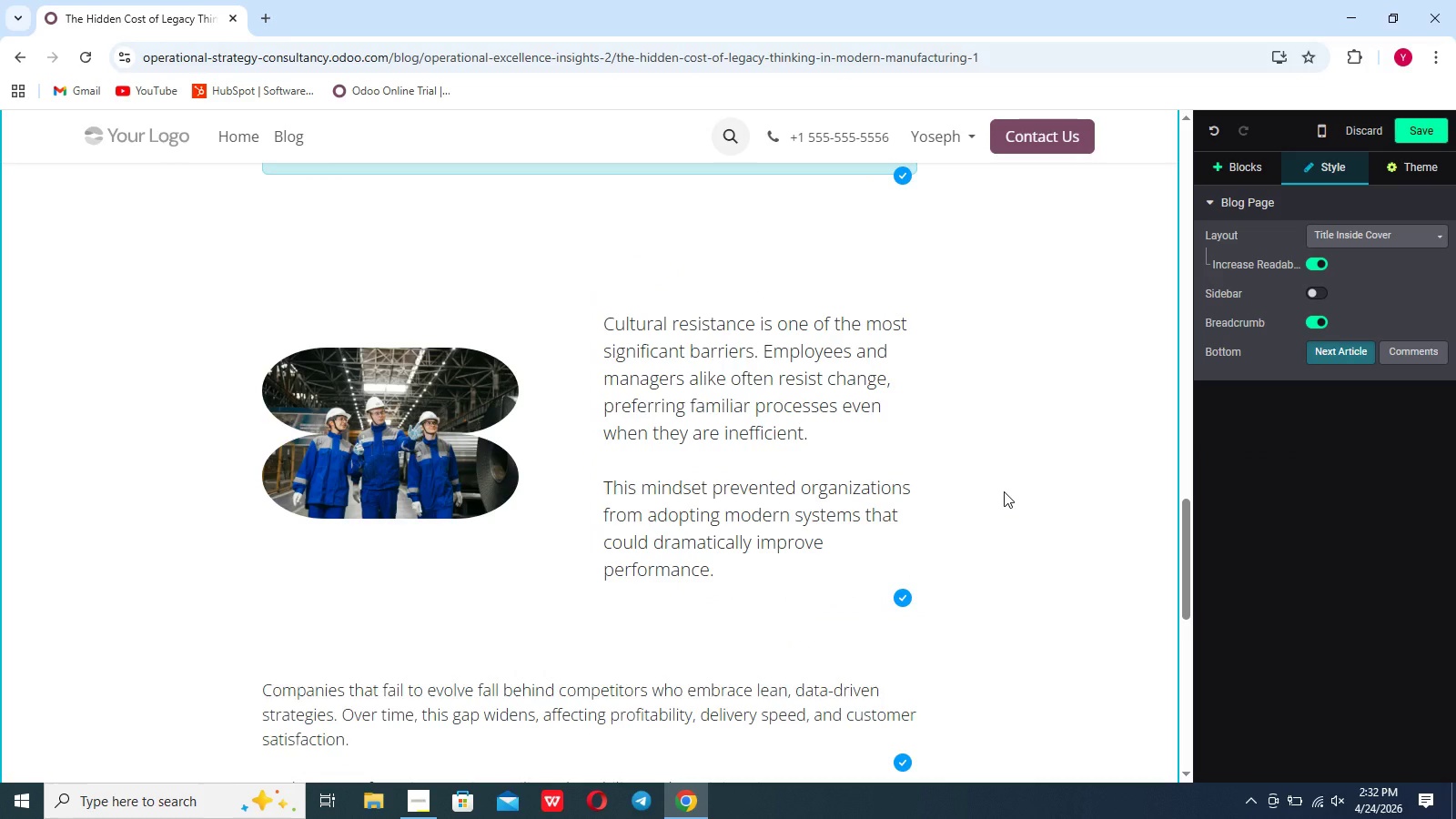 
scroll: coordinate [1004, 491], scroll_direction: down, amount: 12.0
 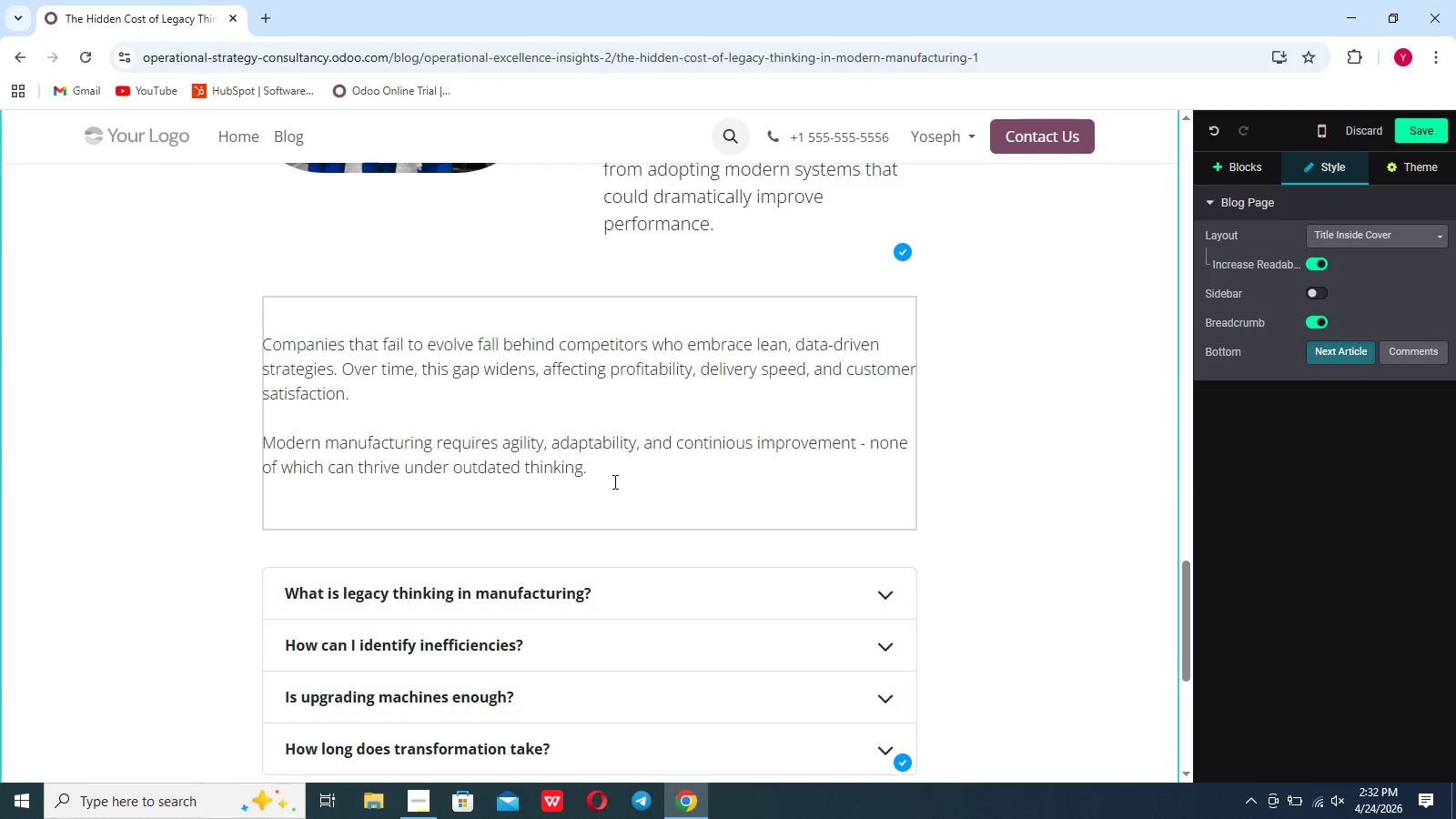 
left_click_drag(start_coordinate=[607, 477], to_coordinate=[261, 339])
 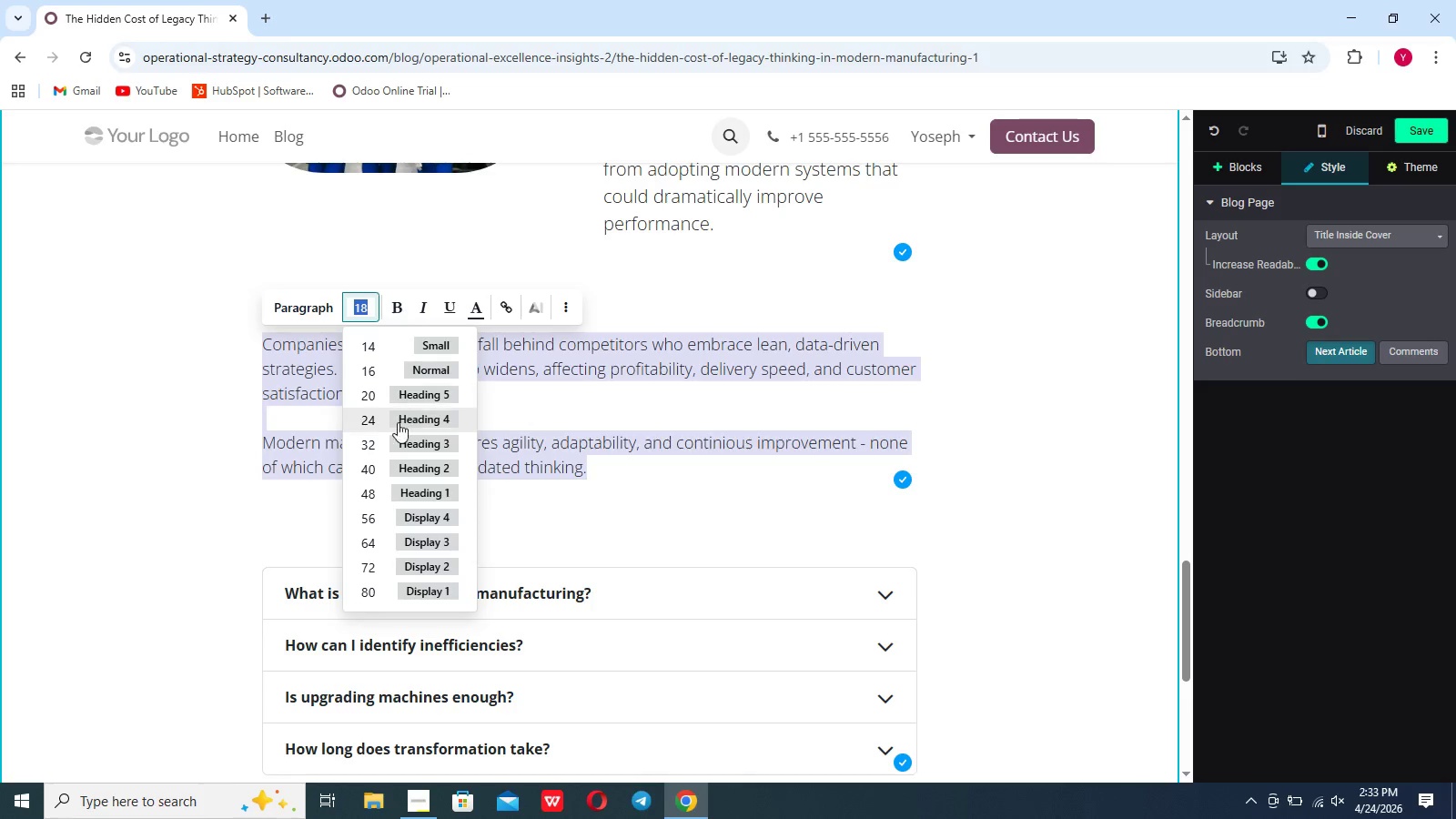 
left_click([388, 400])
 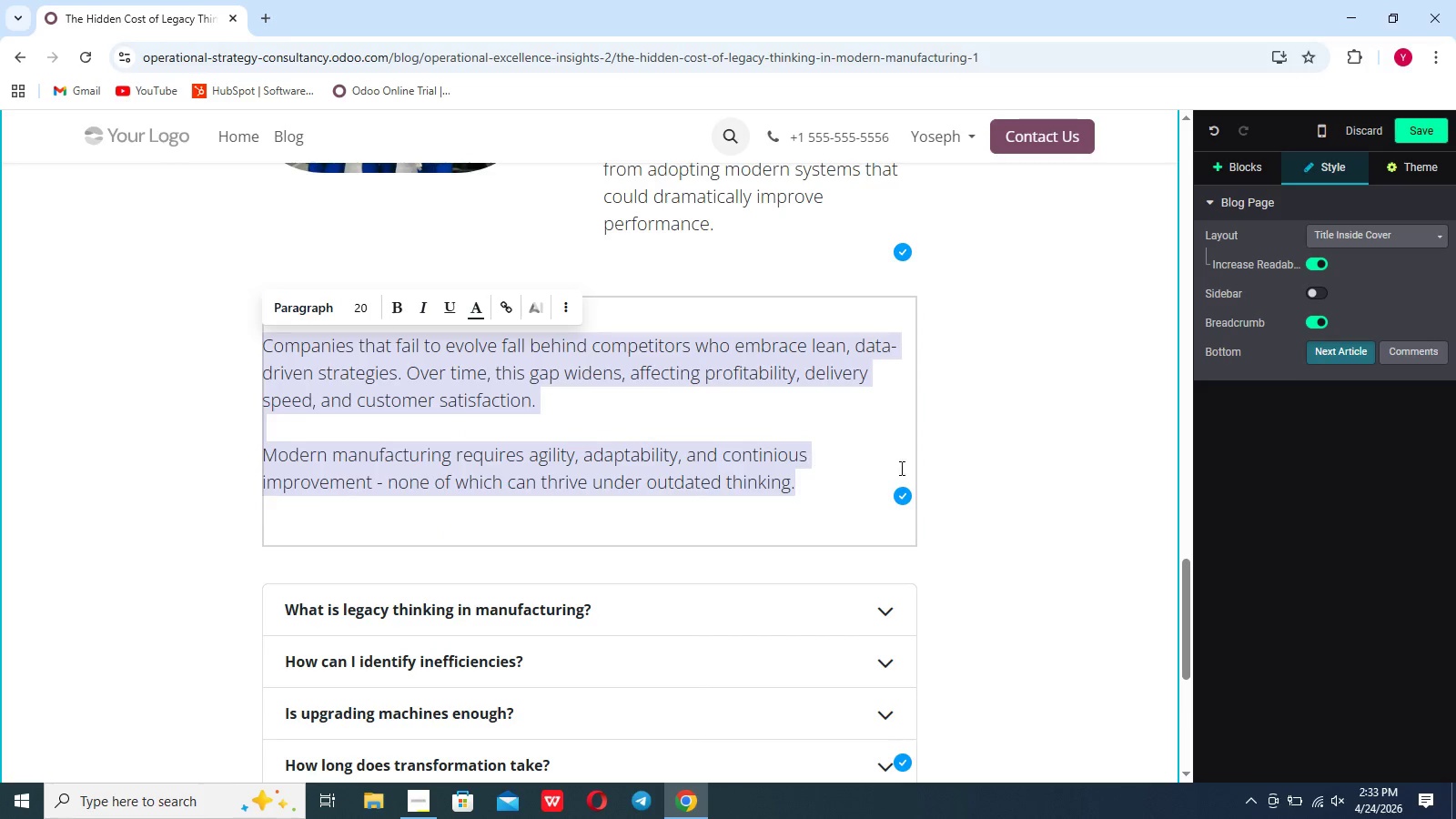 
left_click([974, 476])
 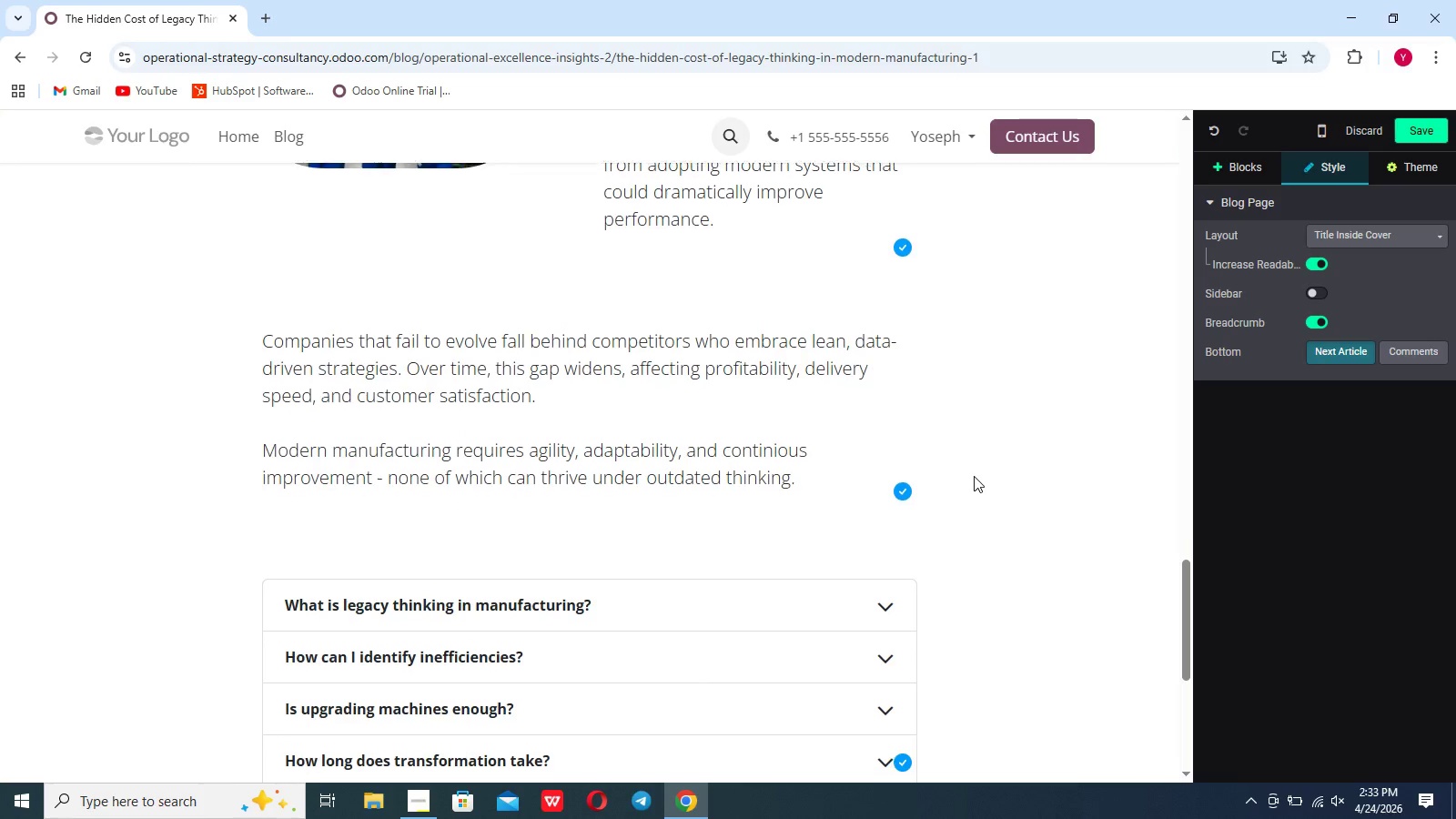 
scroll: coordinate [974, 476], scroll_direction: down, amount: 19.0
 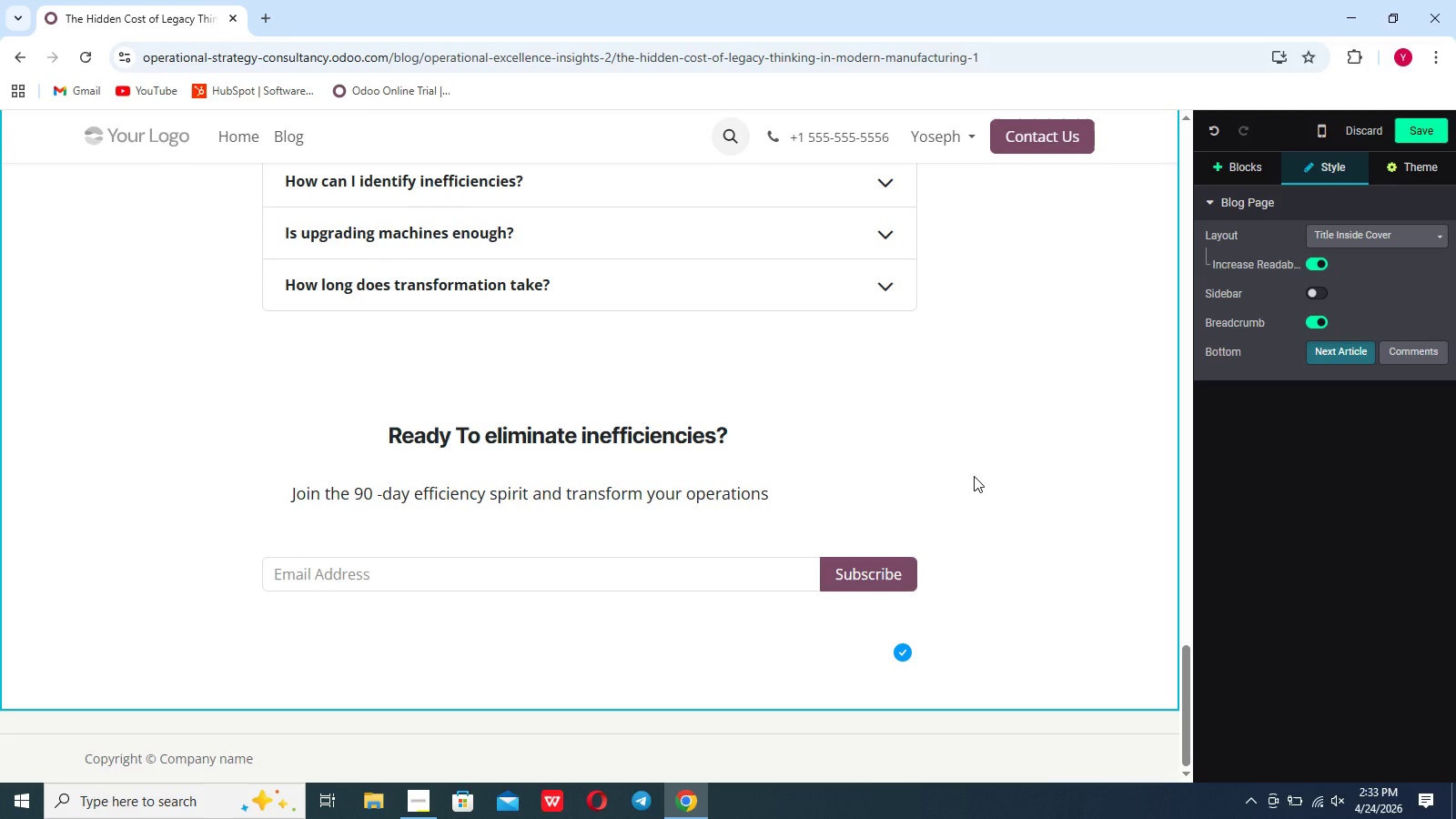 
left_click([974, 476])
 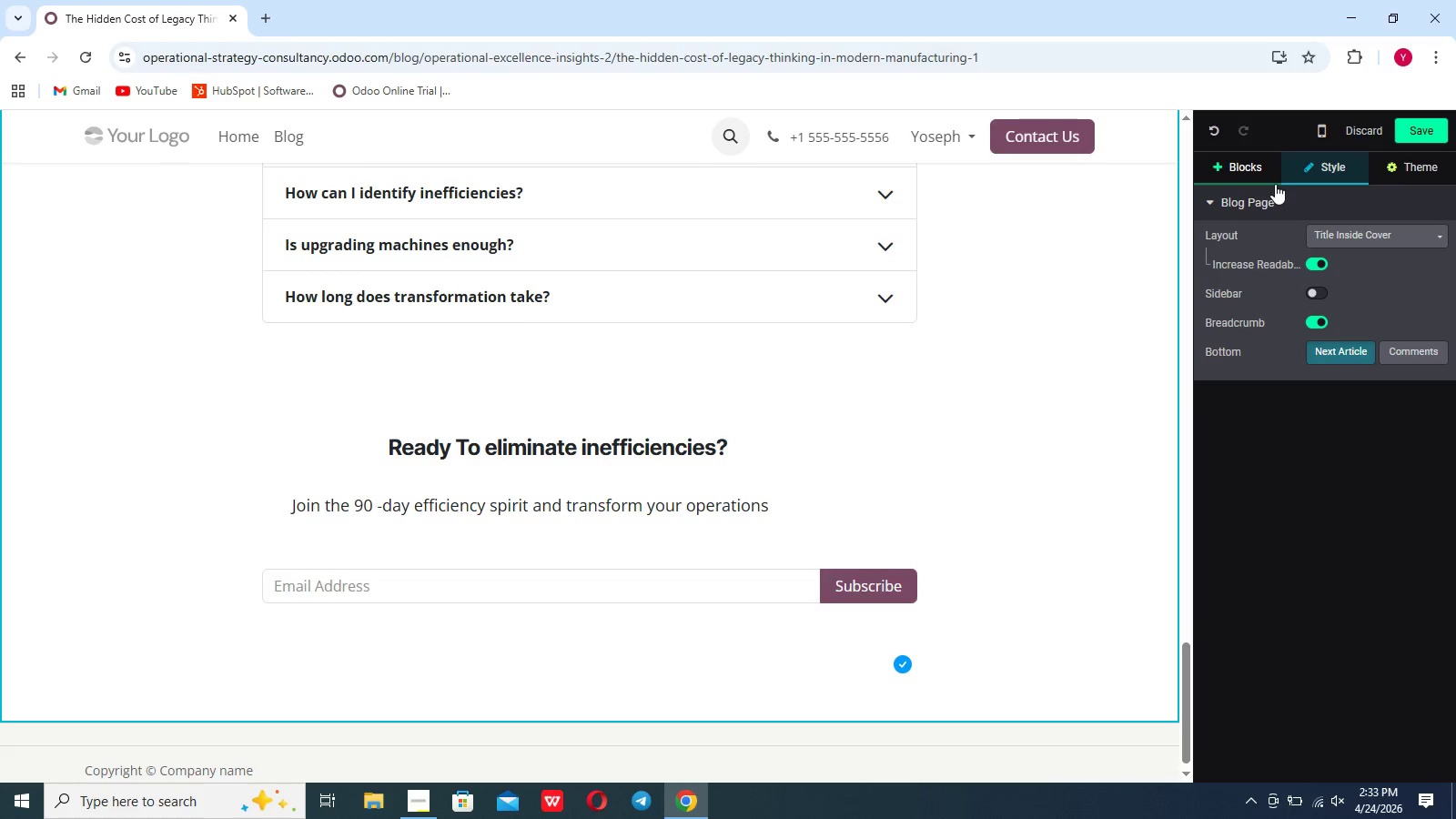 
scroll: coordinate [974, 476], scroll_direction: none, amount: 0.0
 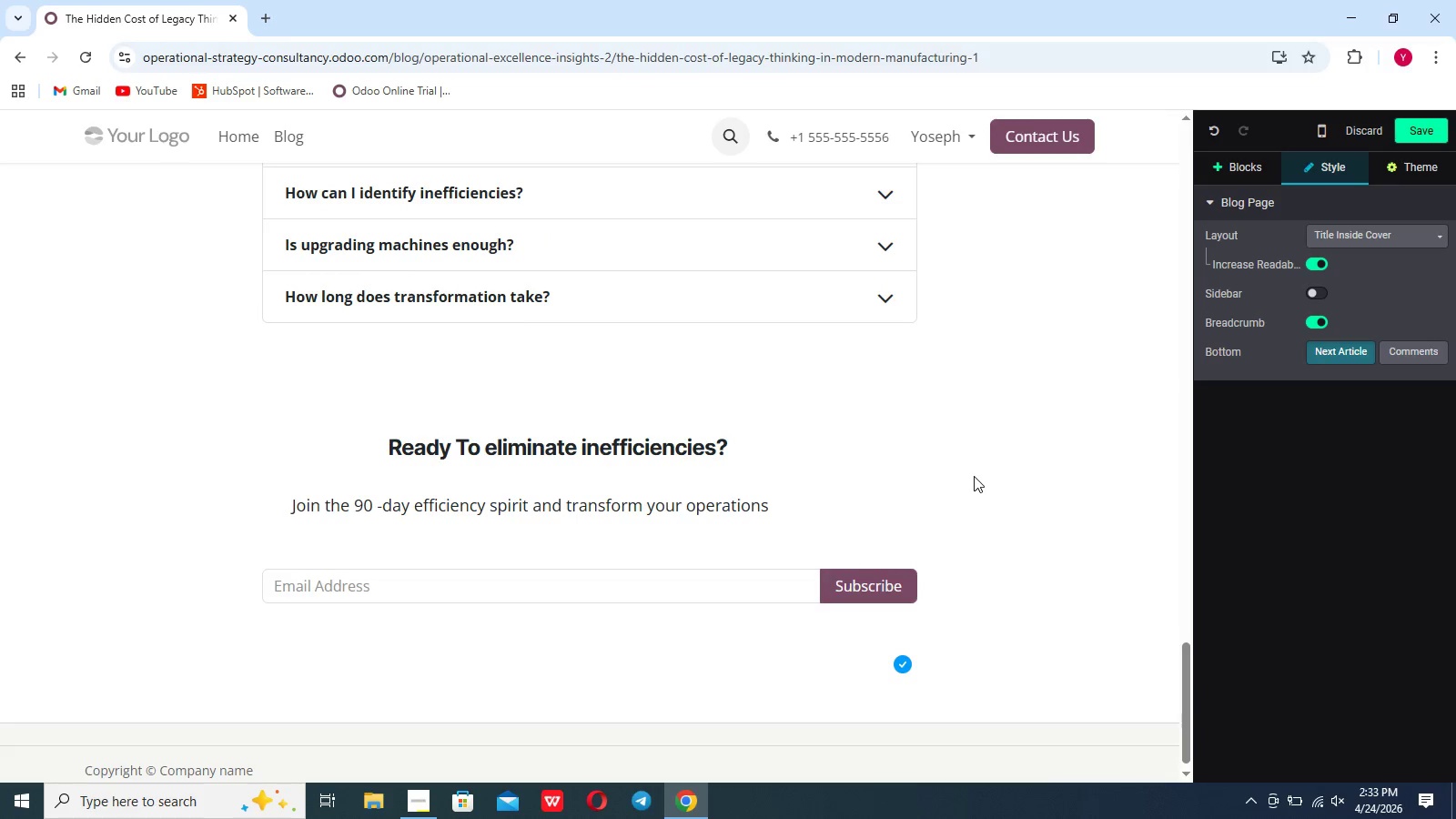 
left_click([1425, 136])
 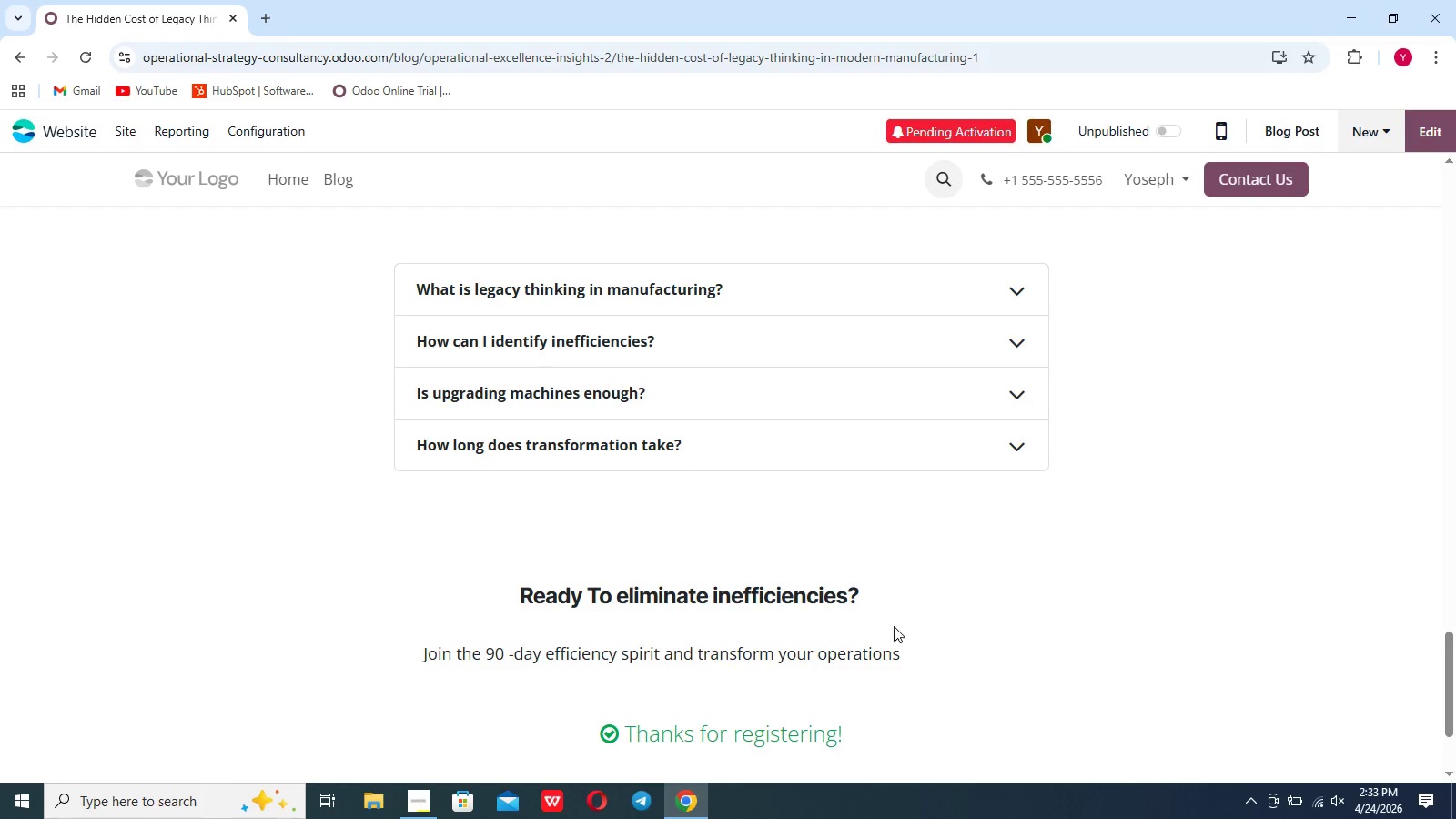 
left_click([761, 727])
 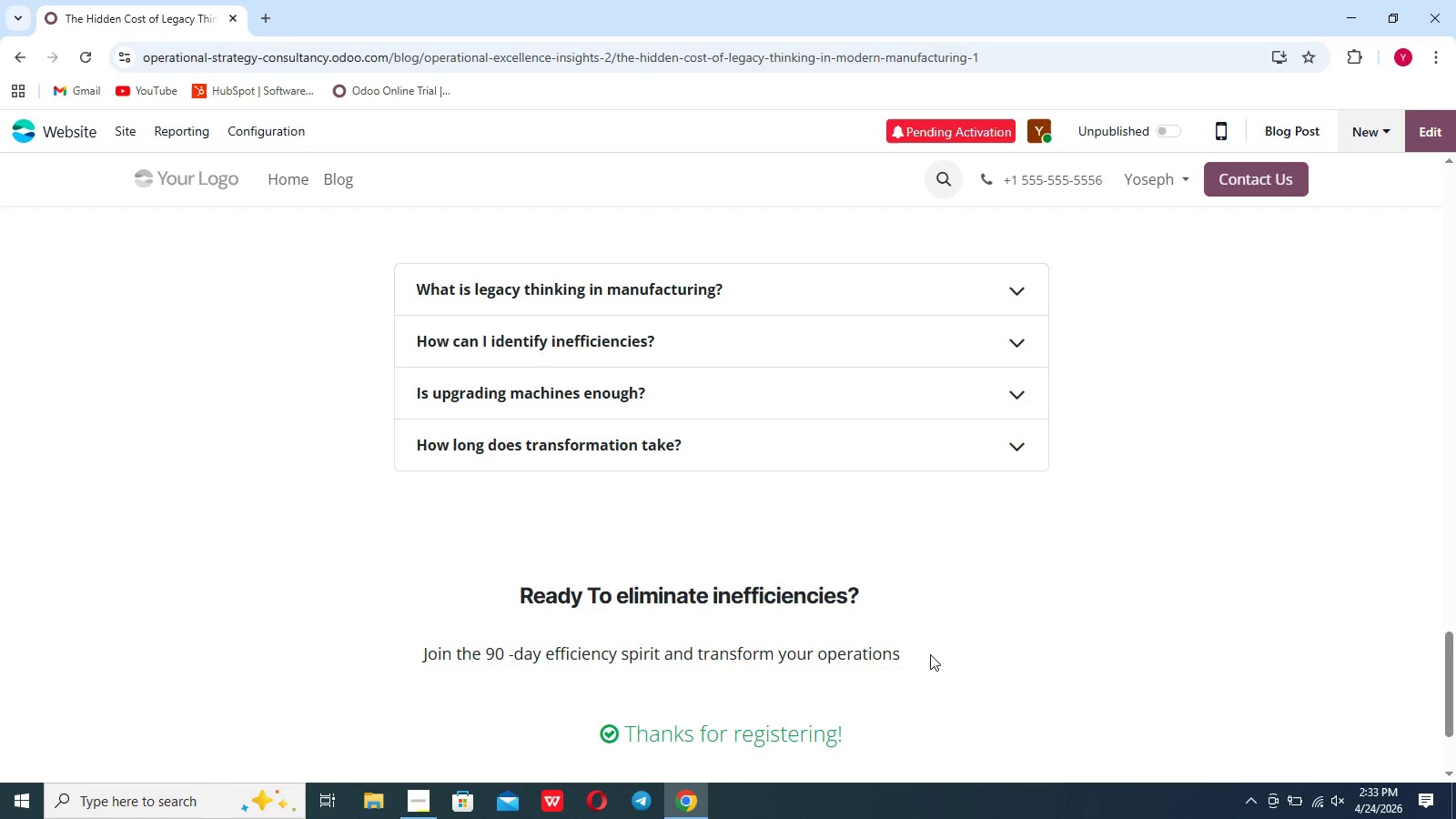 
left_click([948, 648])
 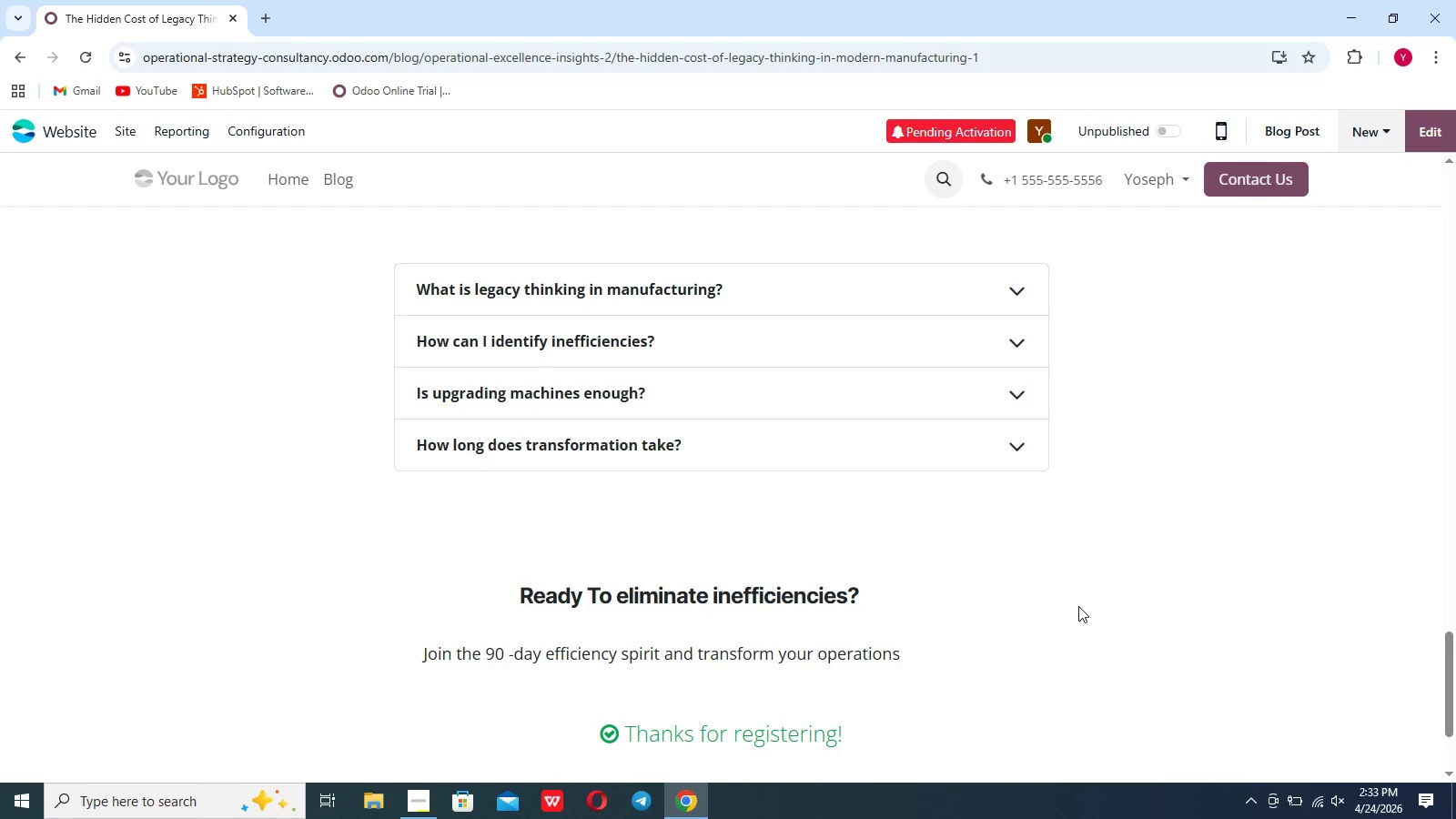 
scroll: coordinate [1078, 606], scroll_direction: up, amount: 3.0
 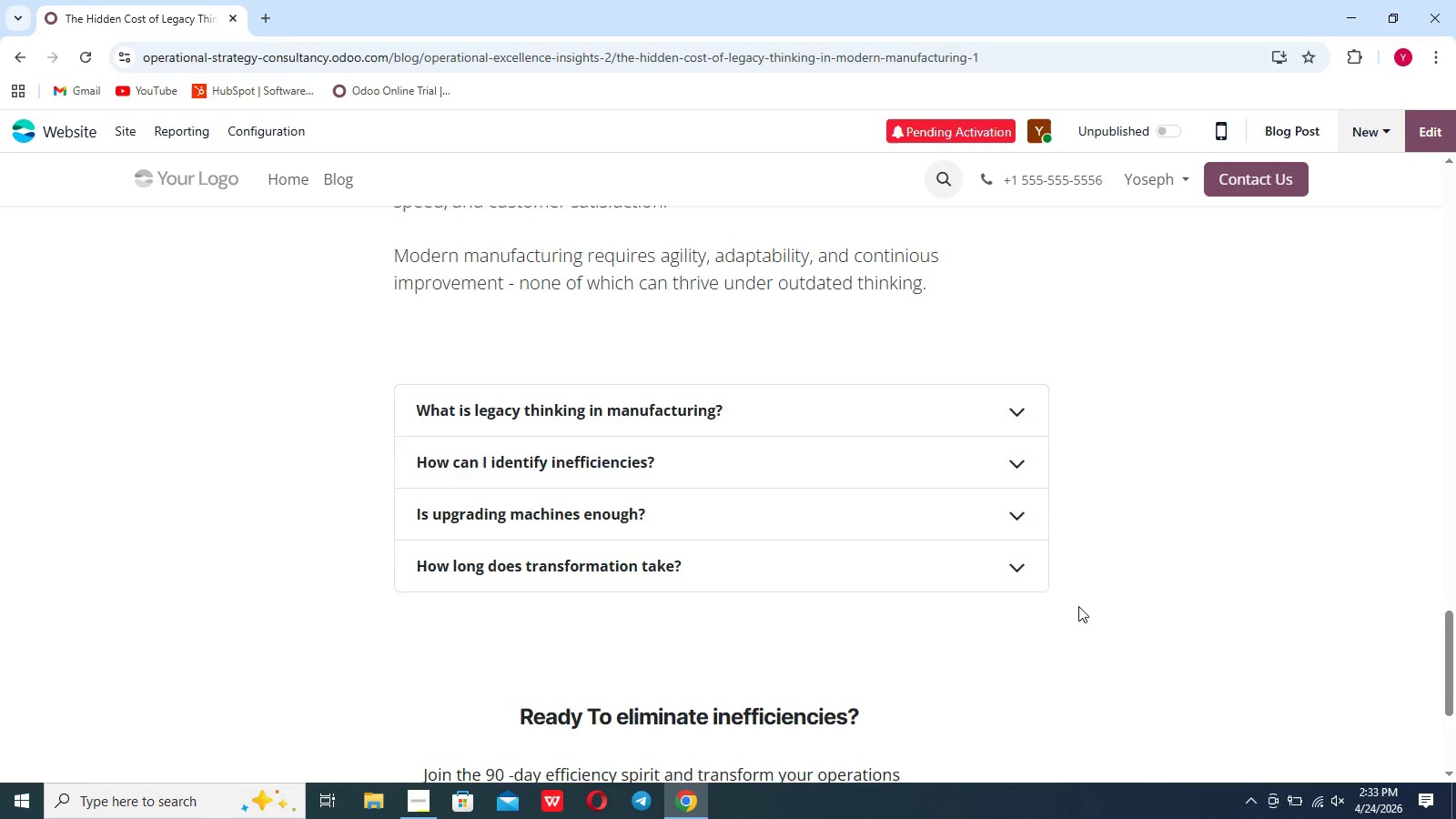 
scroll: coordinate [1078, 606], scroll_direction: down, amount: 8.0
 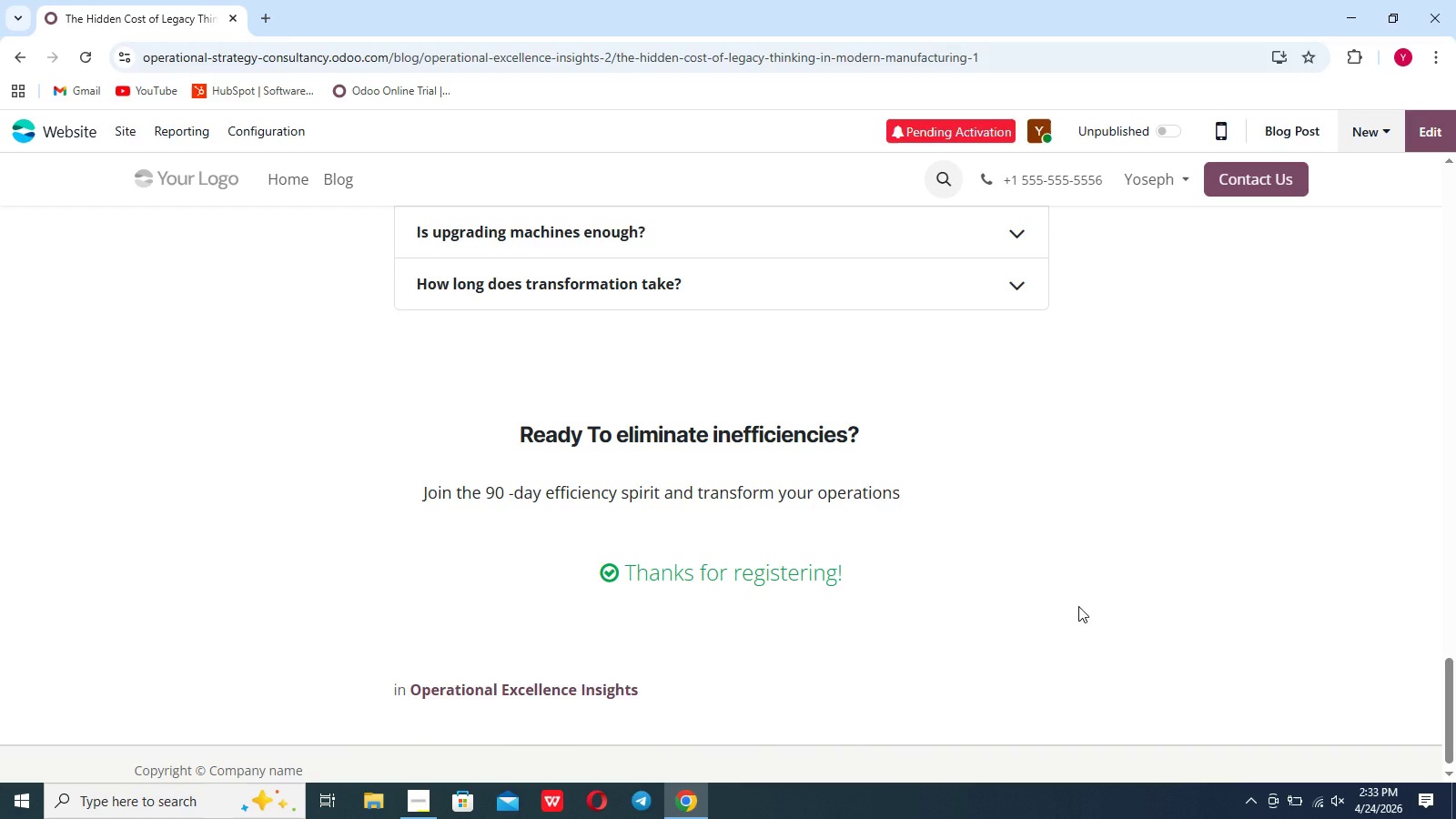 
scroll: coordinate [1078, 606], scroll_direction: none, amount: 0.0
 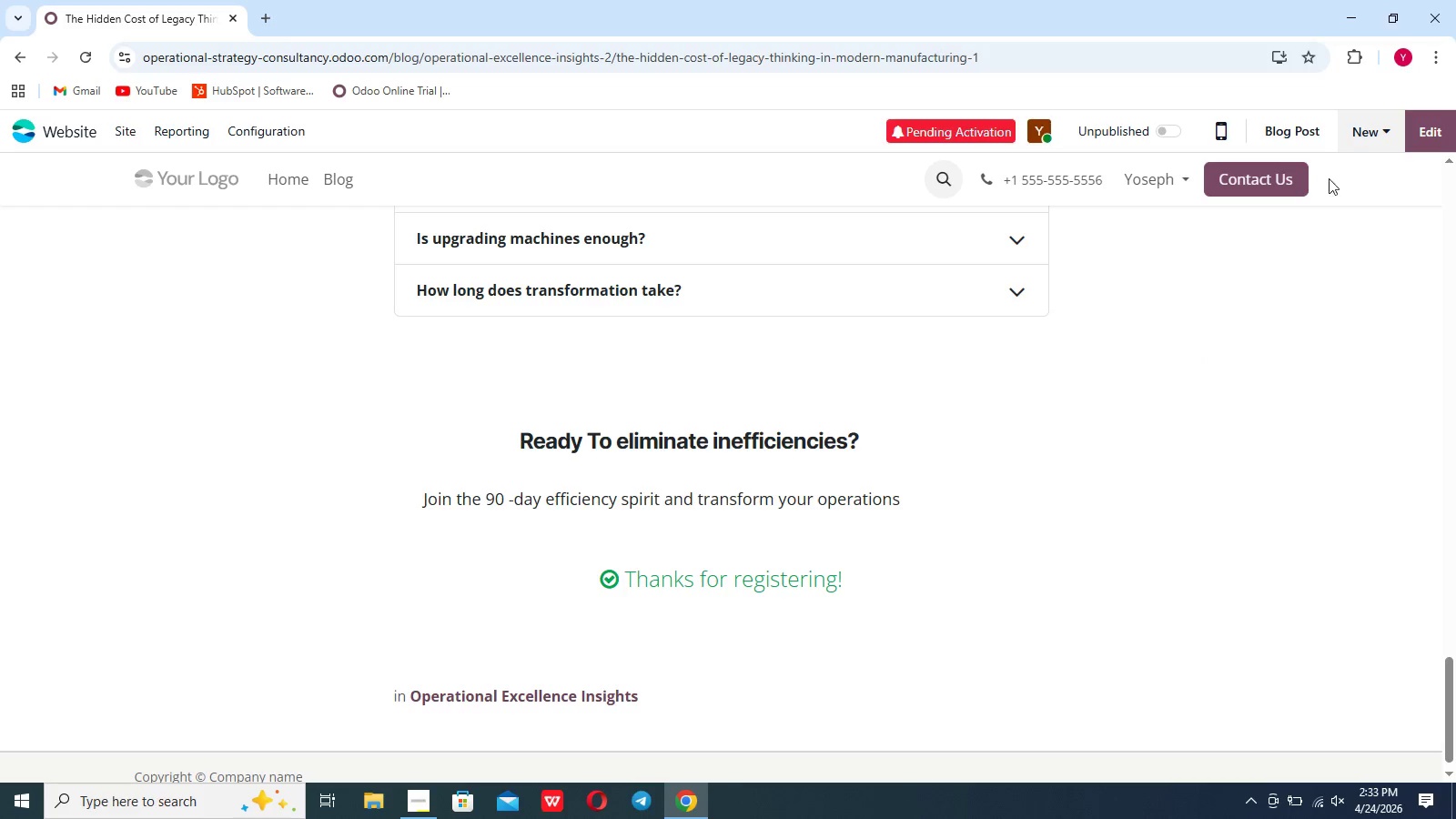 
left_click([1439, 130])
 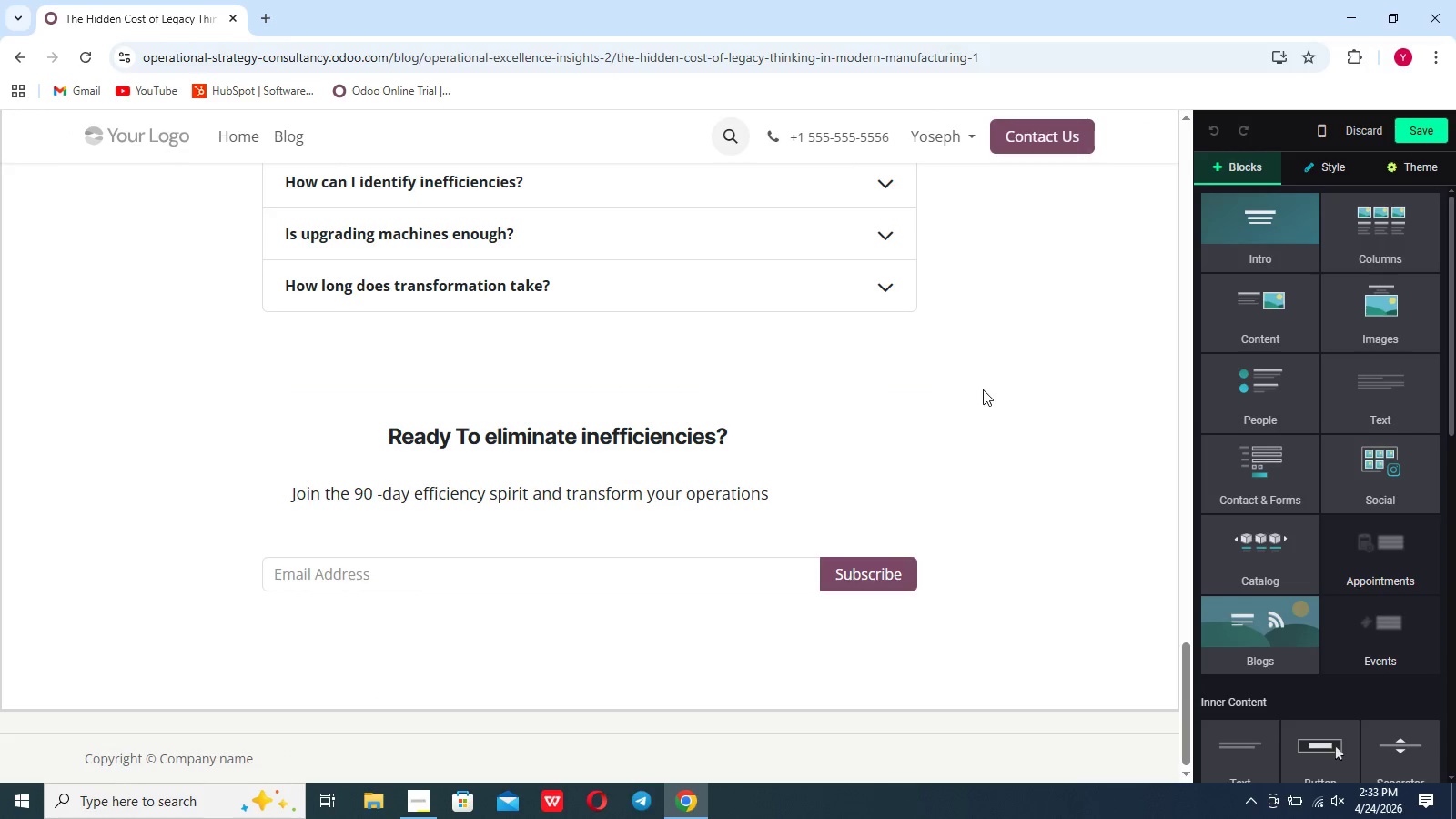 
scroll: coordinate [985, 388], scroll_direction: up, amount: 65.0
 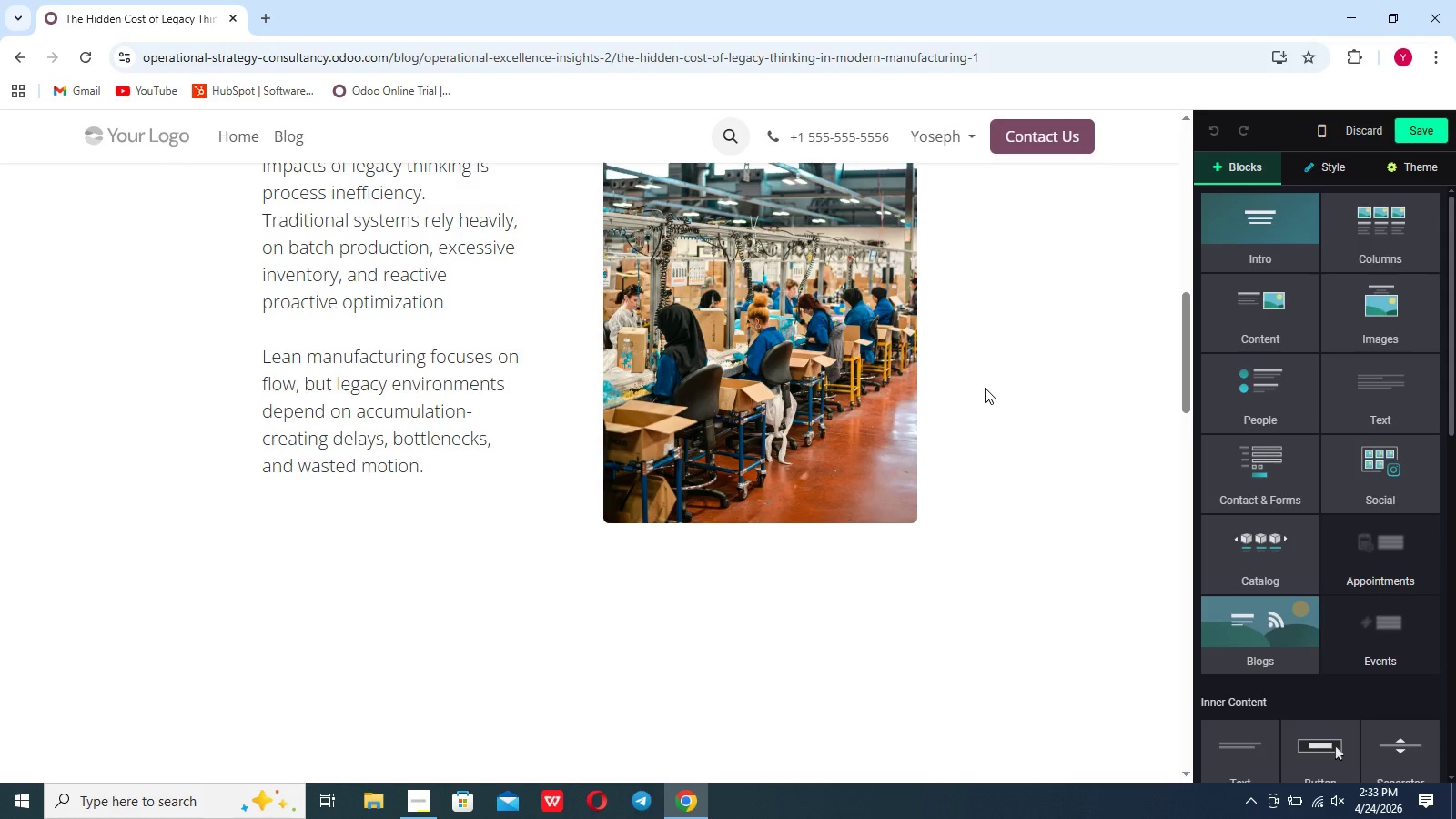 
wait(28.41)
 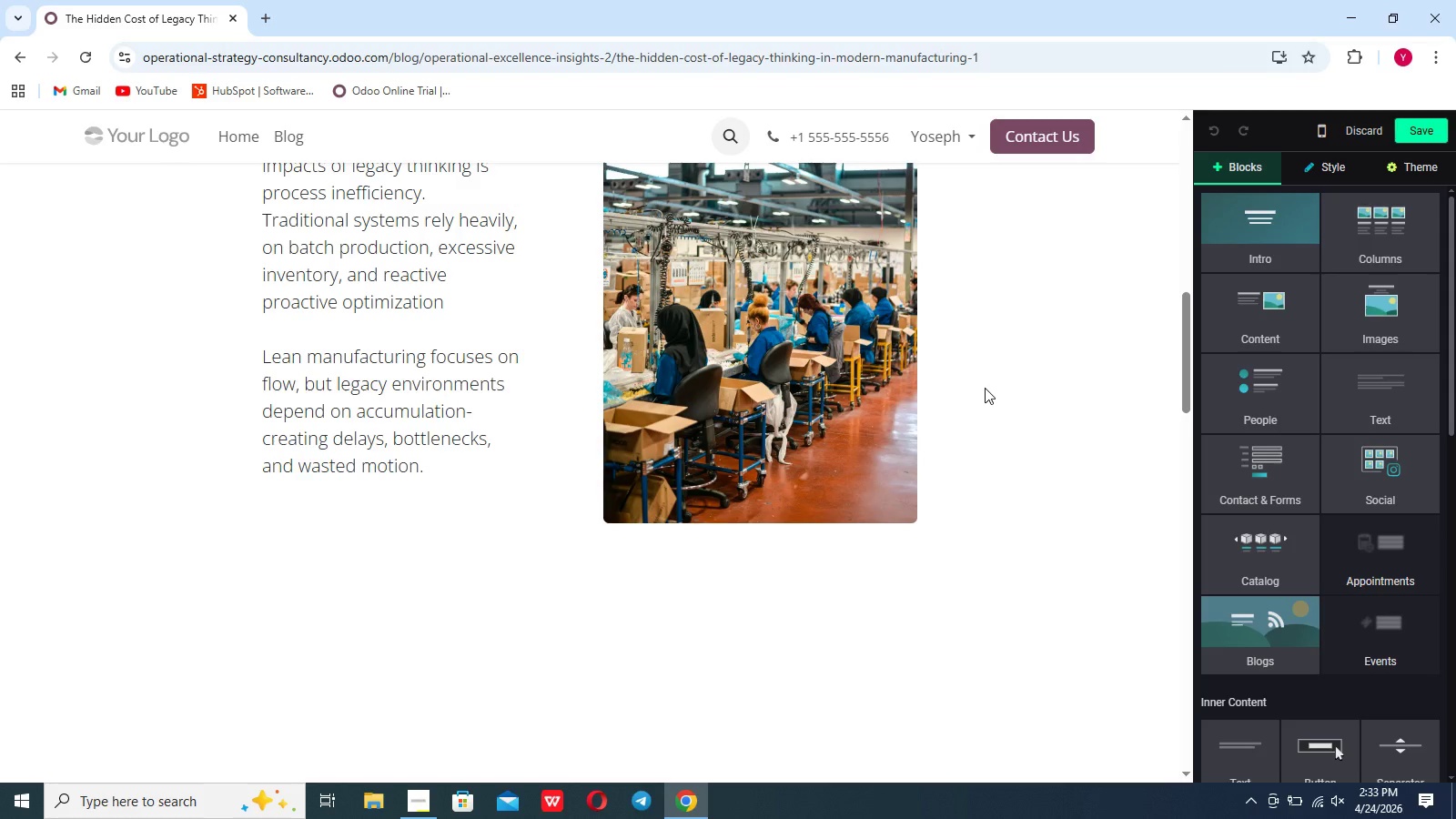 
scroll: coordinate [1038, 359], scroll_direction: up, amount: 14.0
 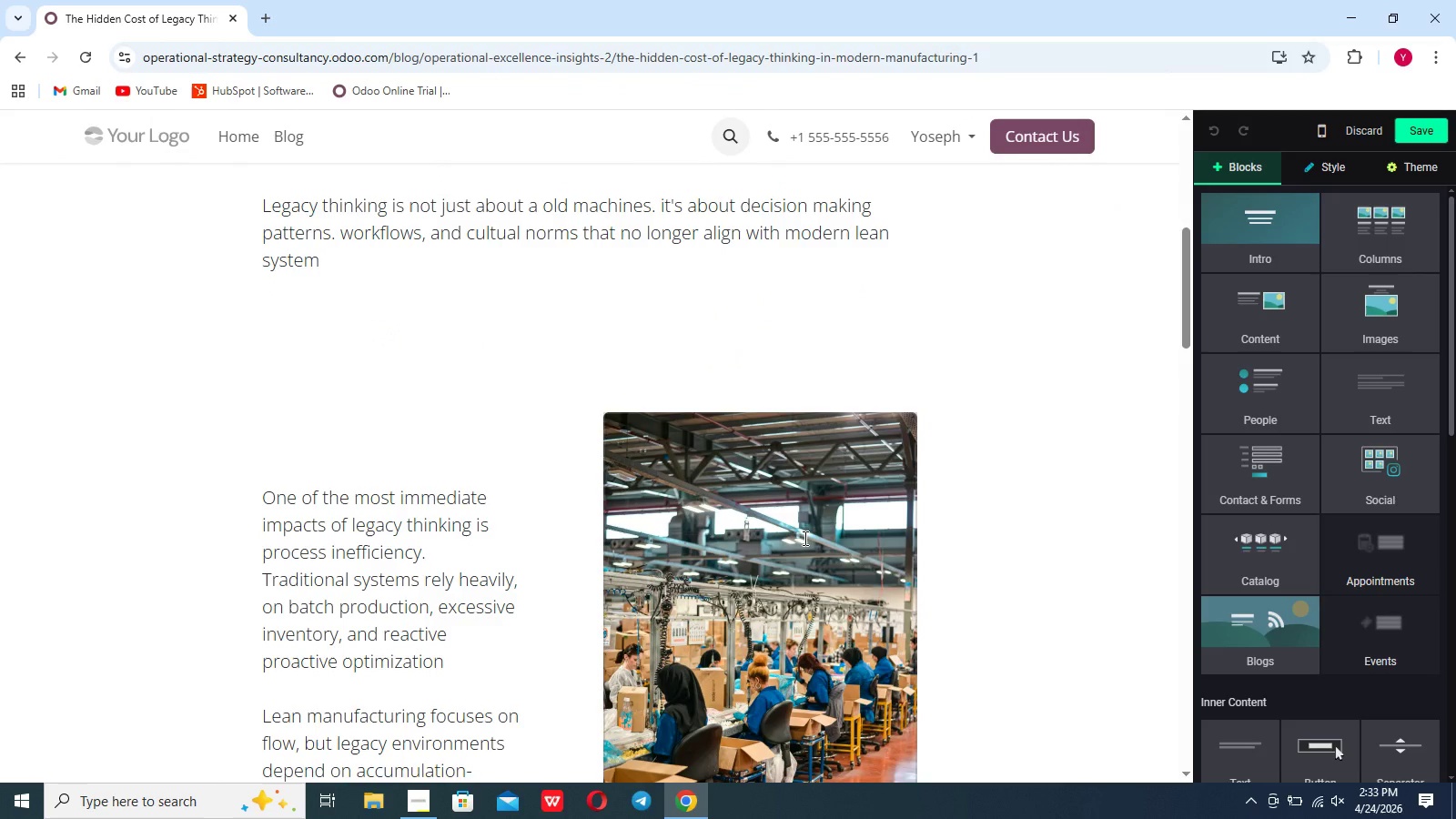 
left_click([804, 538])
 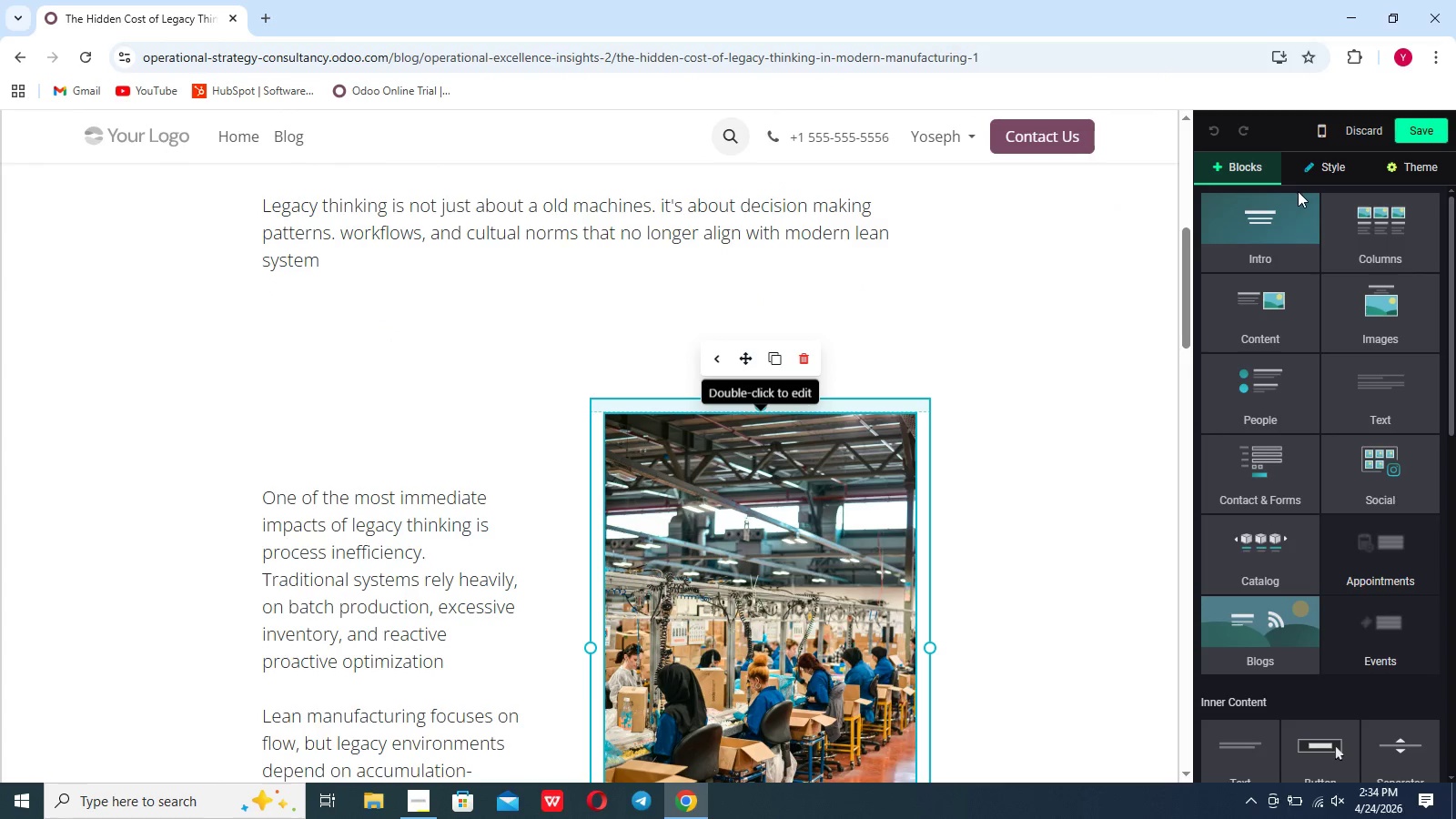 
mouse_move([1314, 207])
 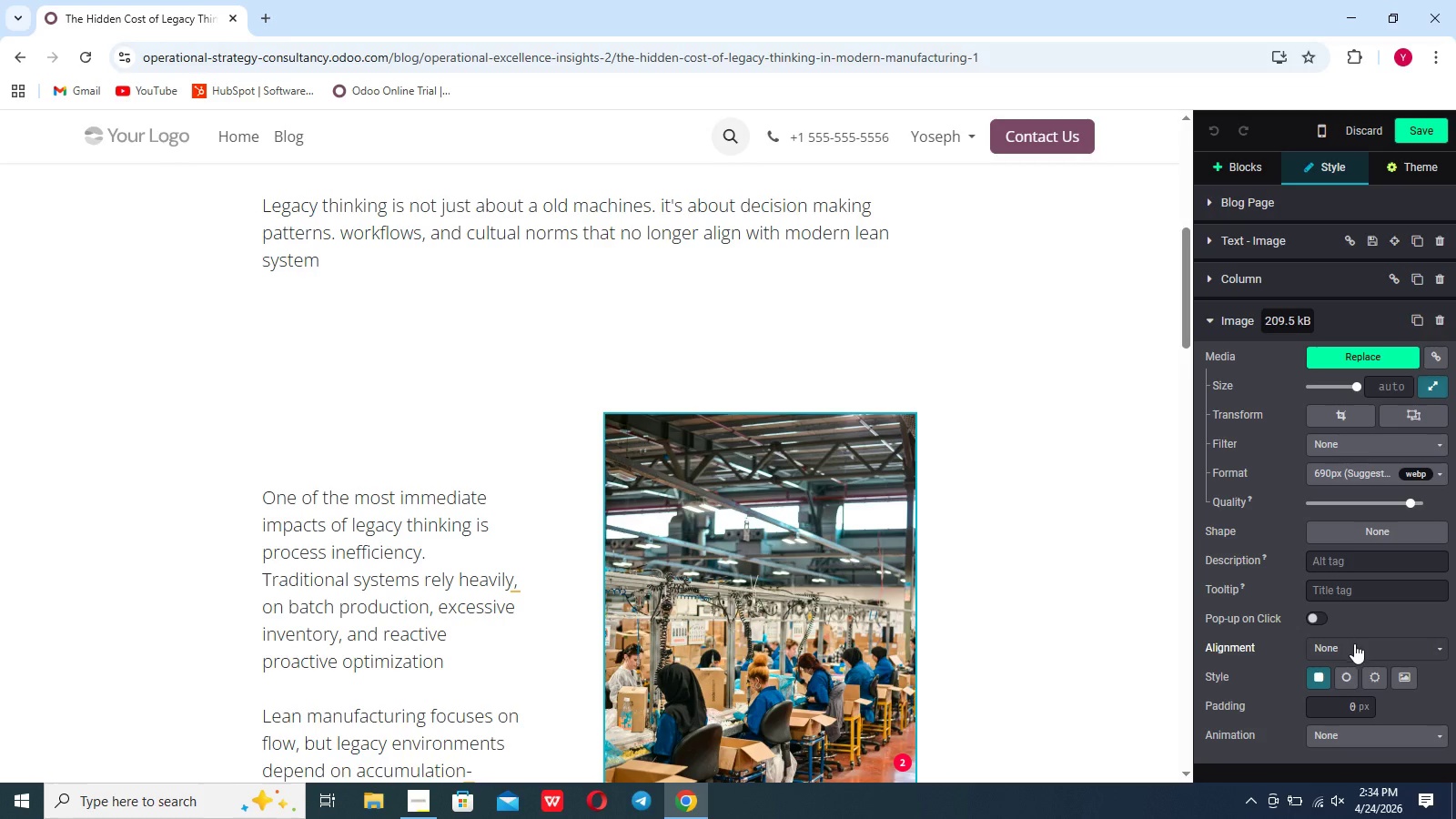 
left_click([1354, 645])
 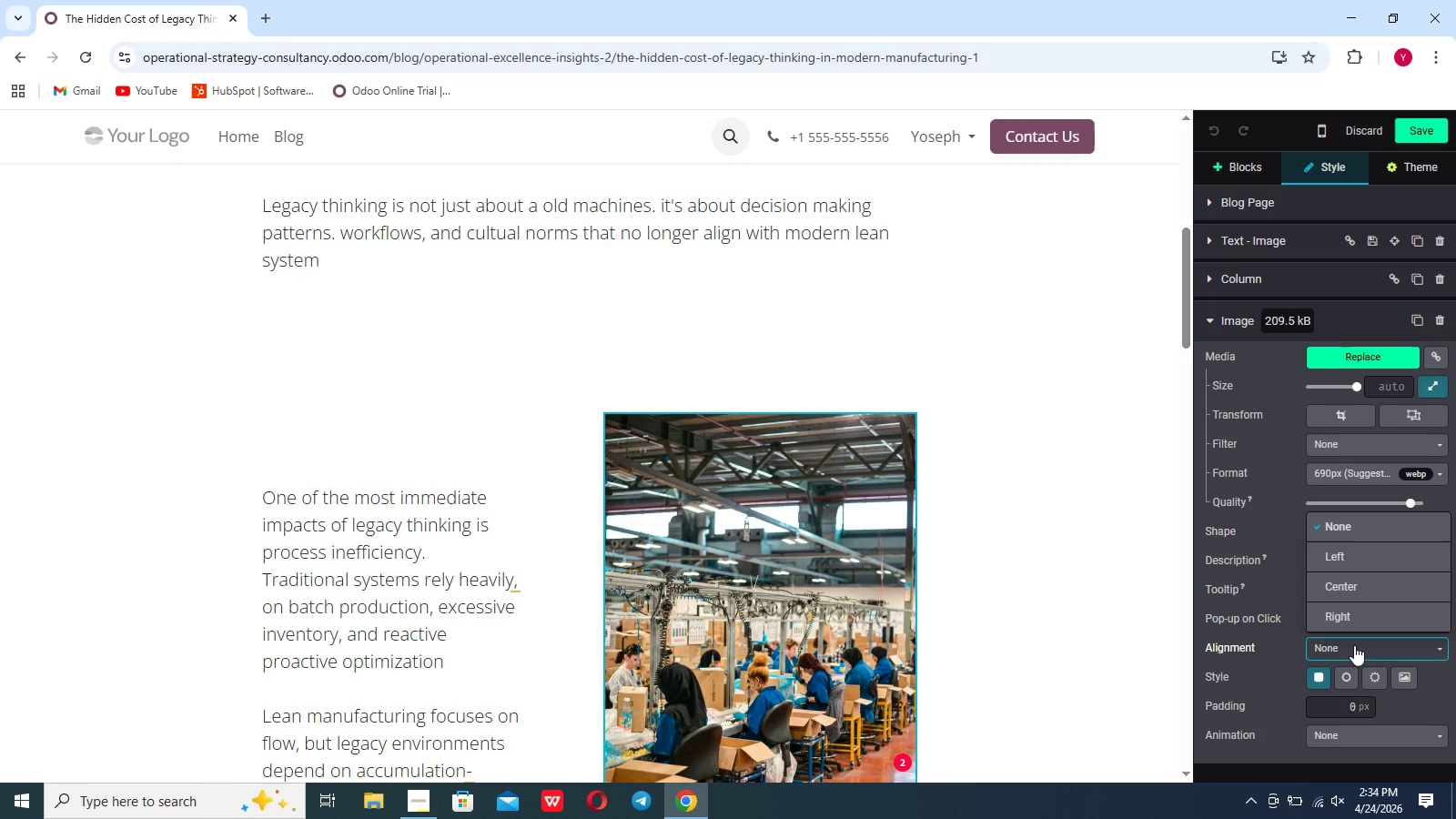 
left_click([1354, 645])
 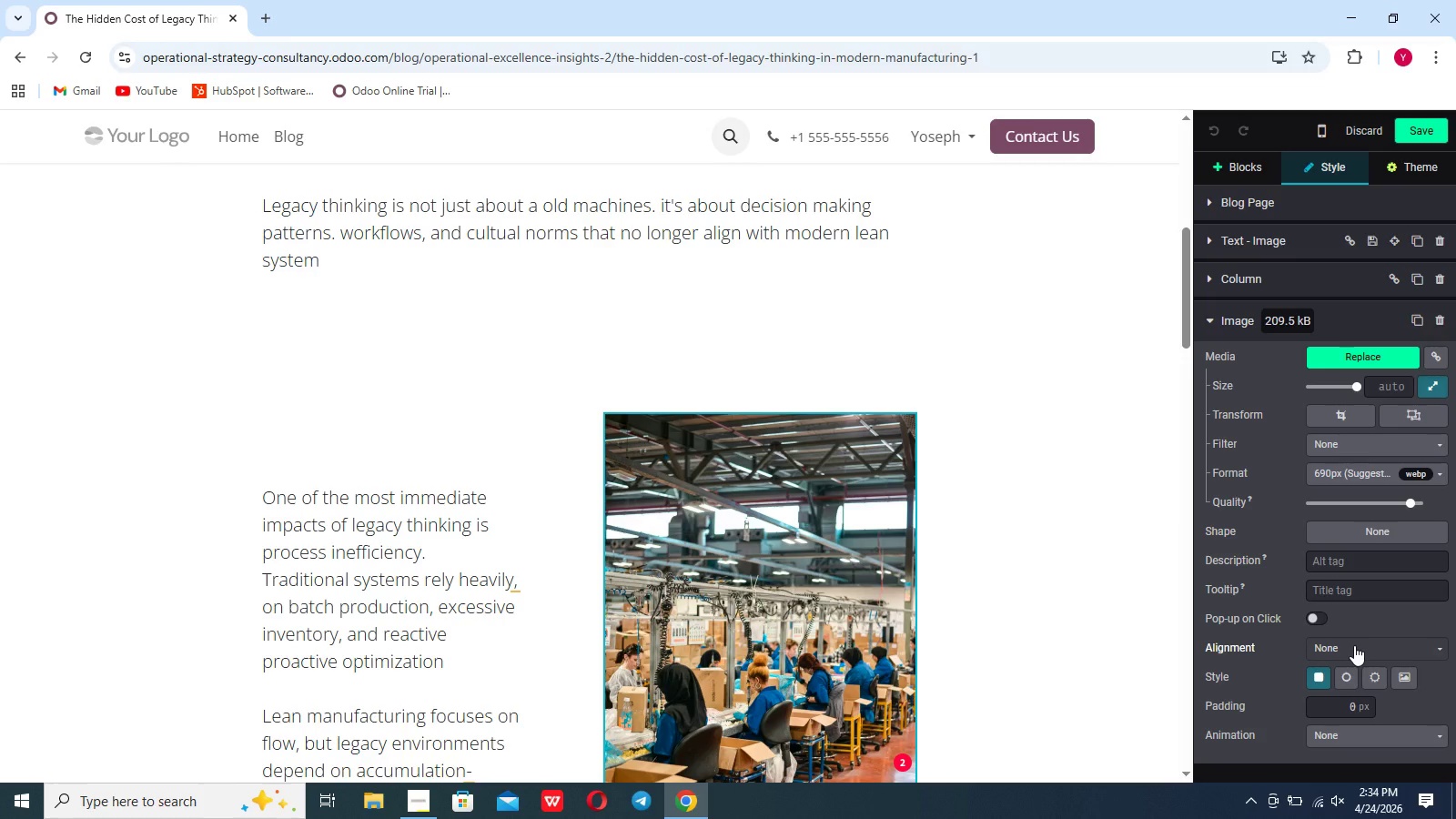 
scroll: coordinate [1354, 645], scroll_direction: down, amount: 7.0
 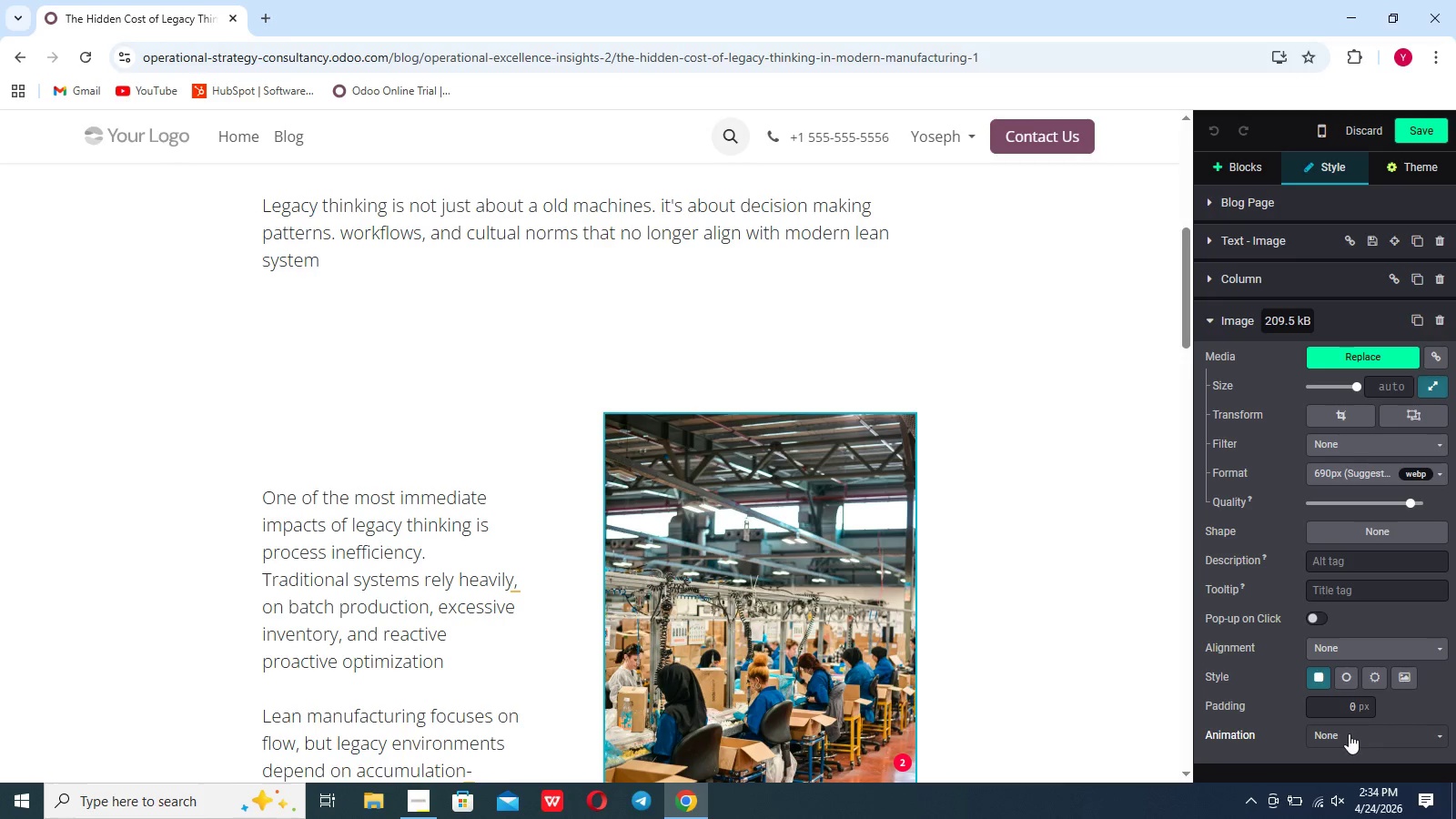 
left_click([1349, 733])
 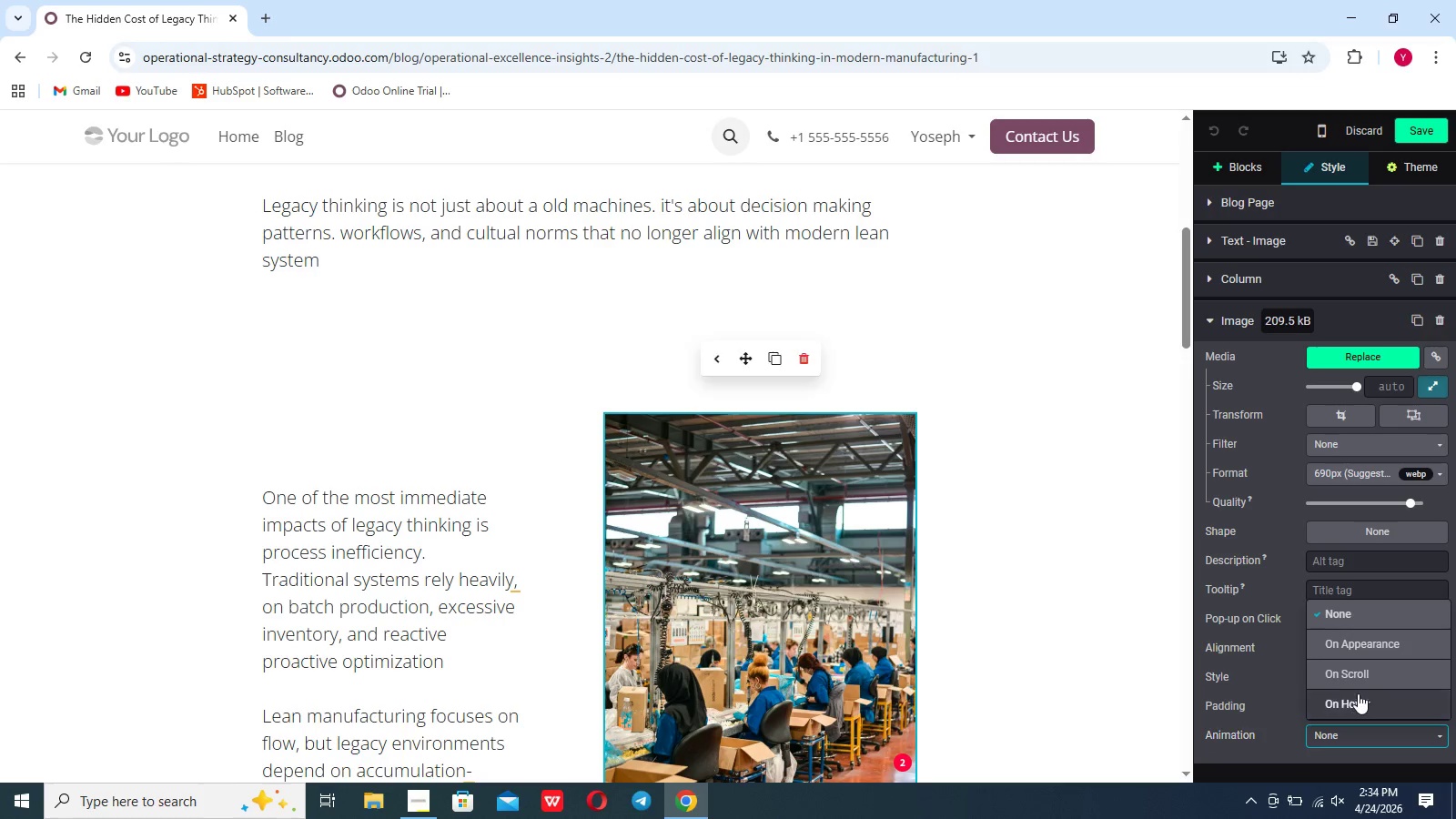 
mouse_move([1369, 652])
 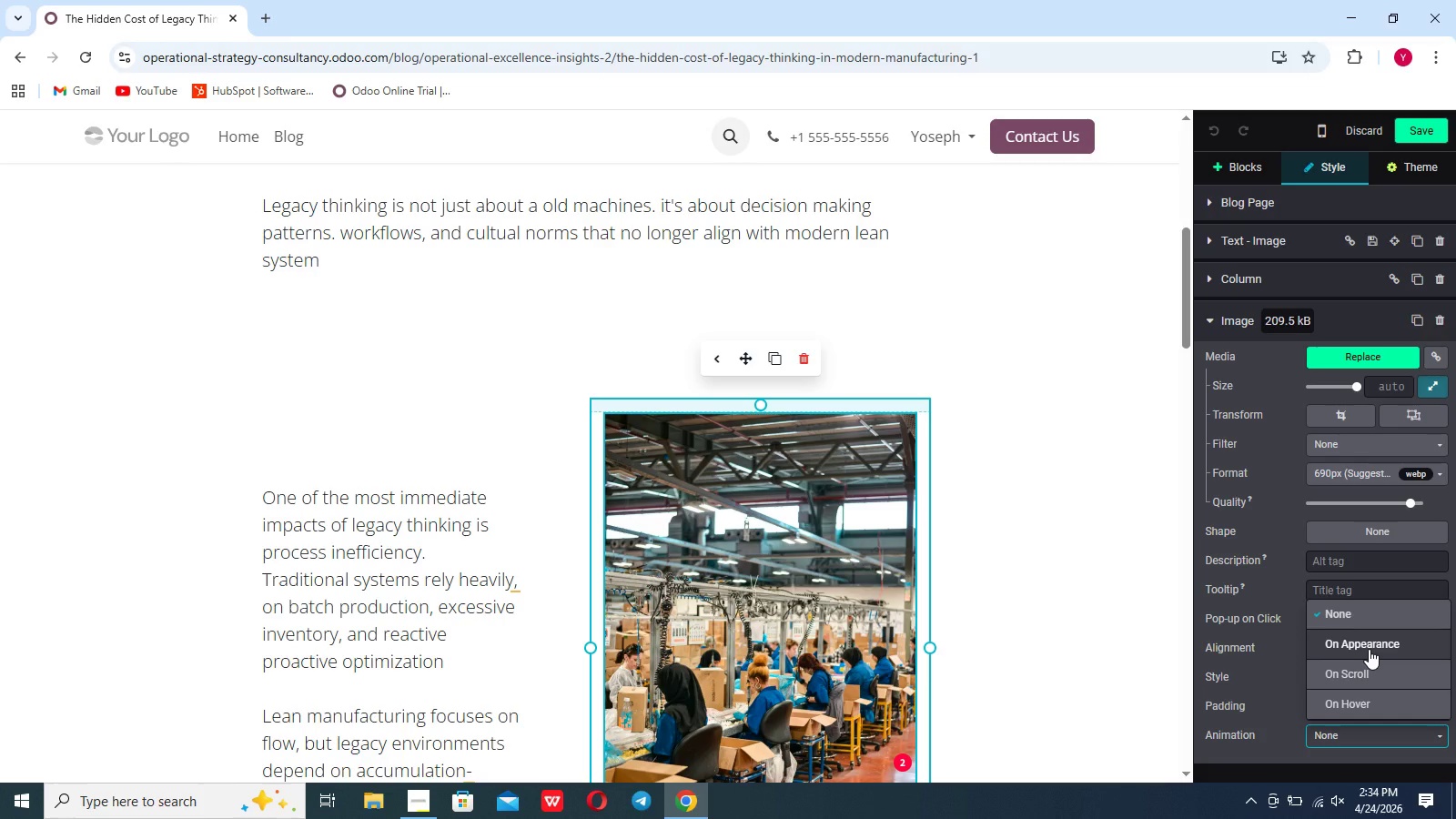 
left_click([1369, 649])
 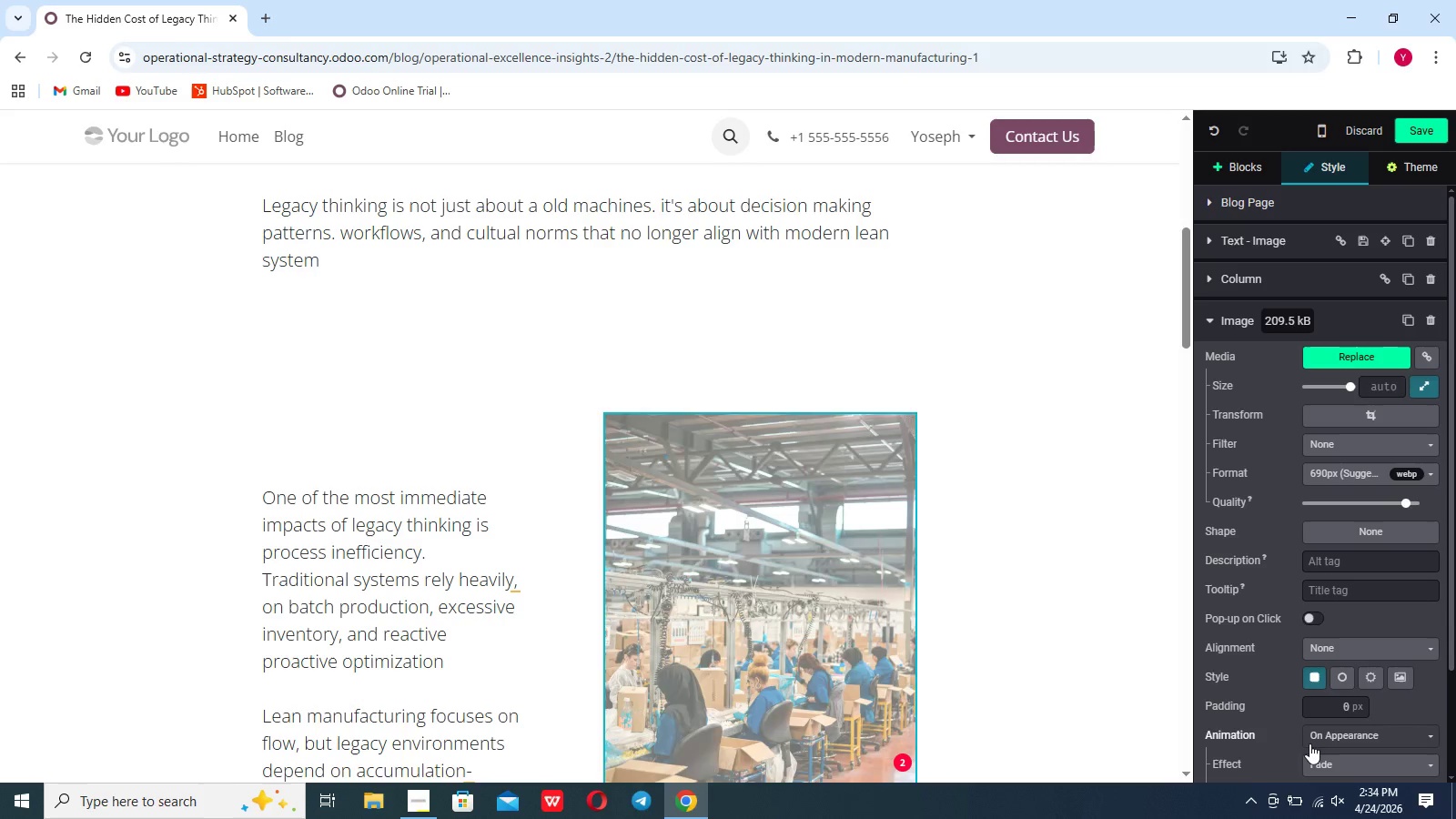 
scroll: coordinate [1266, 723], scroll_direction: down, amount: 7.0
 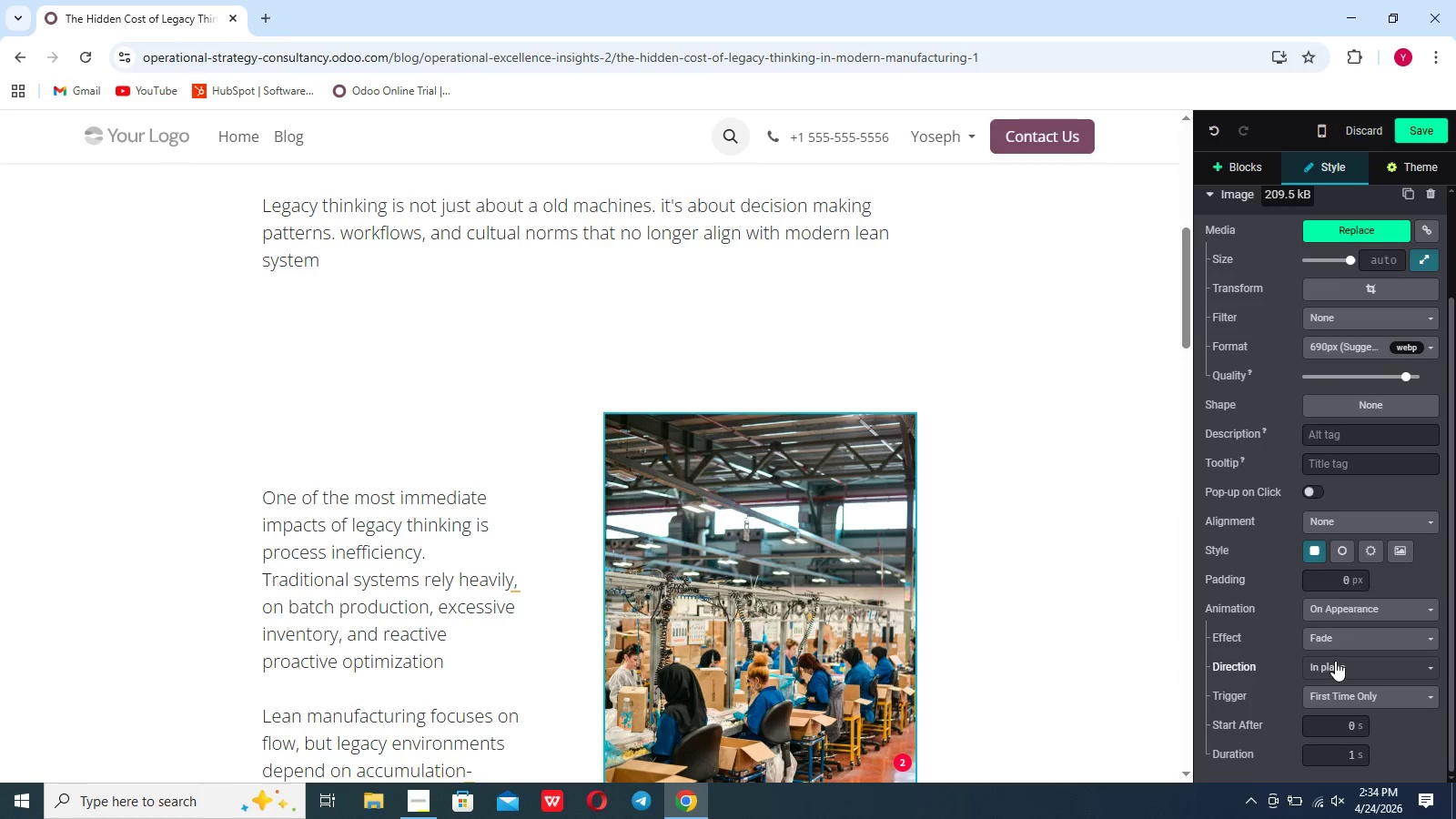 
left_click([1337, 642])
 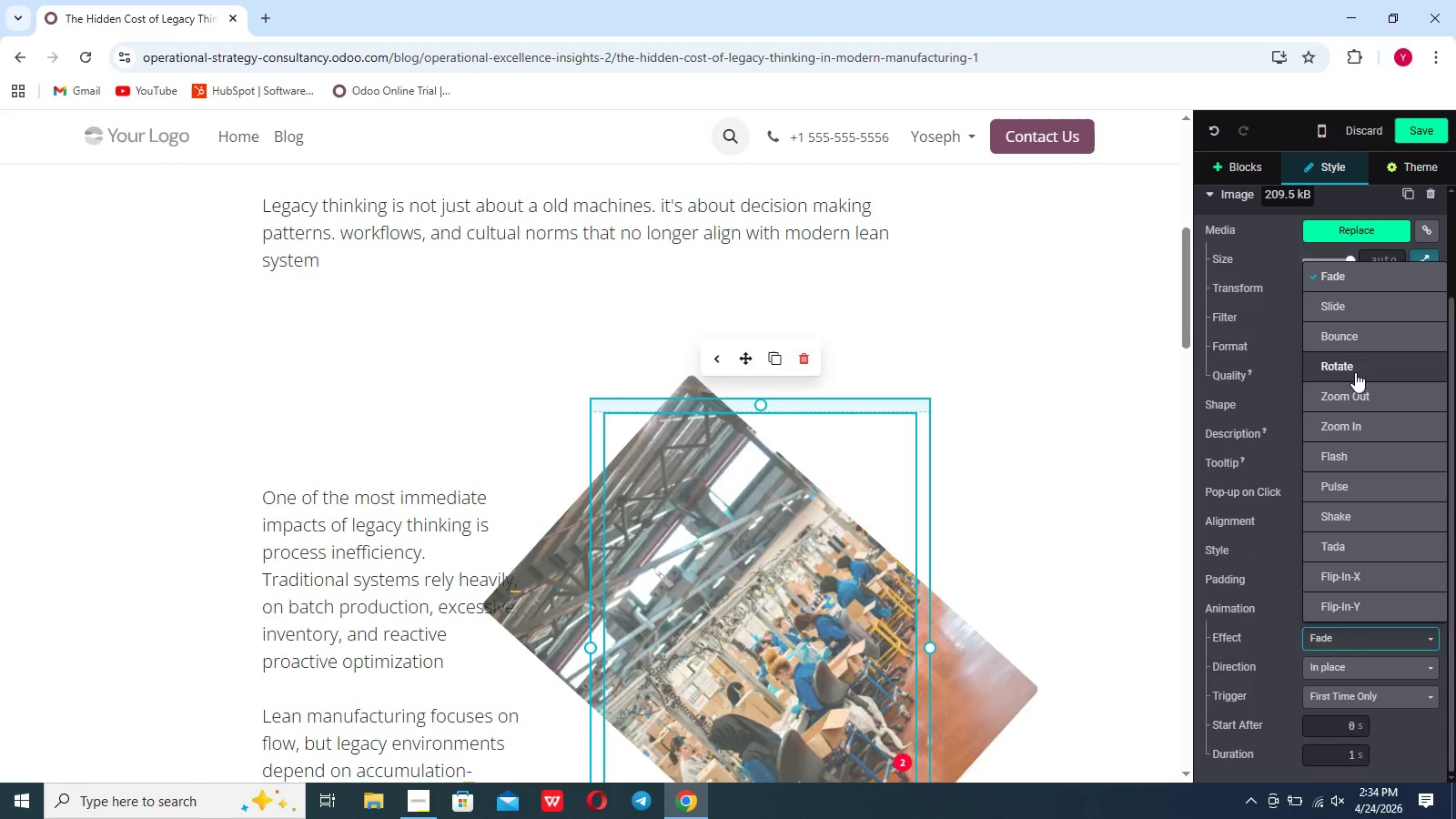 
wait(8.69)
 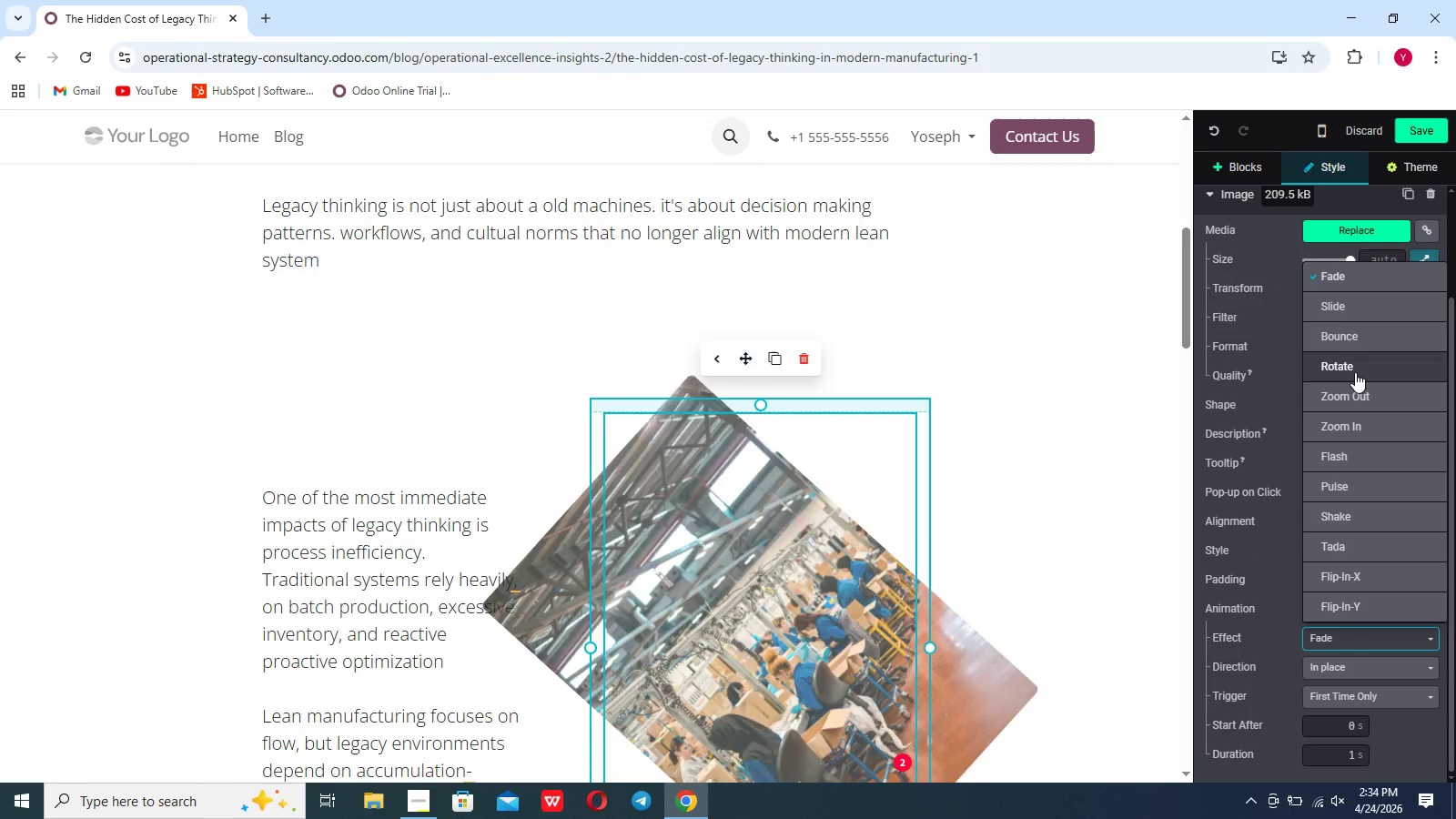 
left_click([1358, 425])
 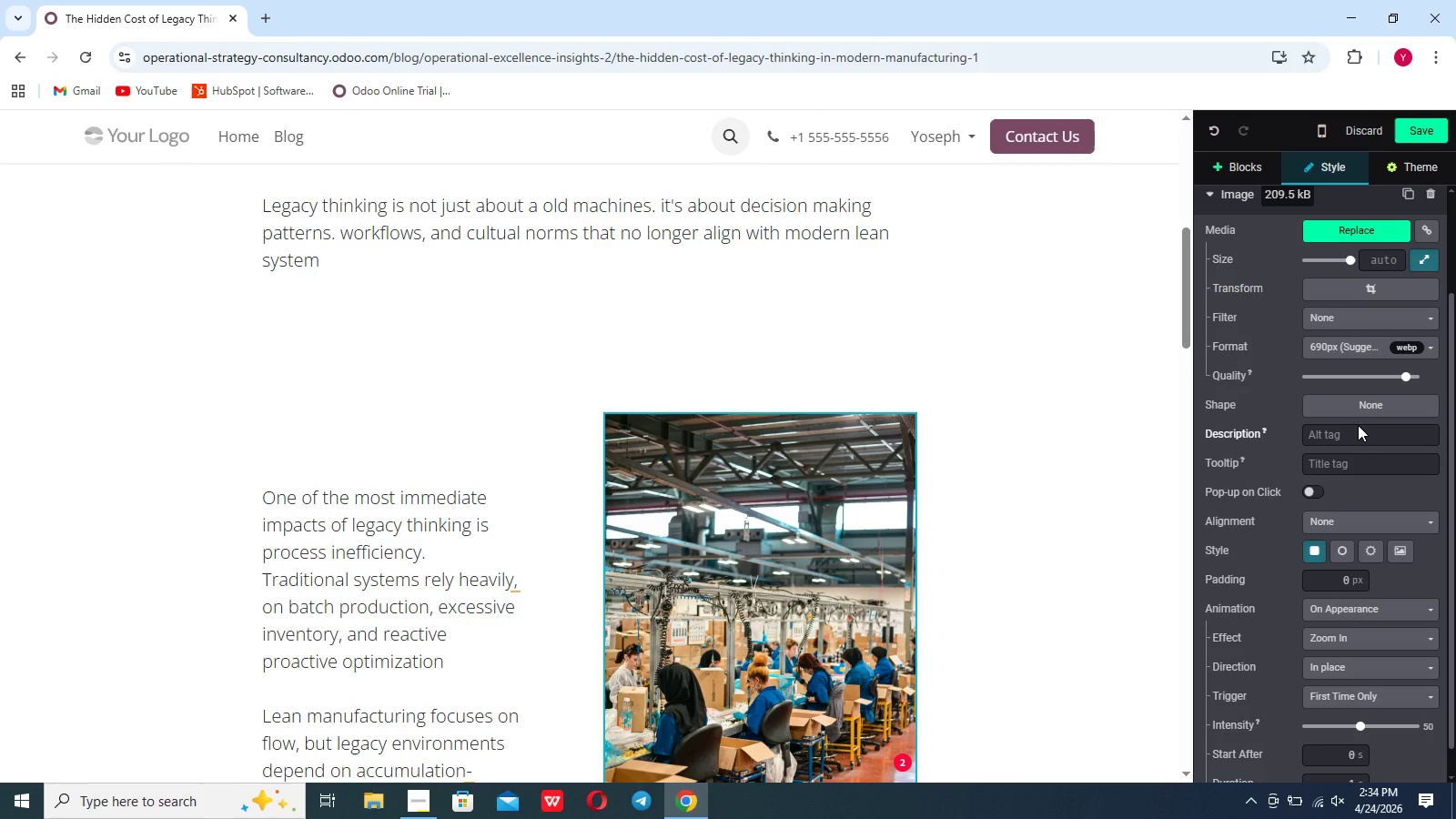 
wait(20.39)
 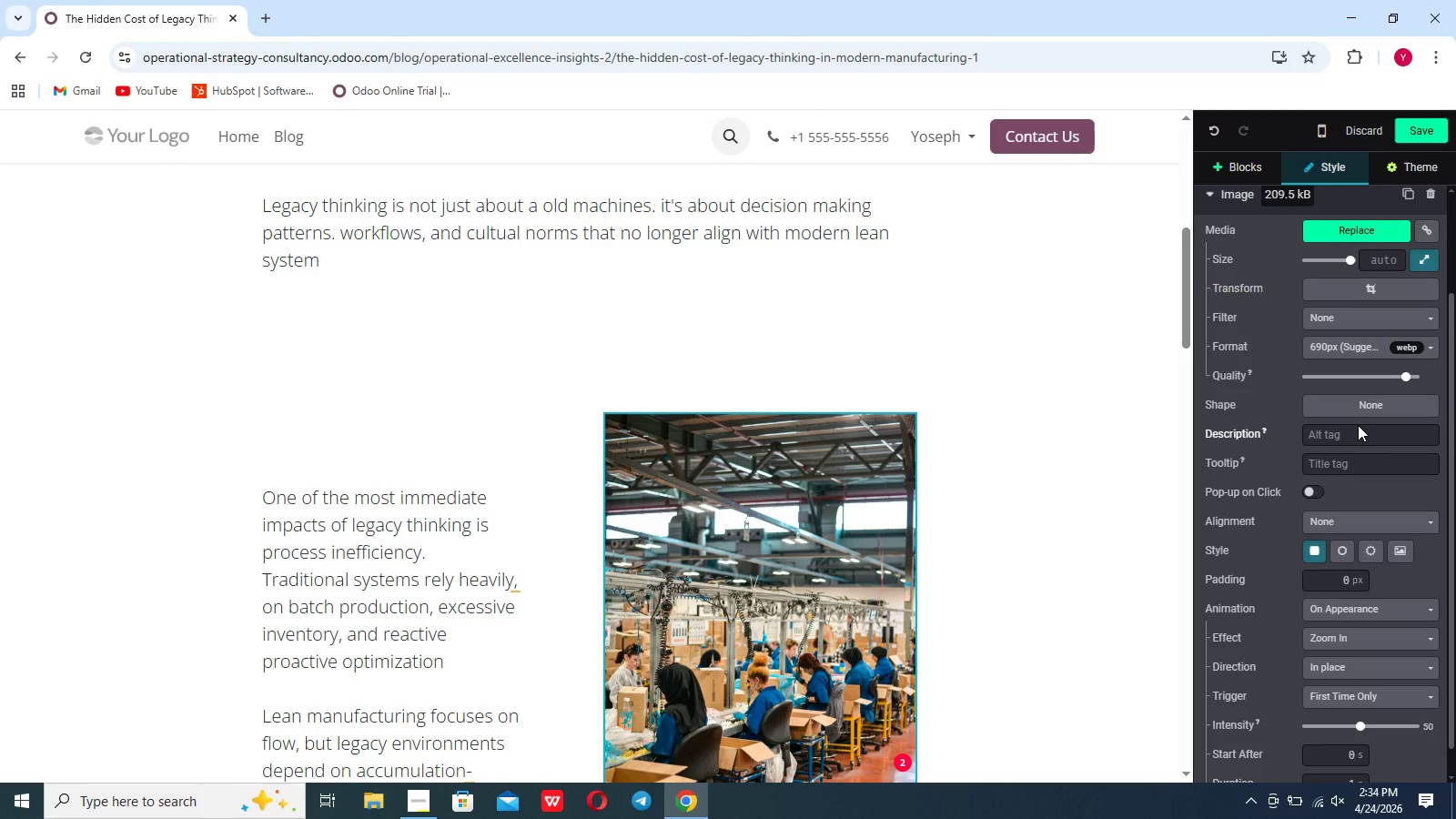 
scroll: coordinate [1039, 545], scroll_direction: down, amount: 7.0
 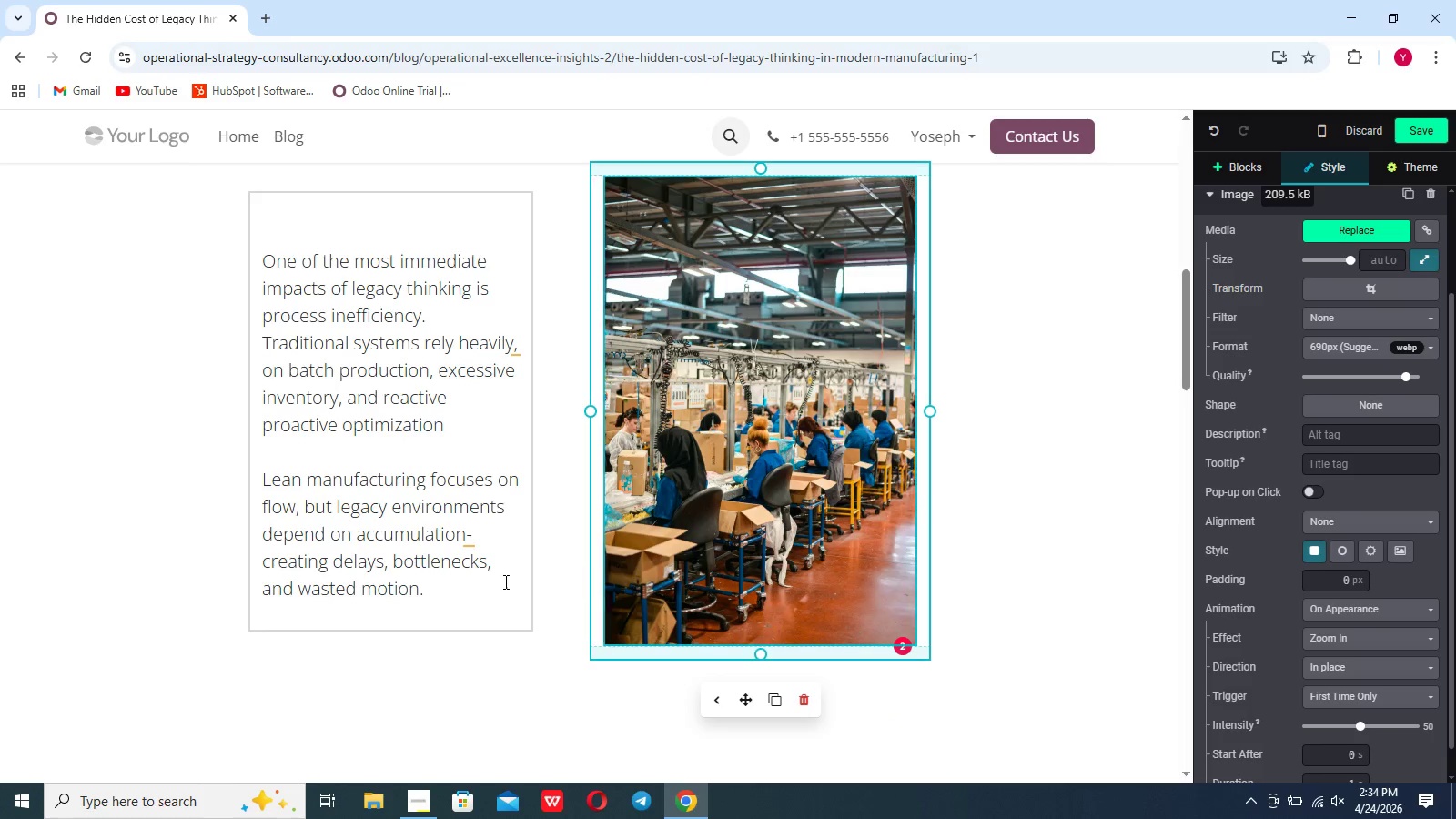 
left_click([504, 582])
 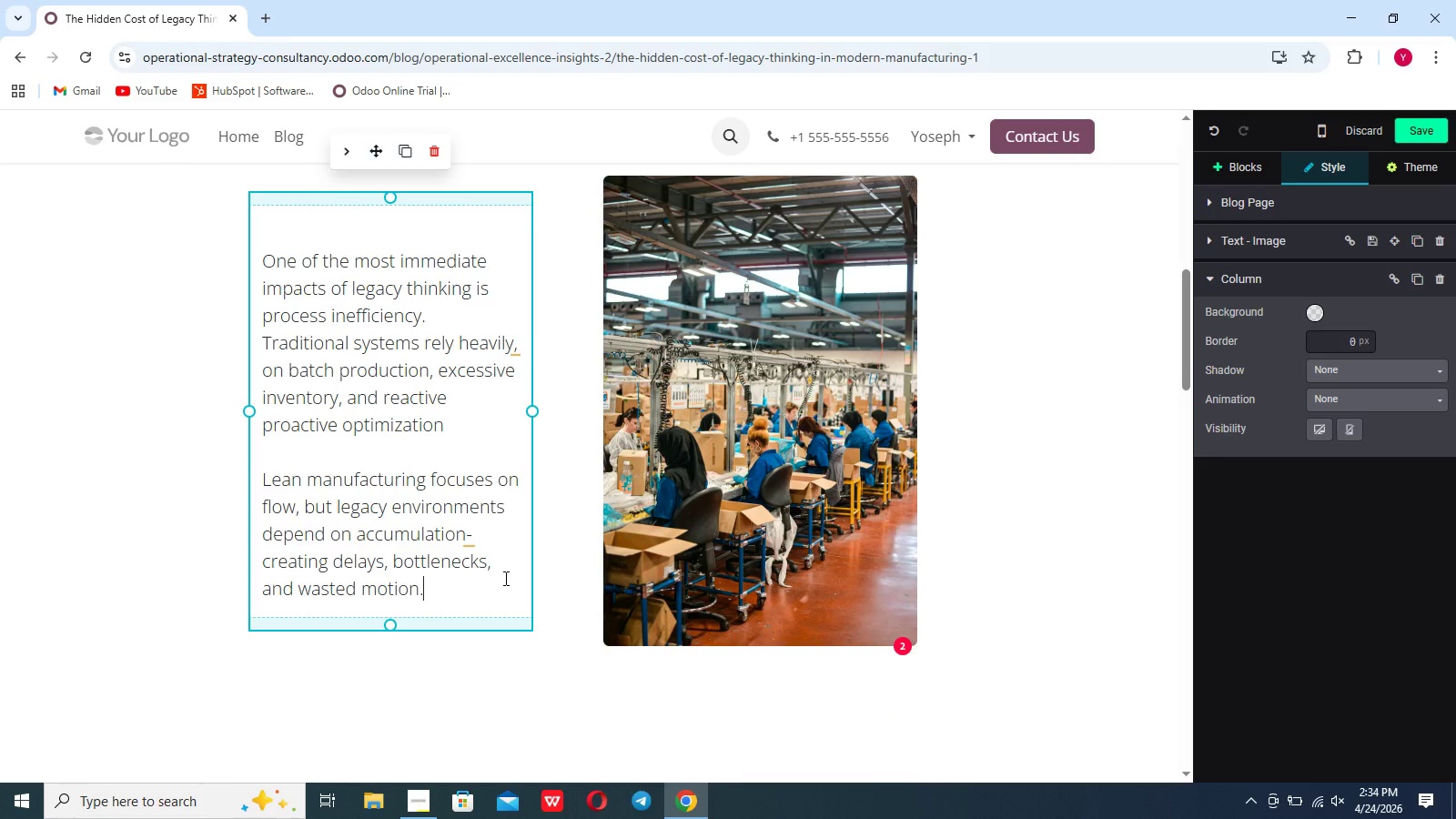 
left_click([504, 581])
 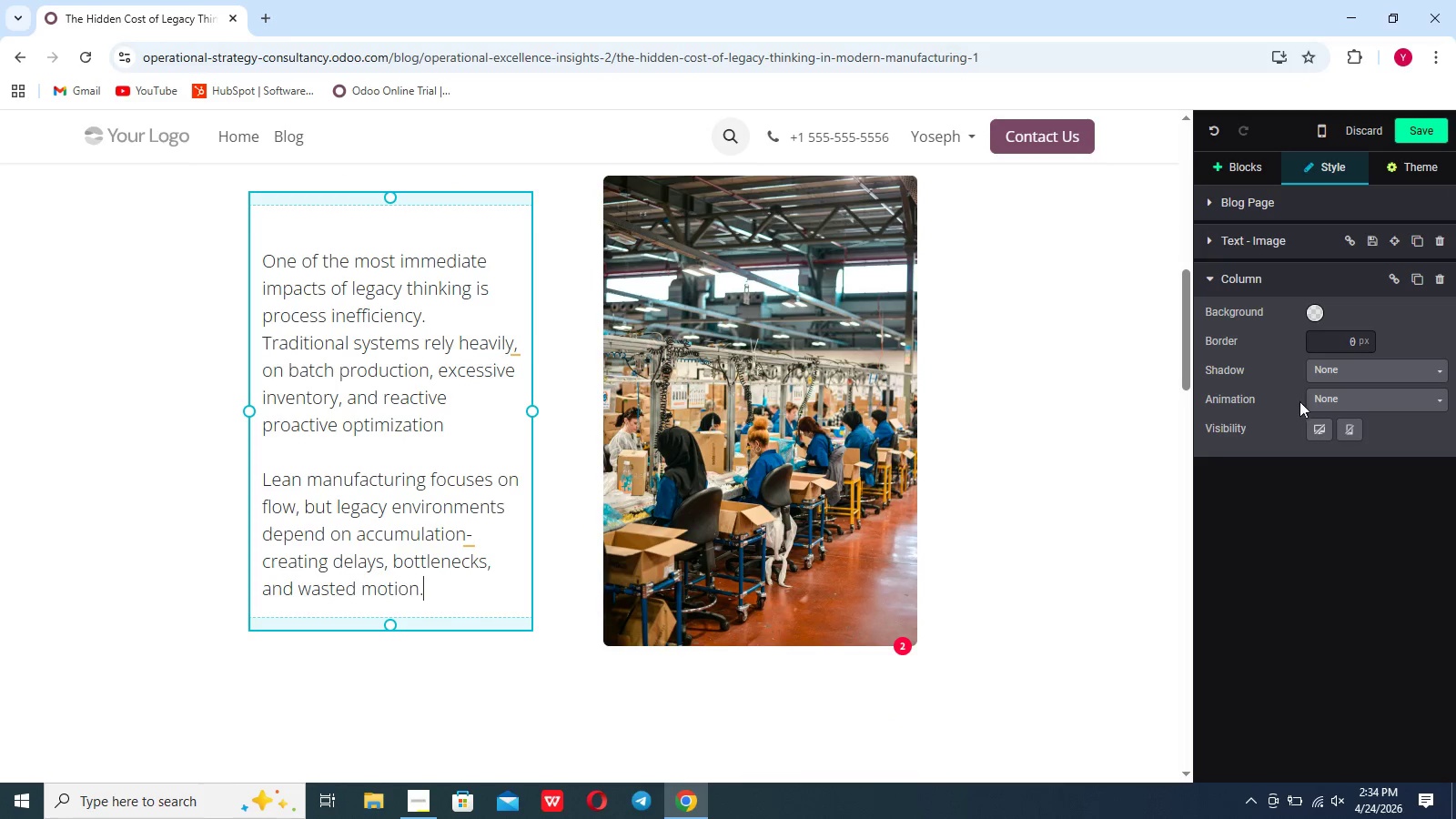 
left_click([1320, 401])
 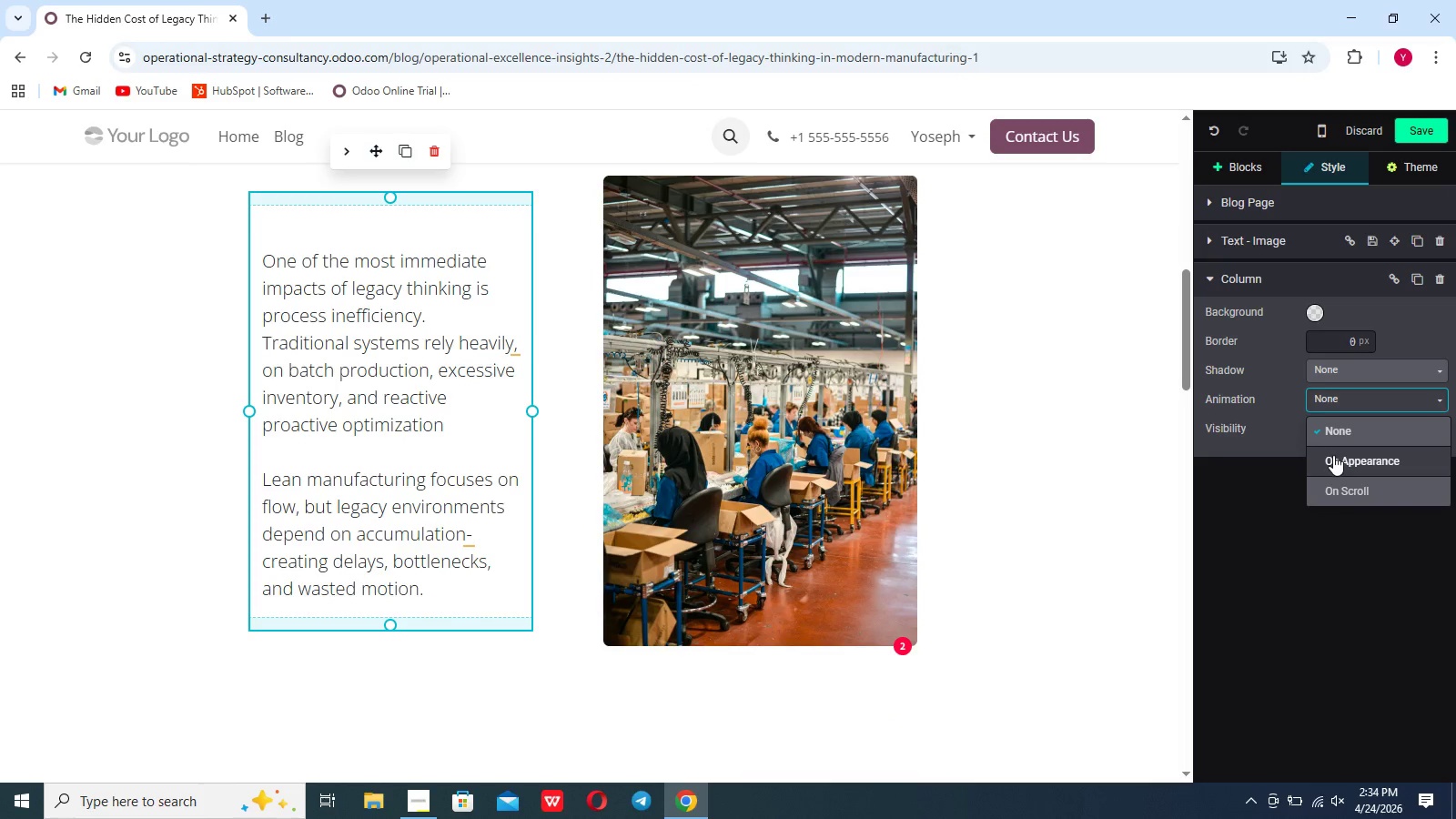 
left_click([1333, 455])
 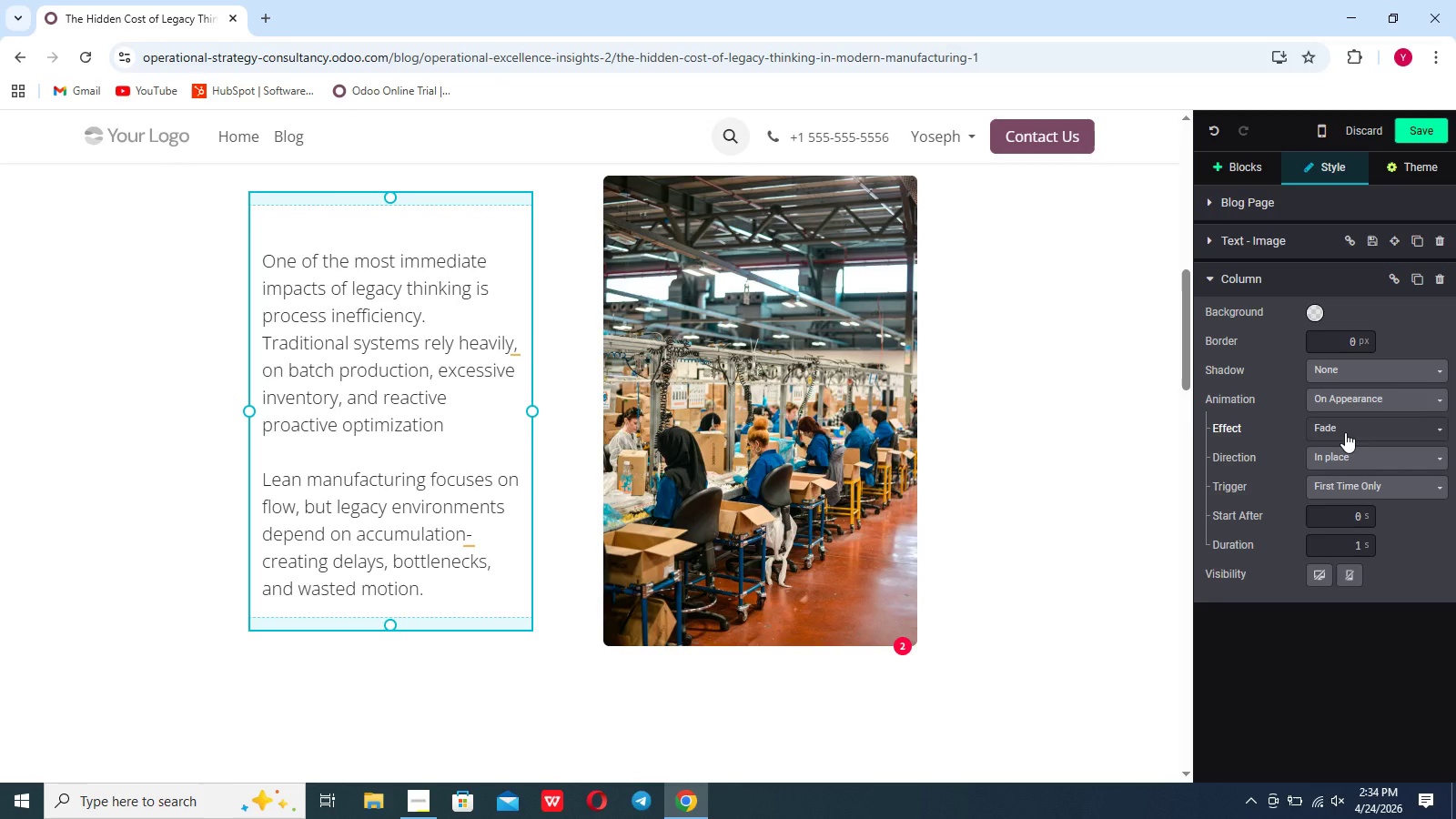 
wait(5.56)
 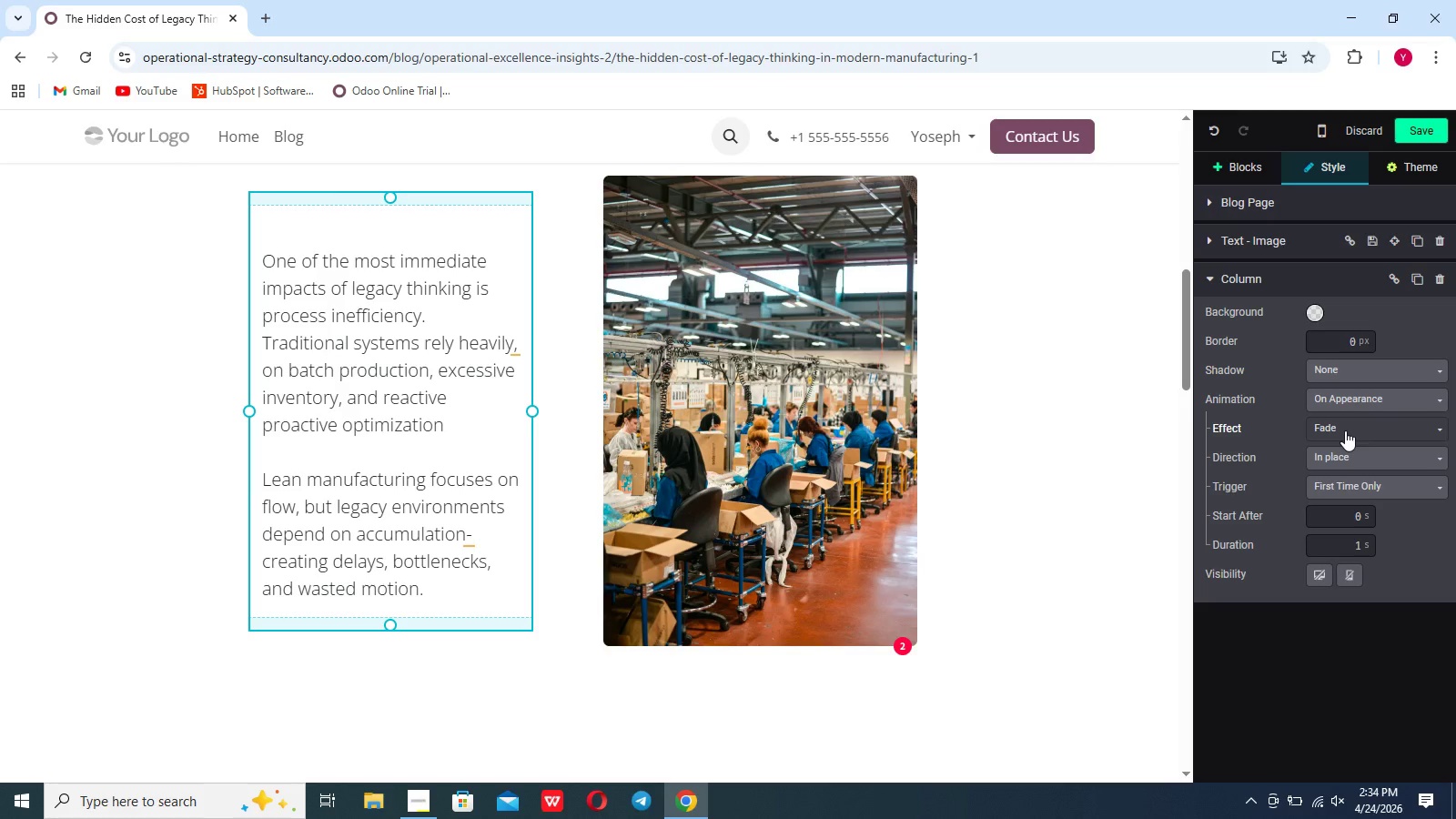 
left_click([1345, 432])
 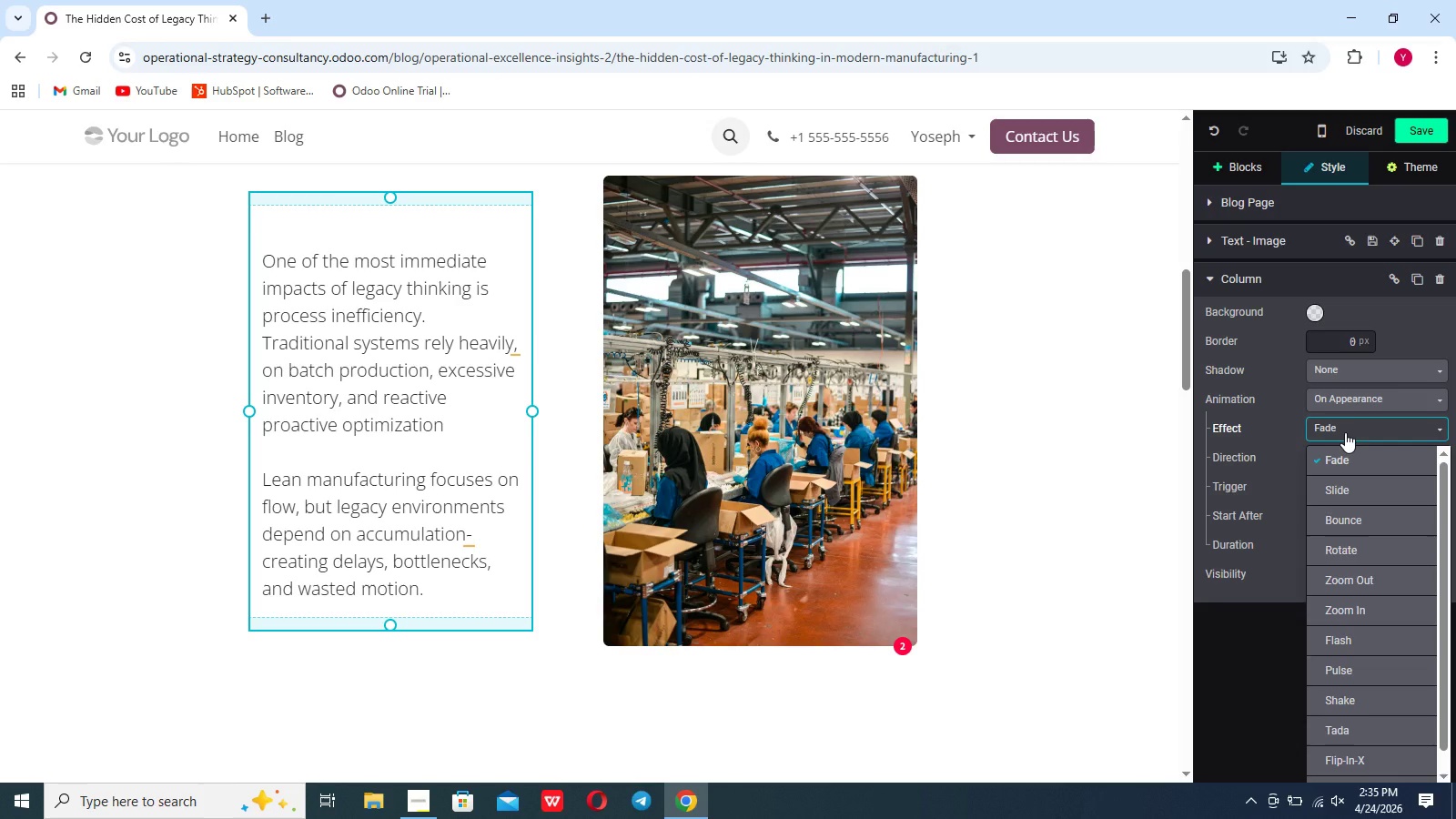 
left_click([1345, 432])
 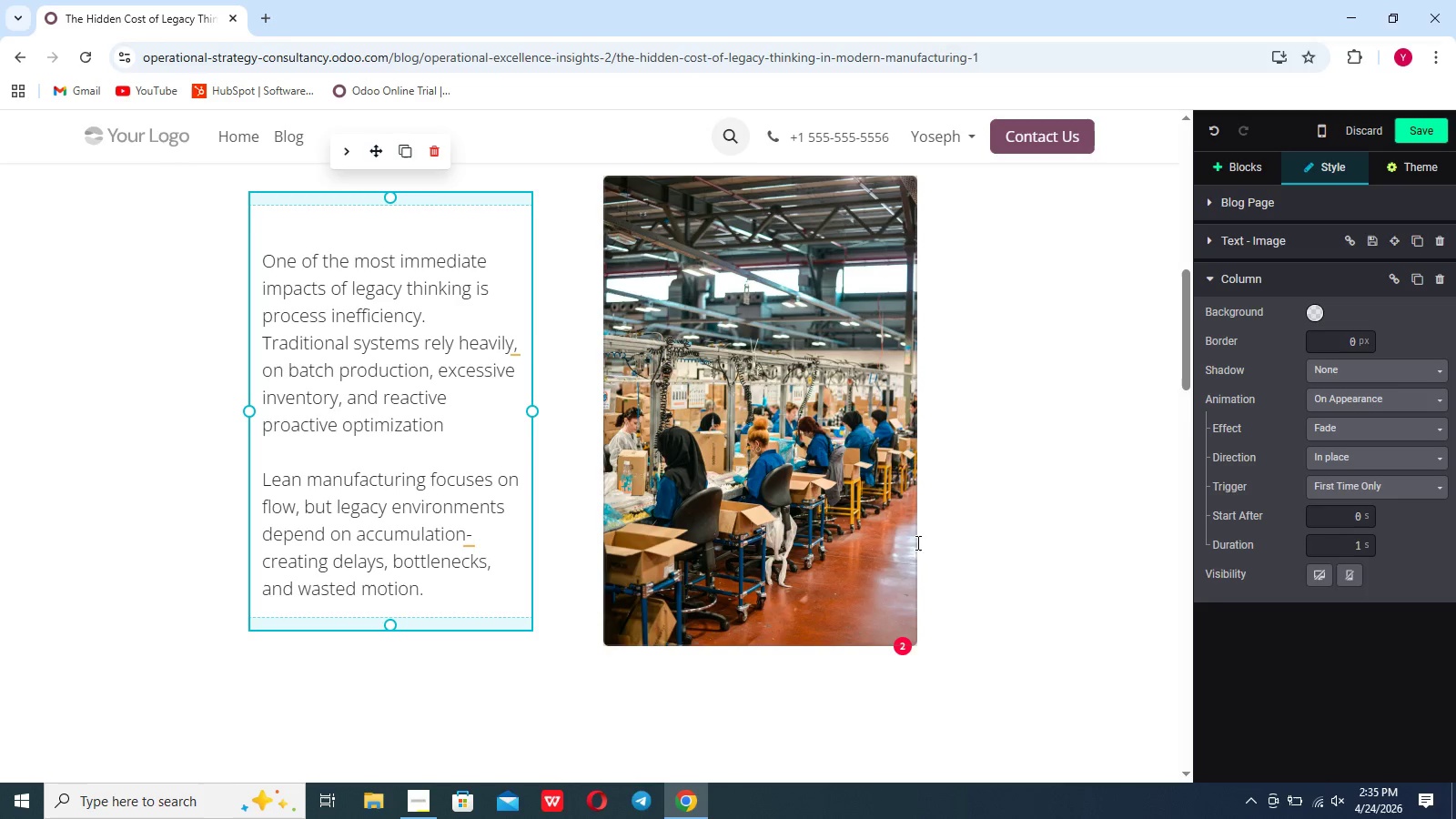 
left_click([814, 519])
 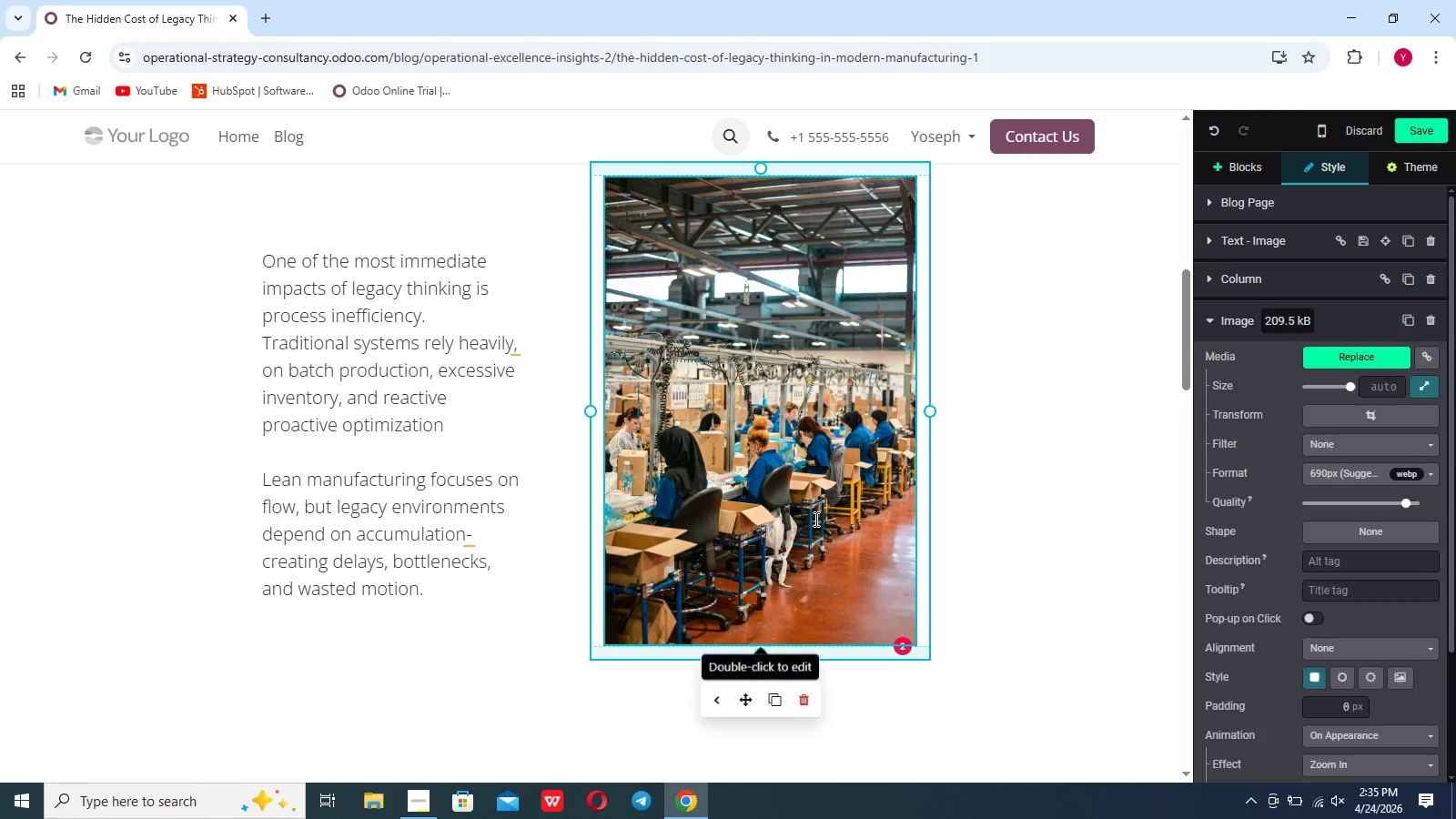 
left_click([814, 519])
 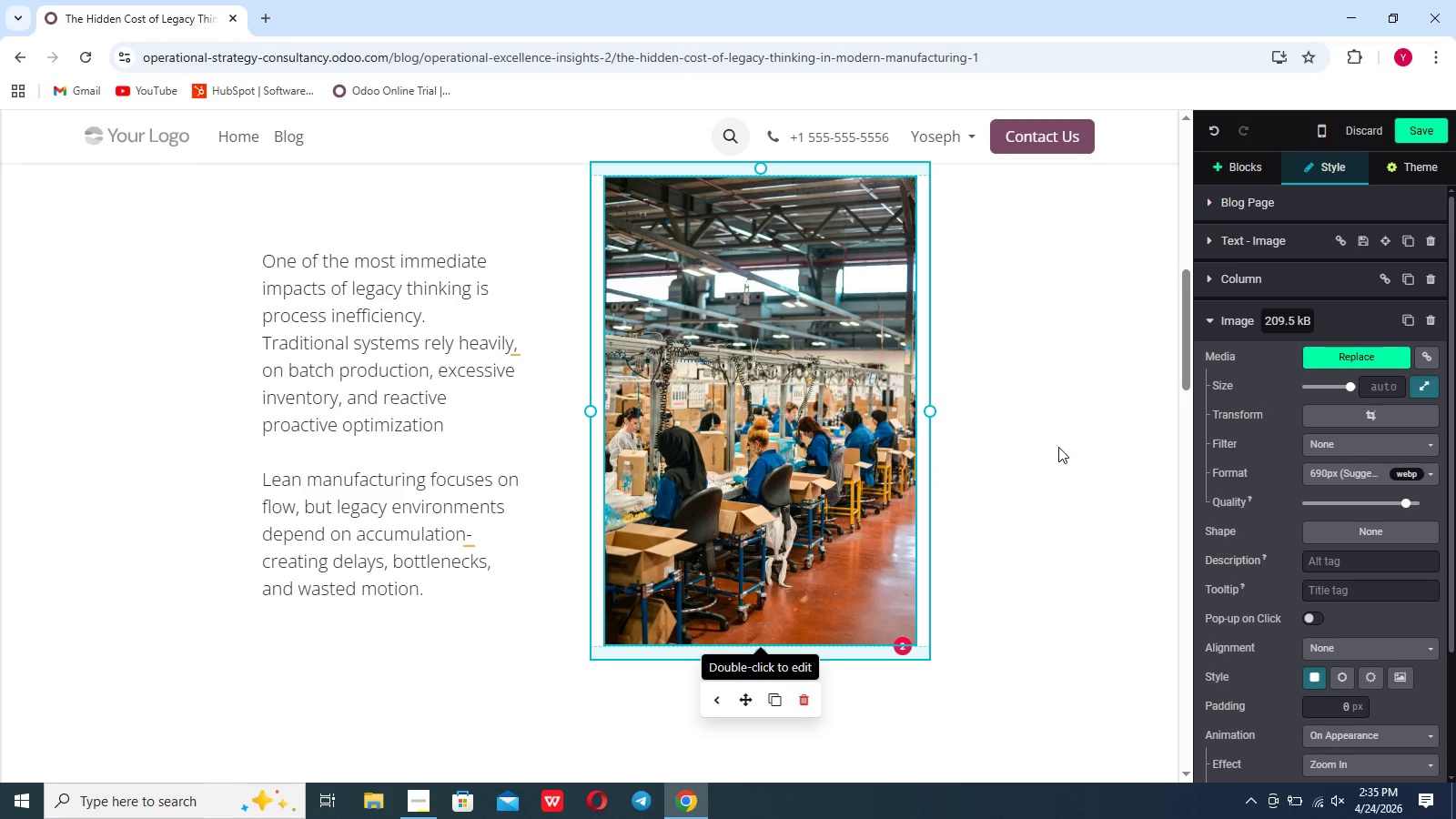 
scroll: coordinate [1058, 447], scroll_direction: up, amount: 6.0
 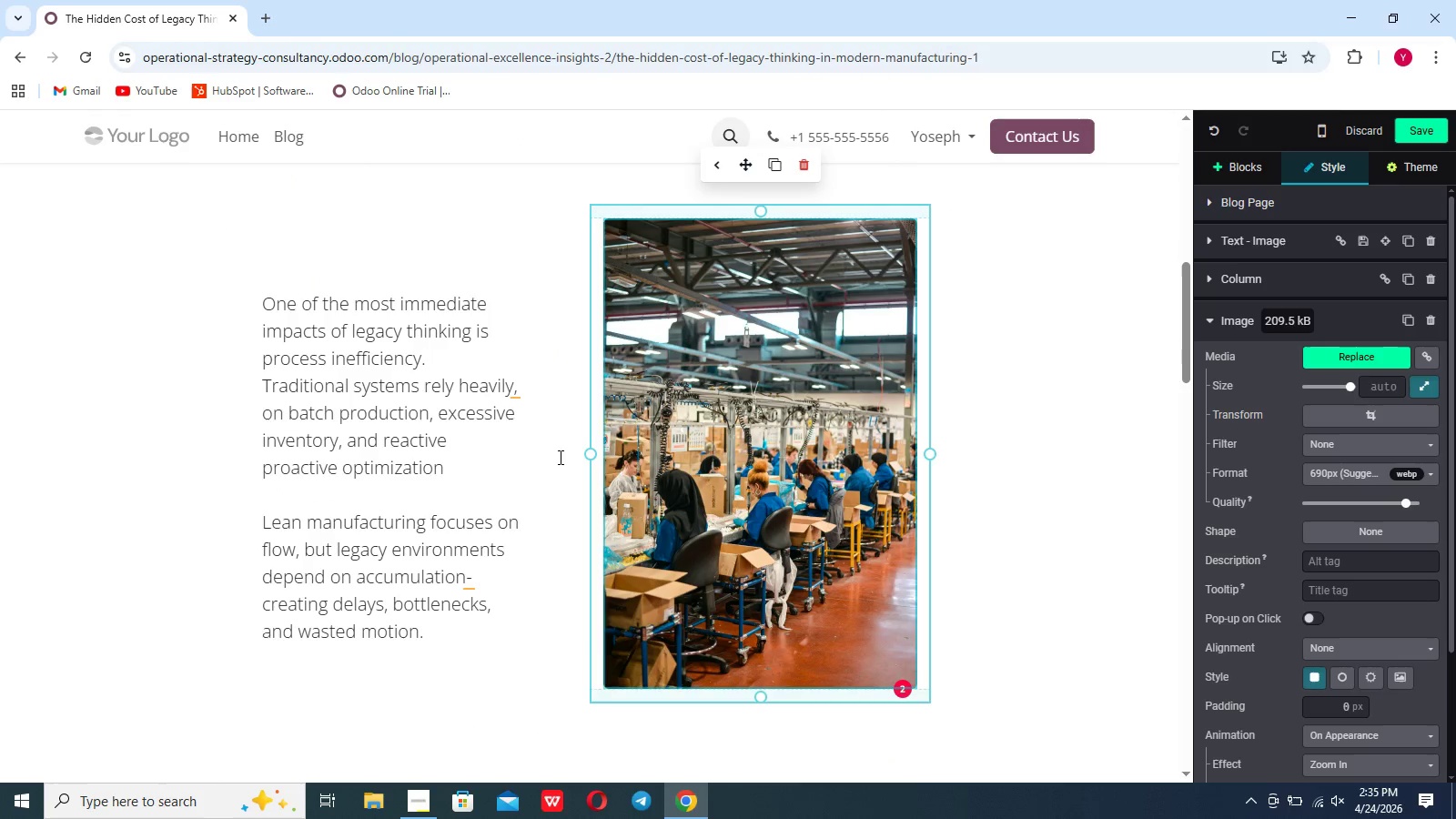 
left_click([559, 457])
 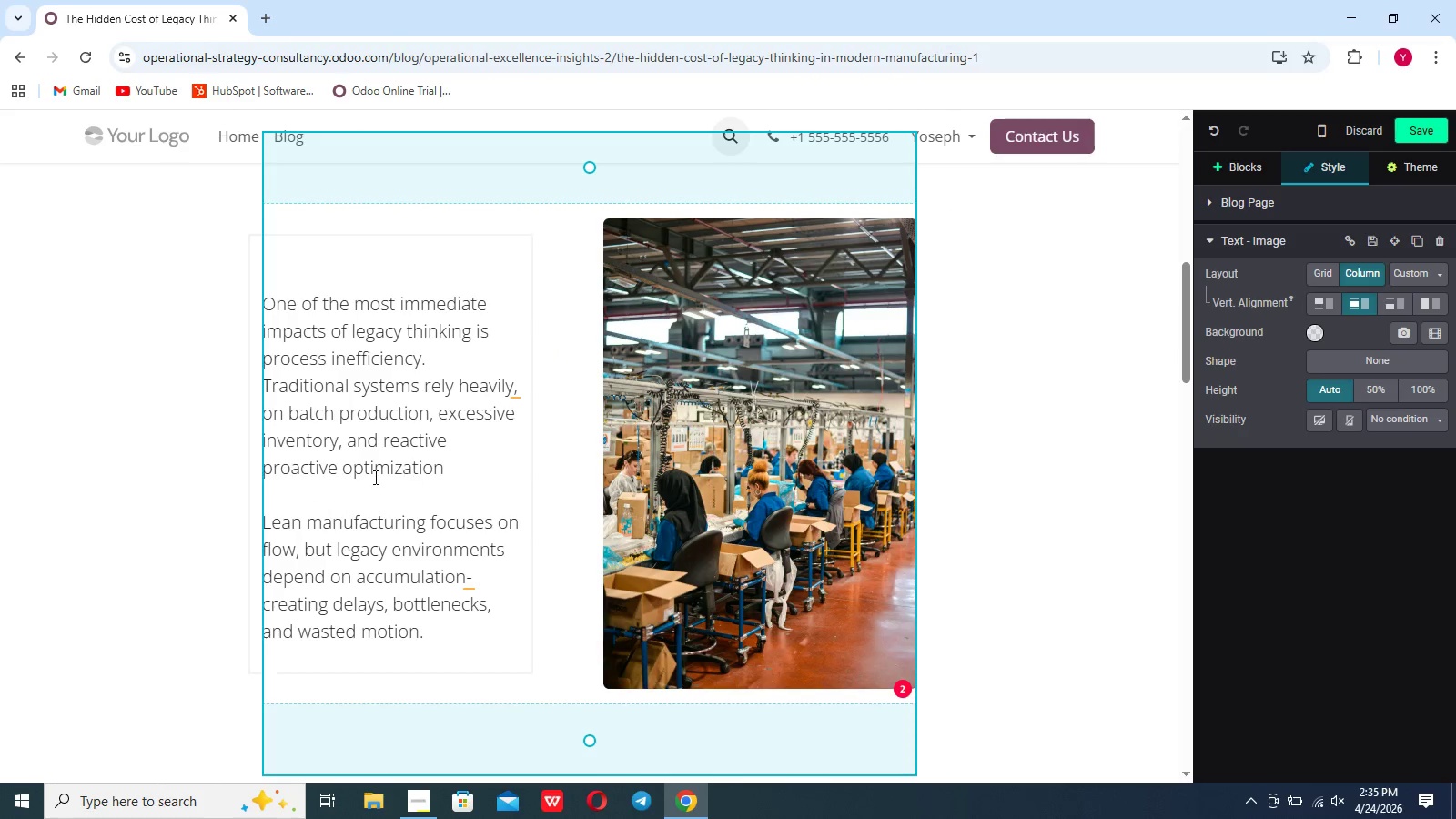 
left_click([374, 477])
 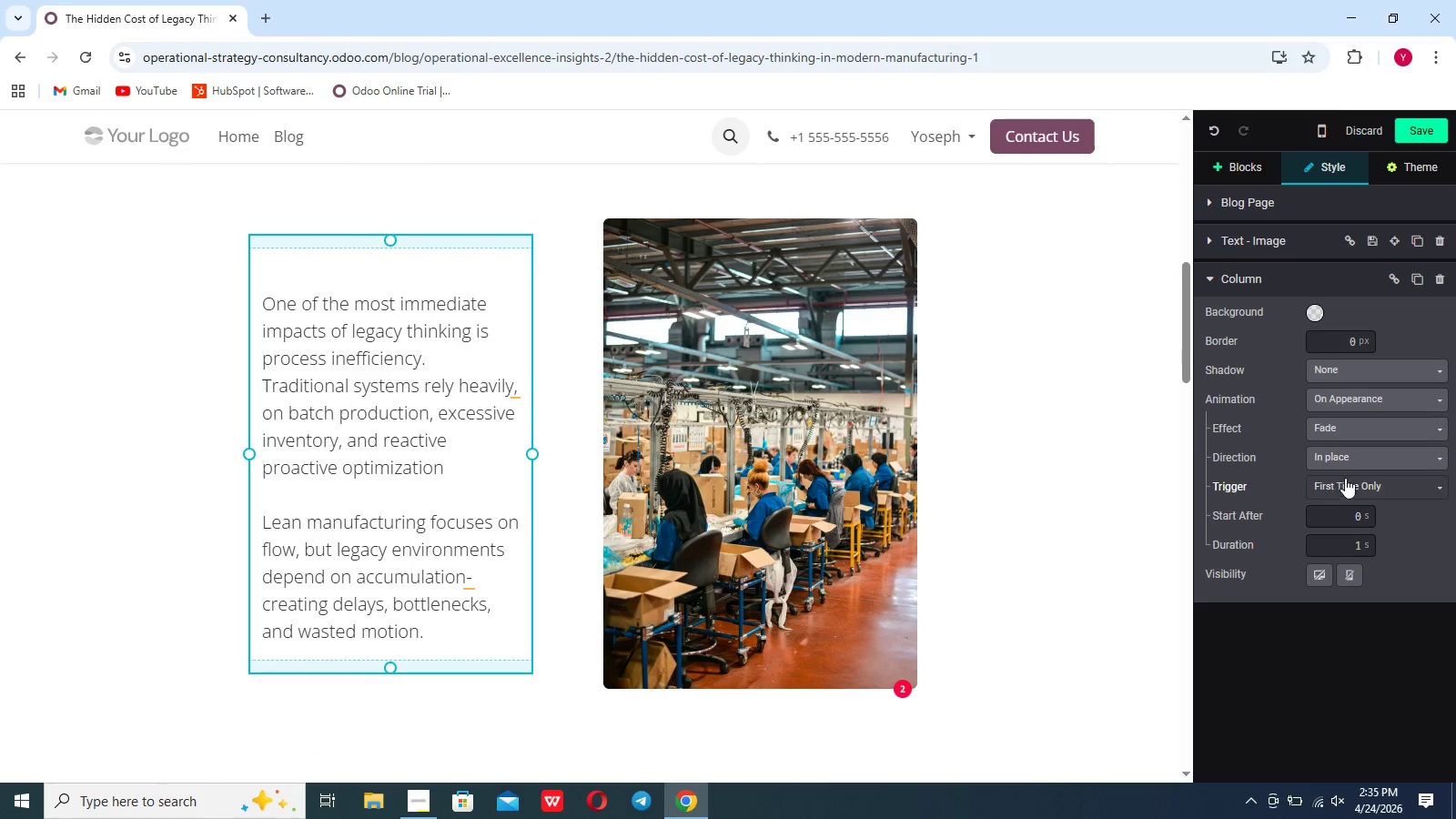 
left_click([1359, 459])
 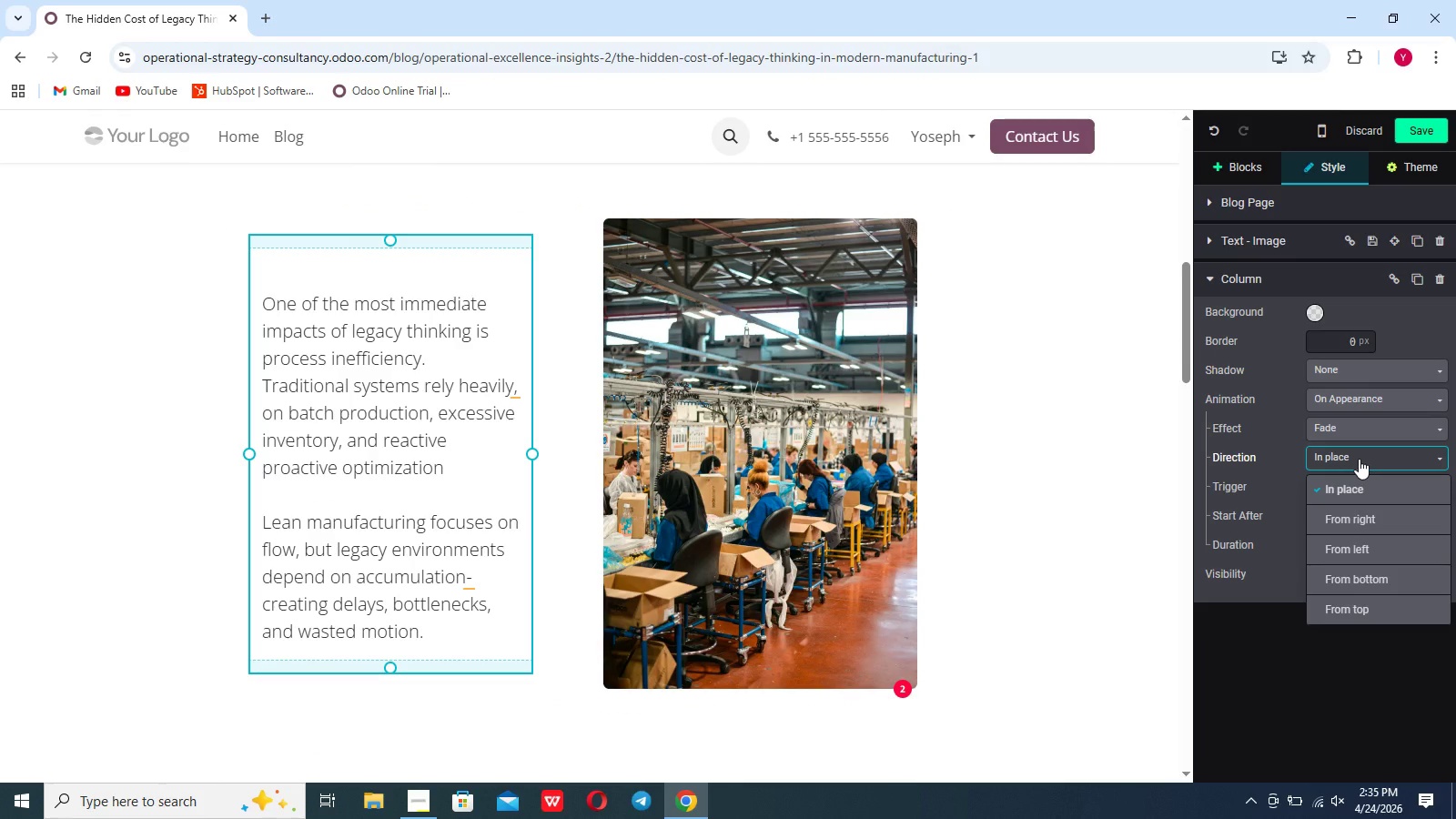 
left_click([1359, 459])
 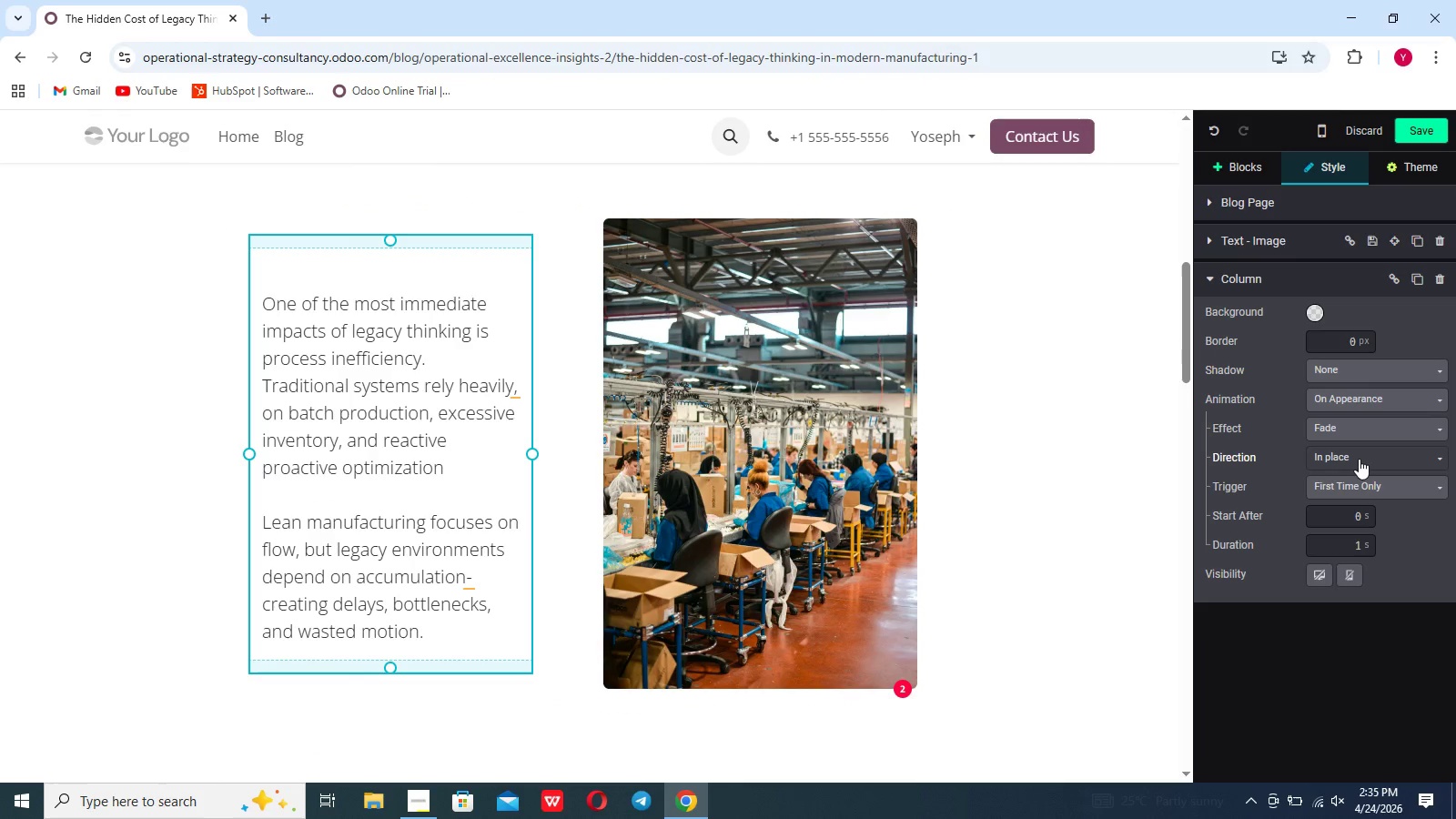 
wait(8.62)
 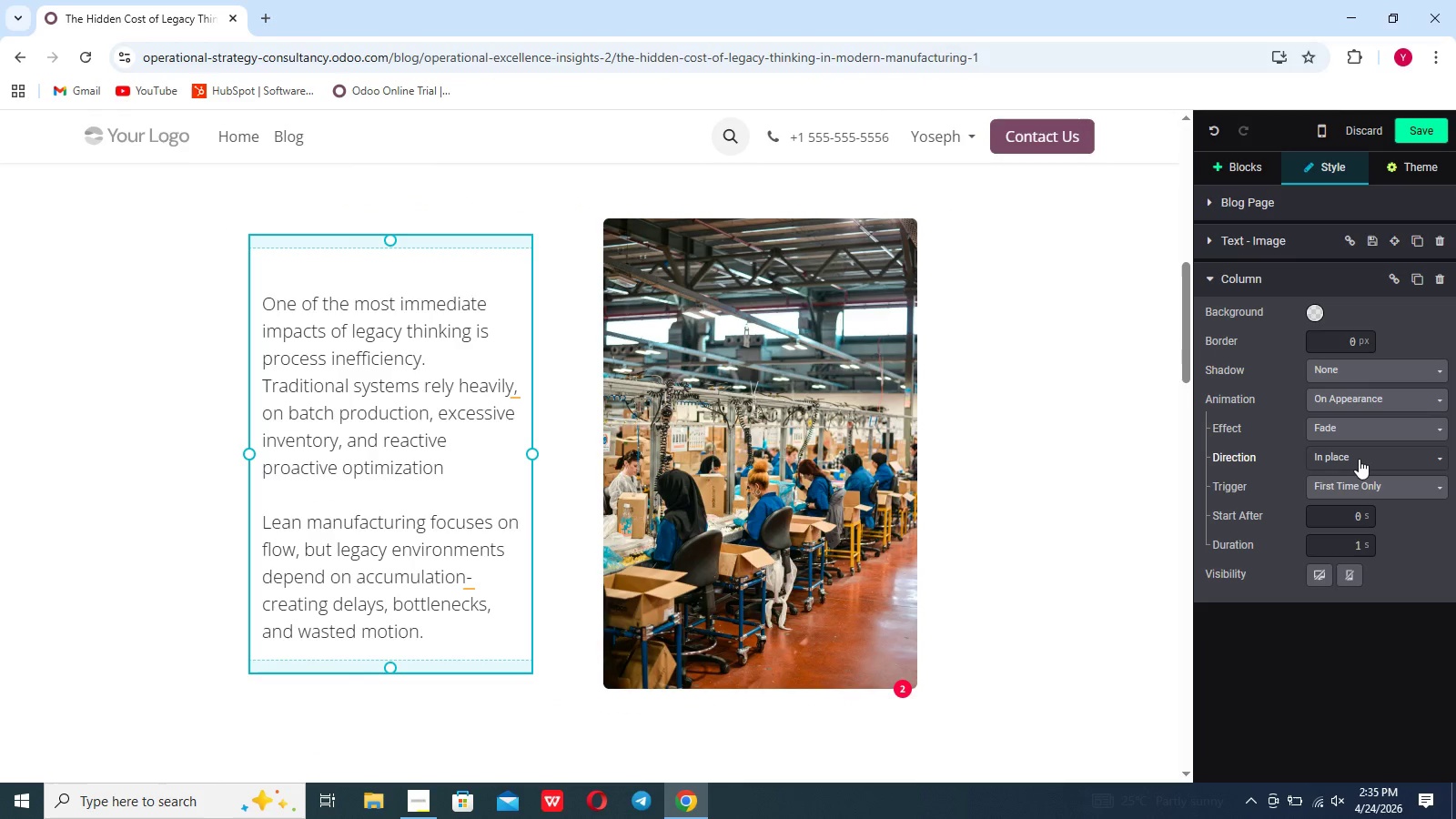 
left_click([1359, 455])
 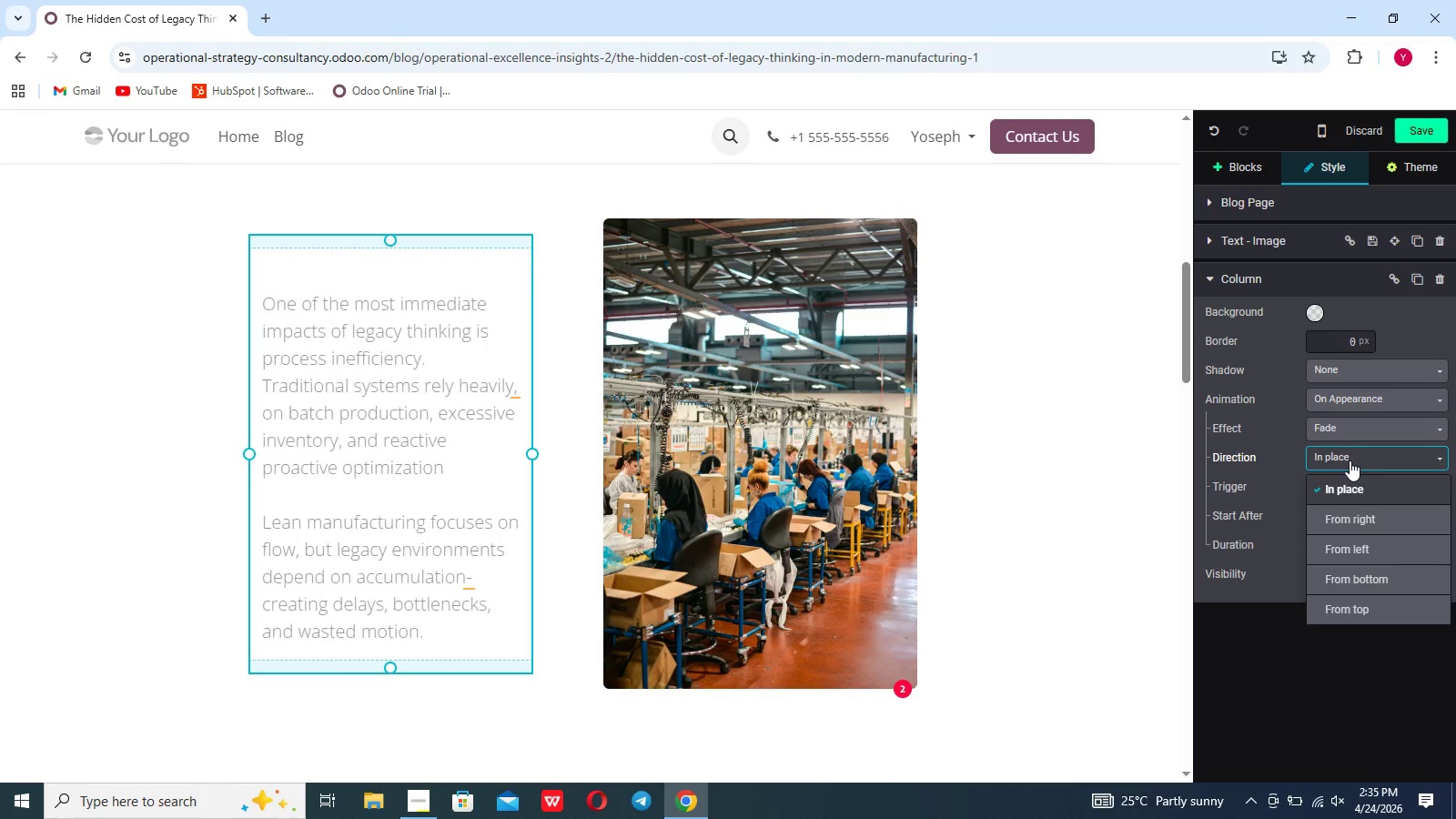 
left_click([804, 551])
 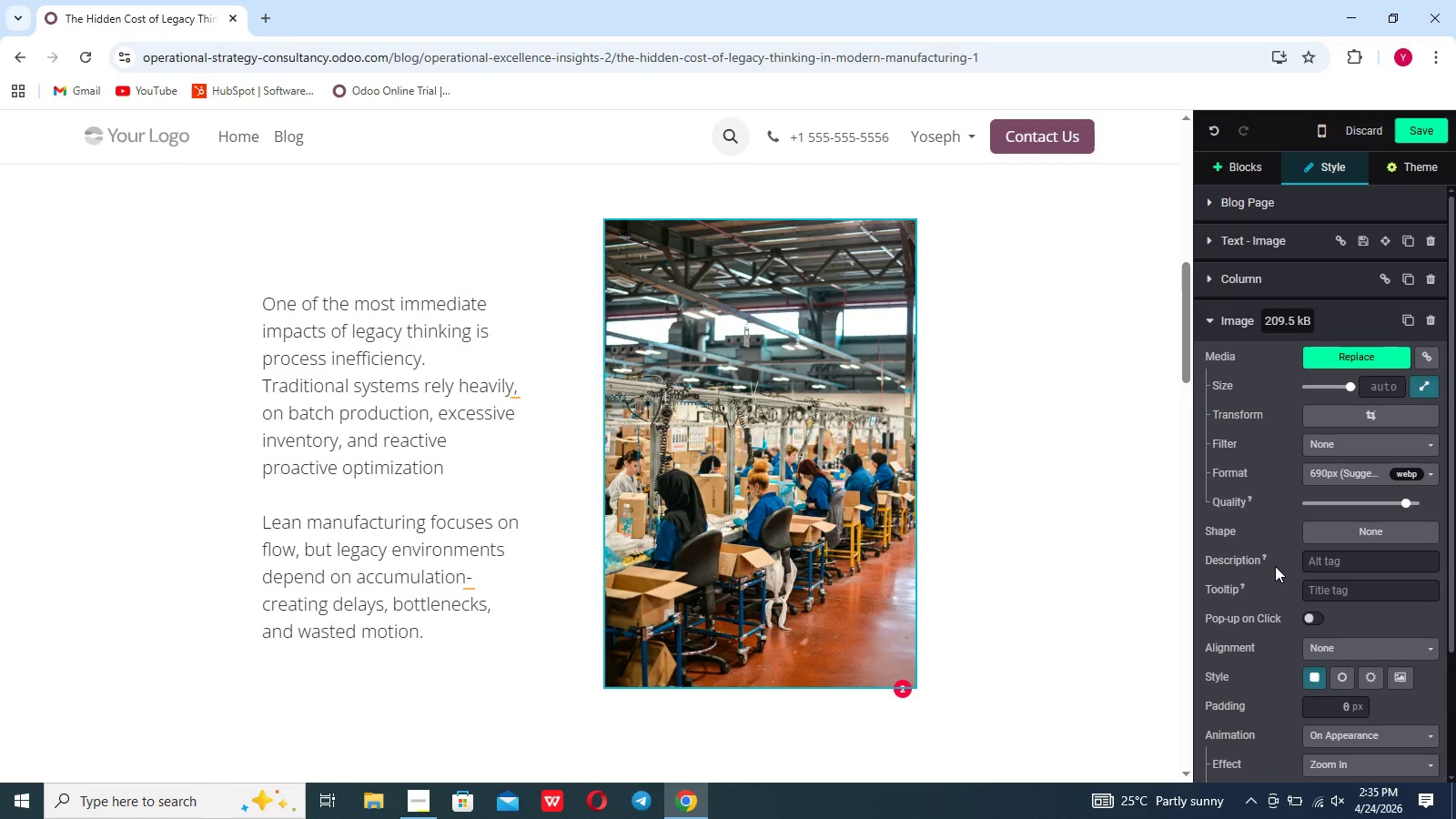 
scroll: coordinate [1275, 566], scroll_direction: down, amount: 13.0
 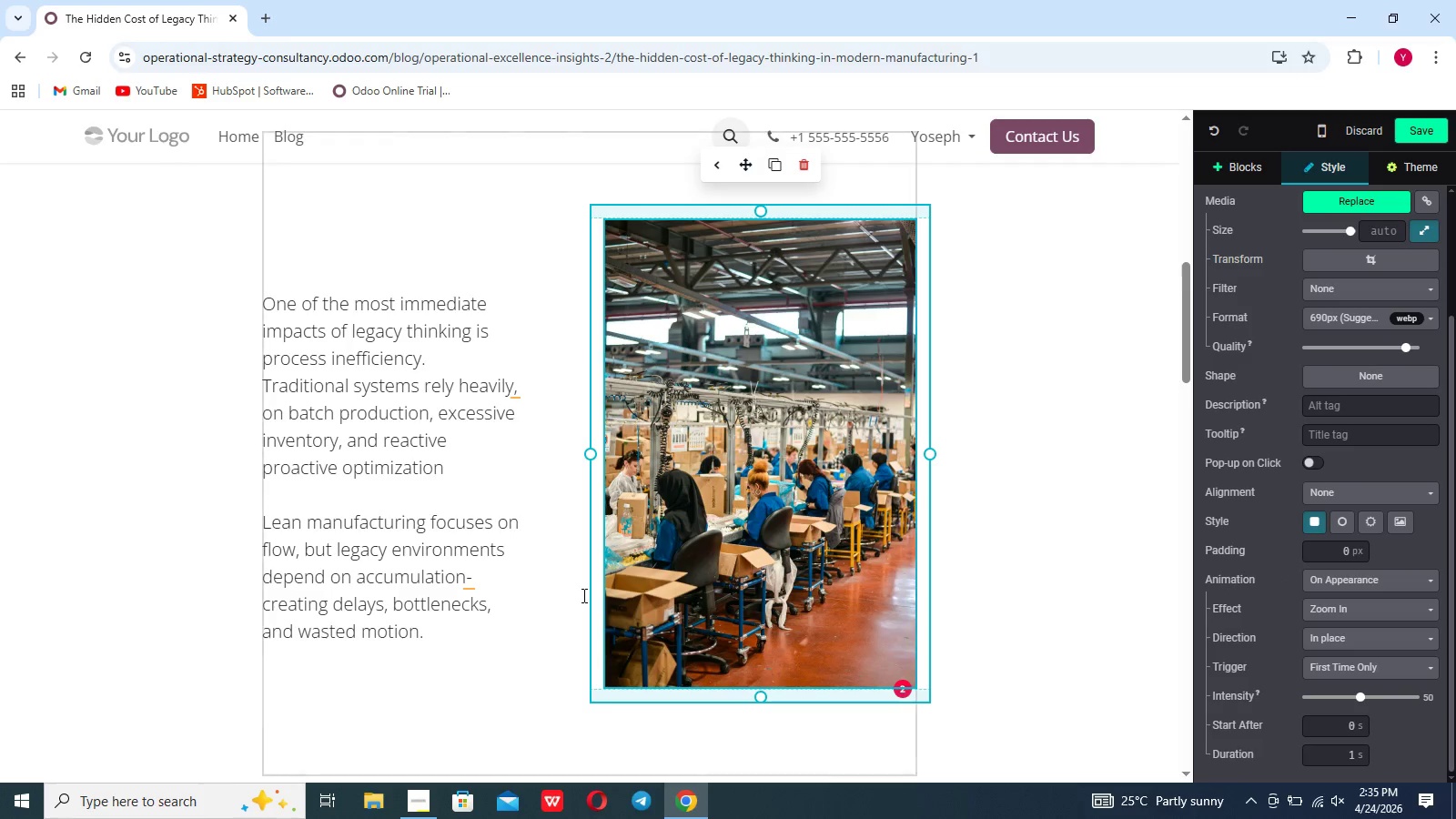 
left_click([487, 545])
 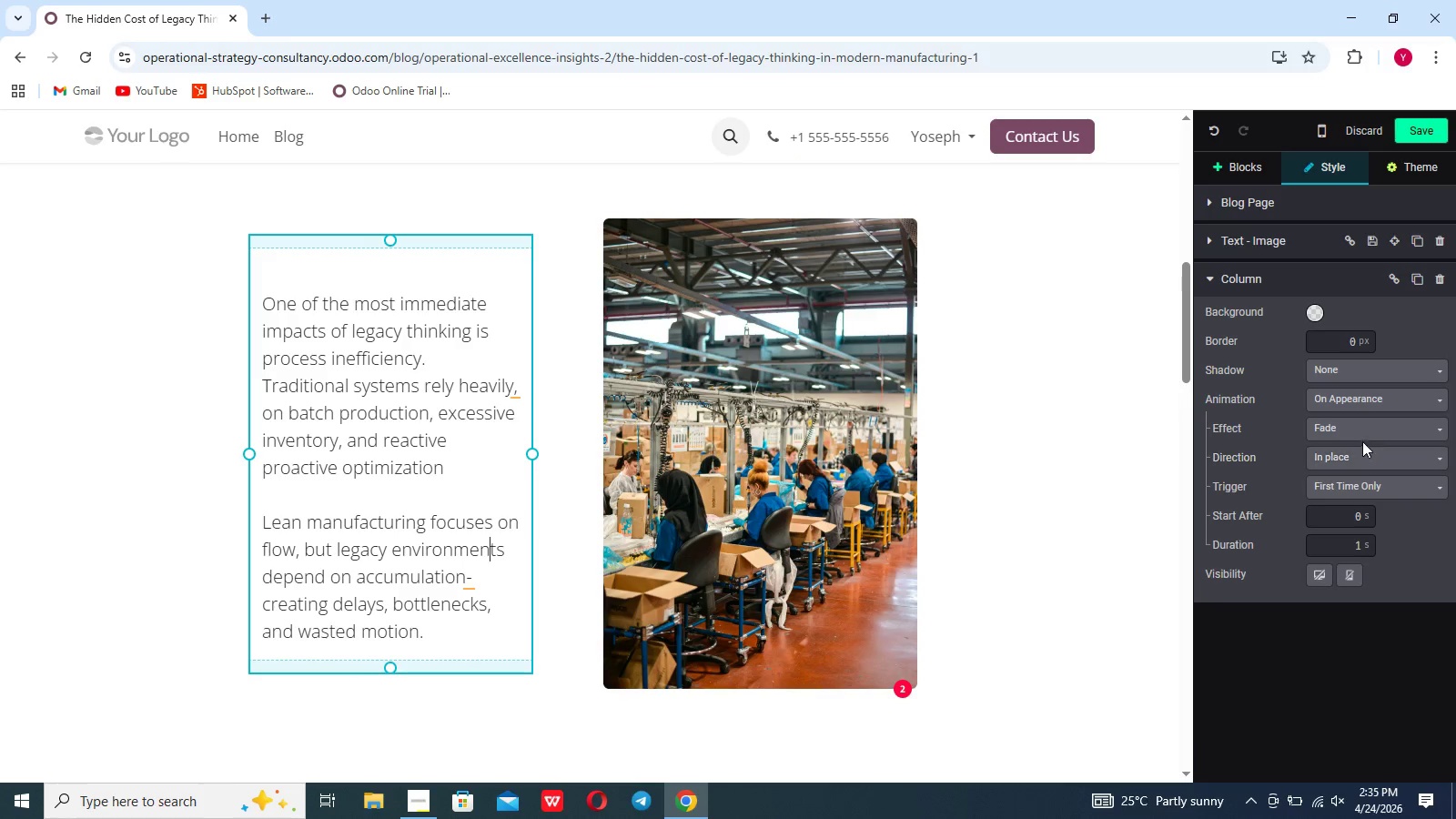 
left_click([1367, 431])
 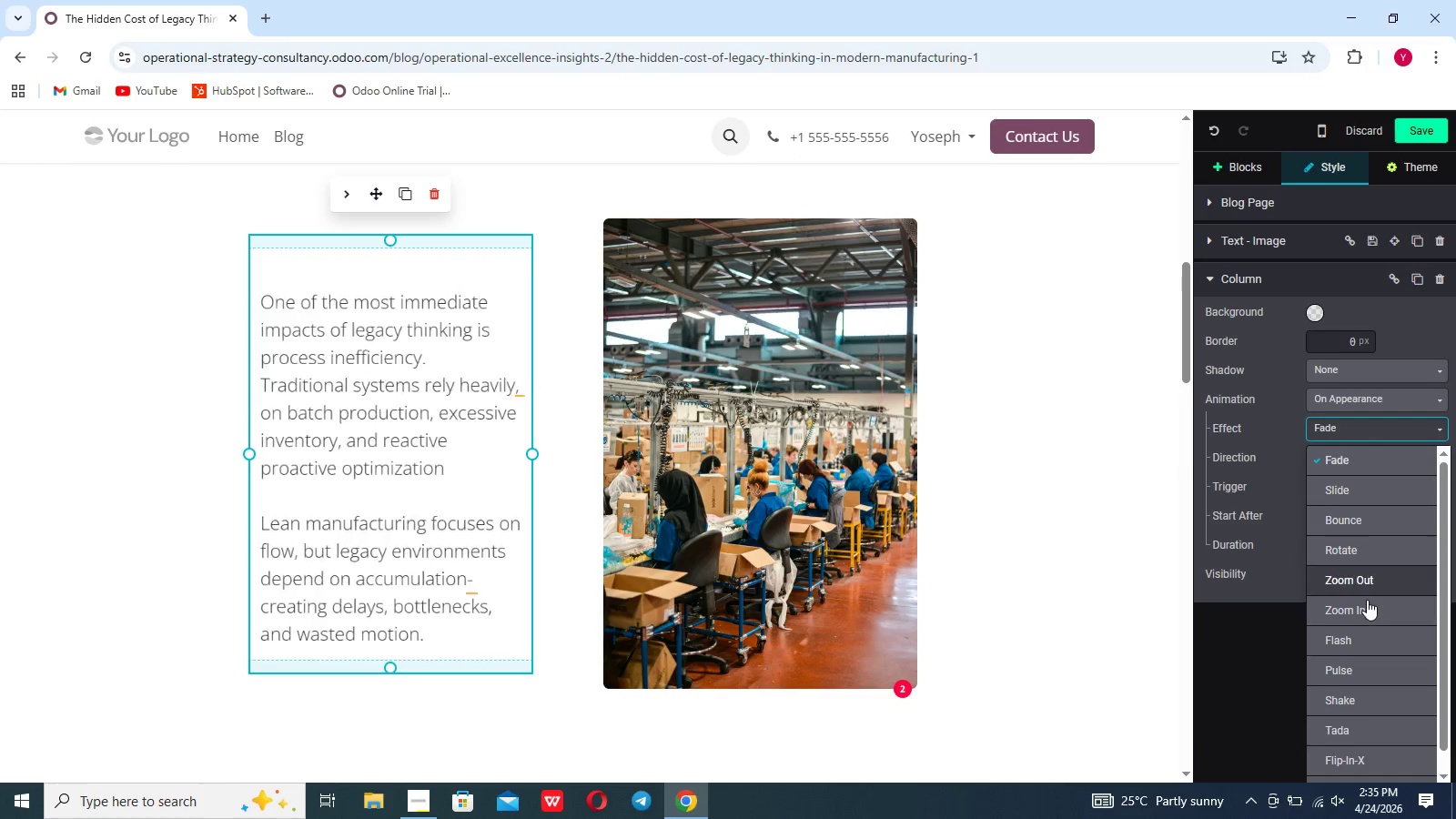 
left_click([1367, 602])
 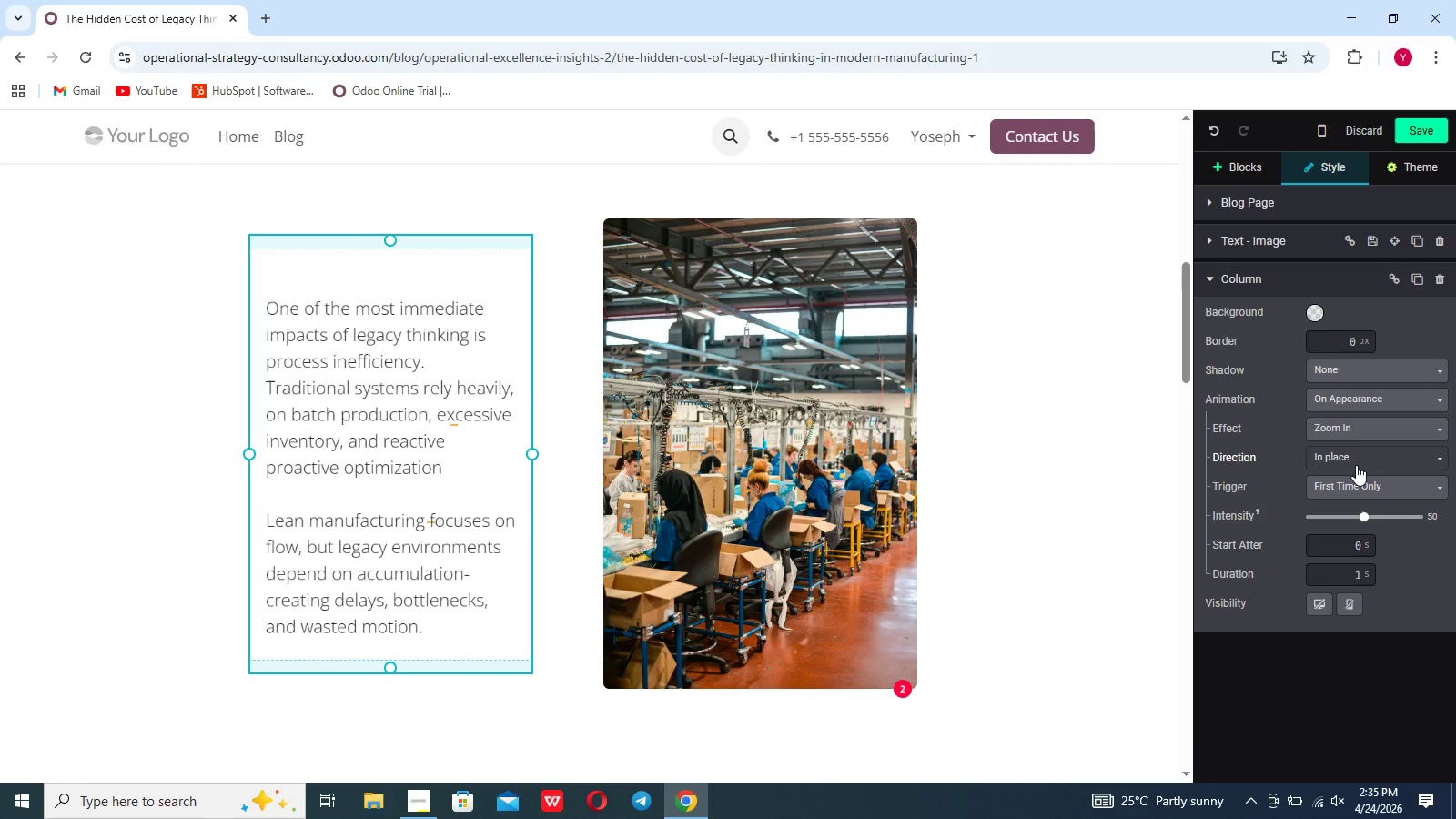 
left_click([1356, 465])
 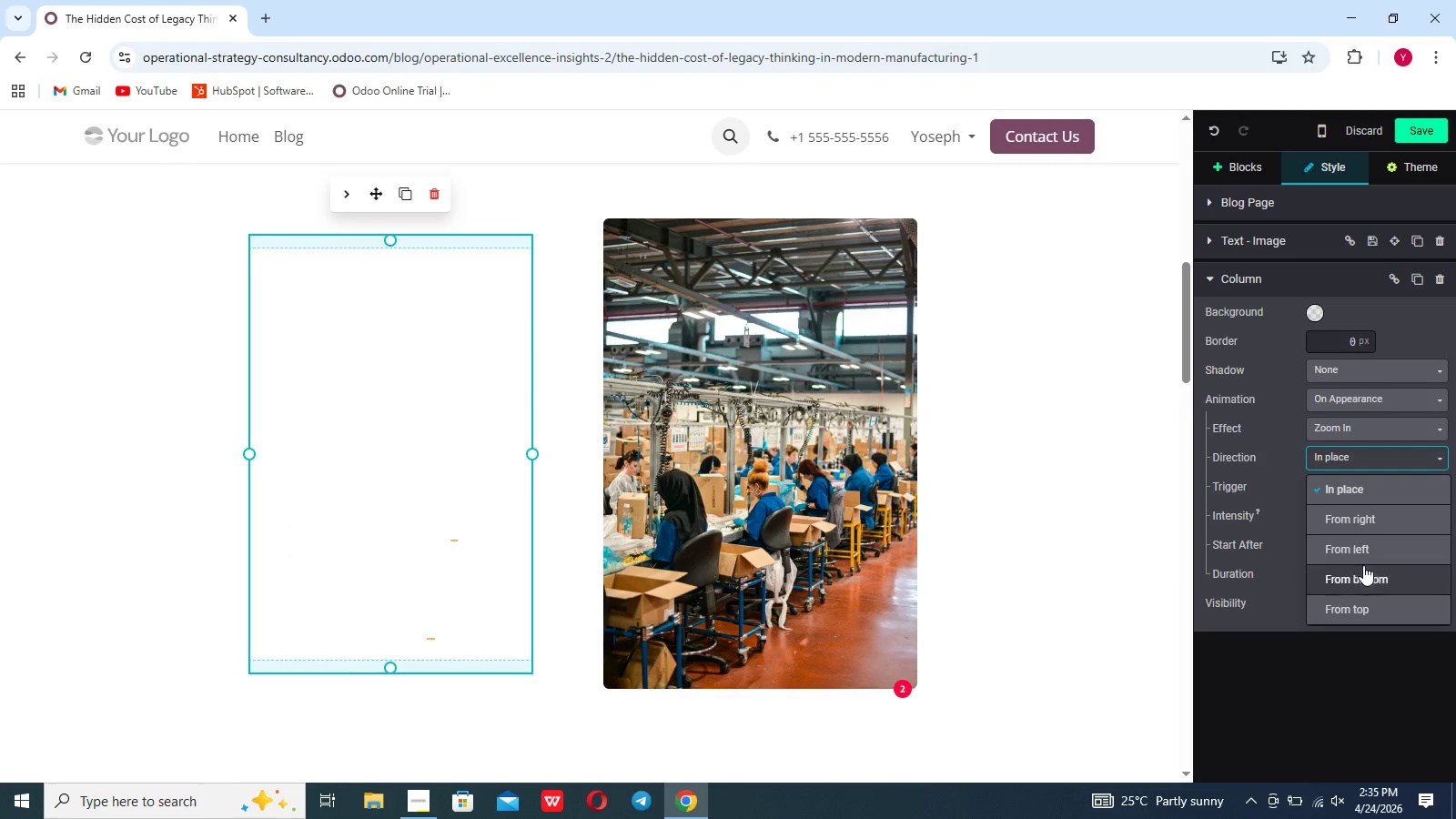 
left_click([1350, 484])
 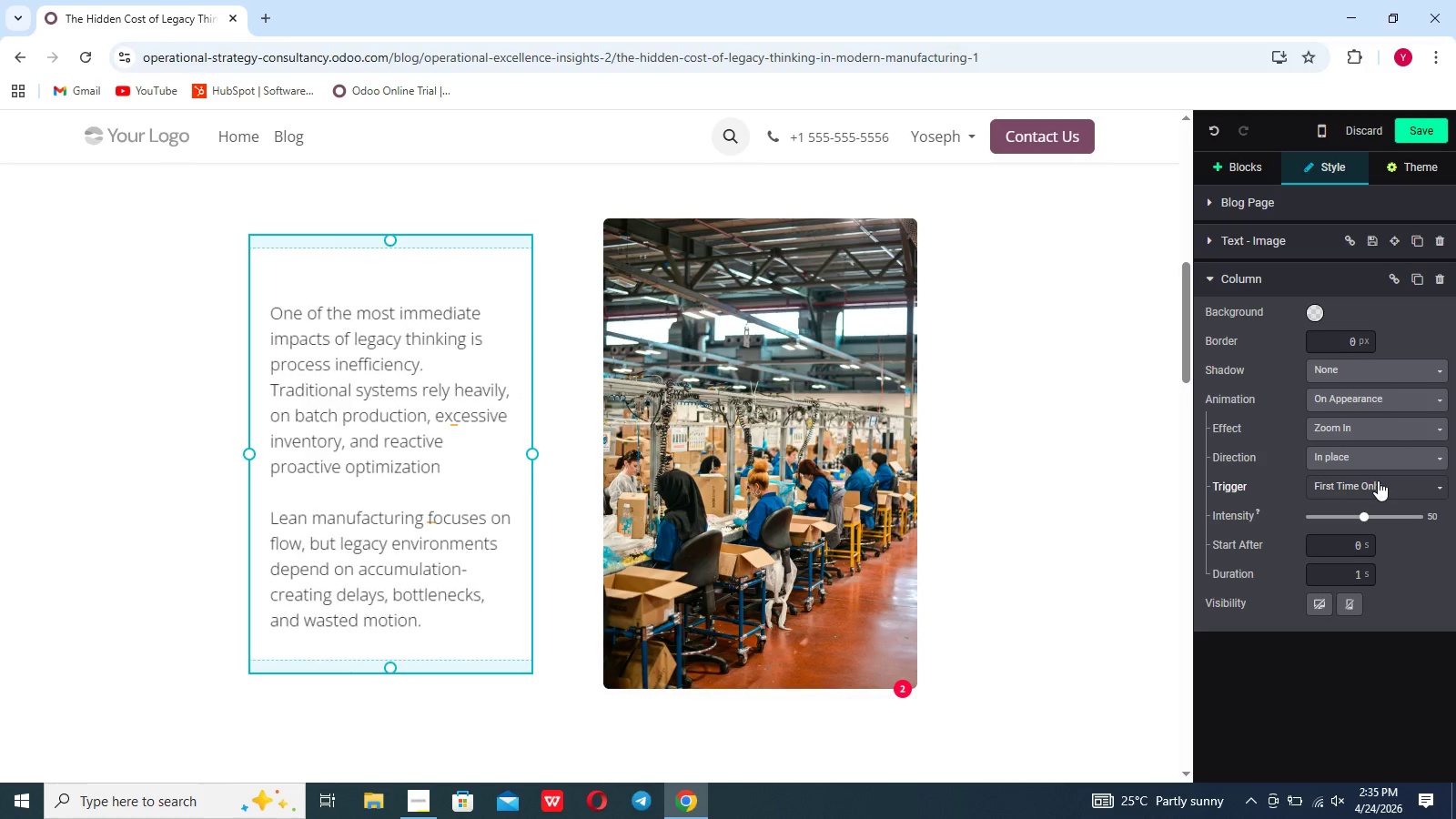 
left_click([1378, 480])
 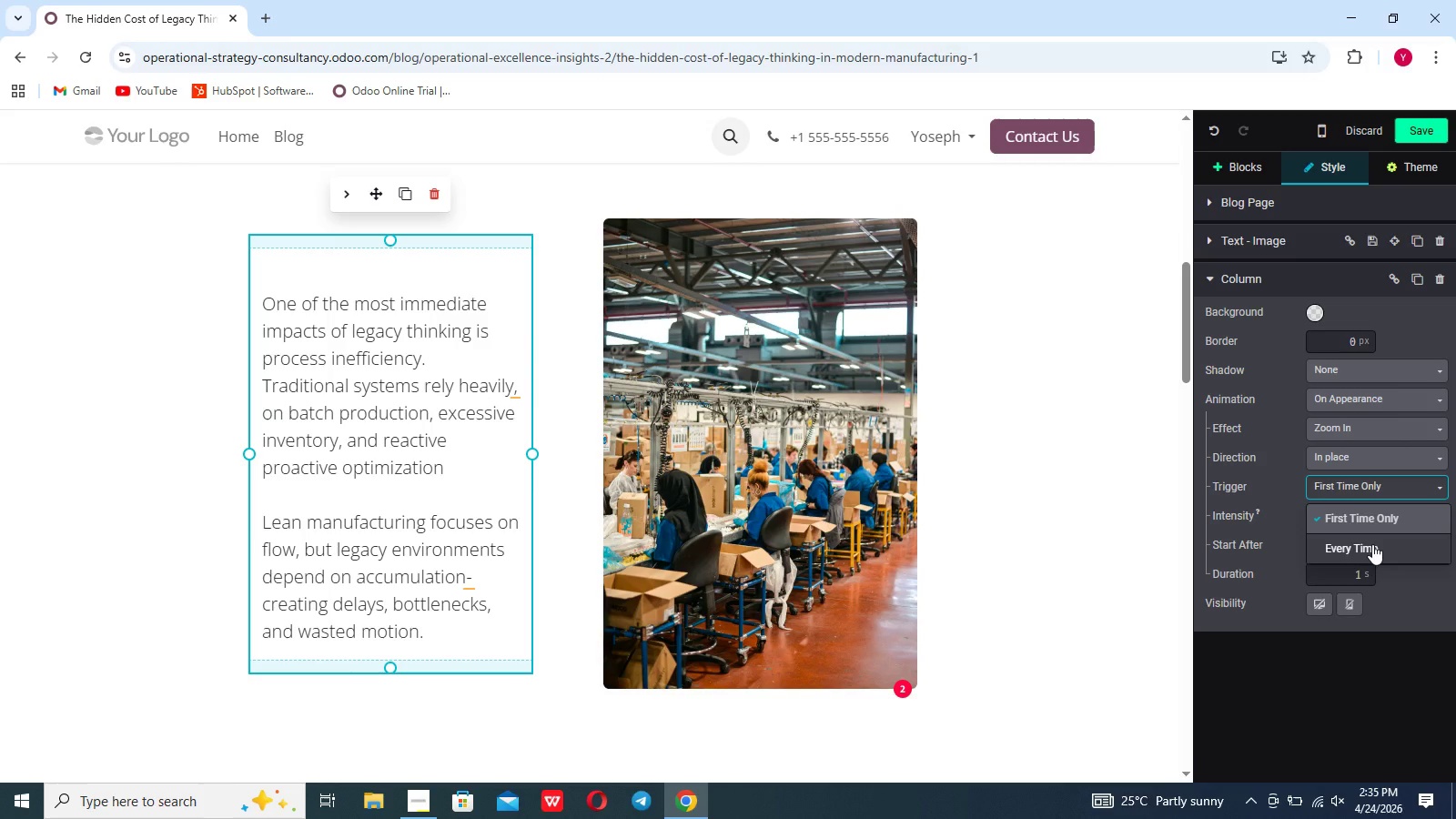 
left_click([1372, 543])
 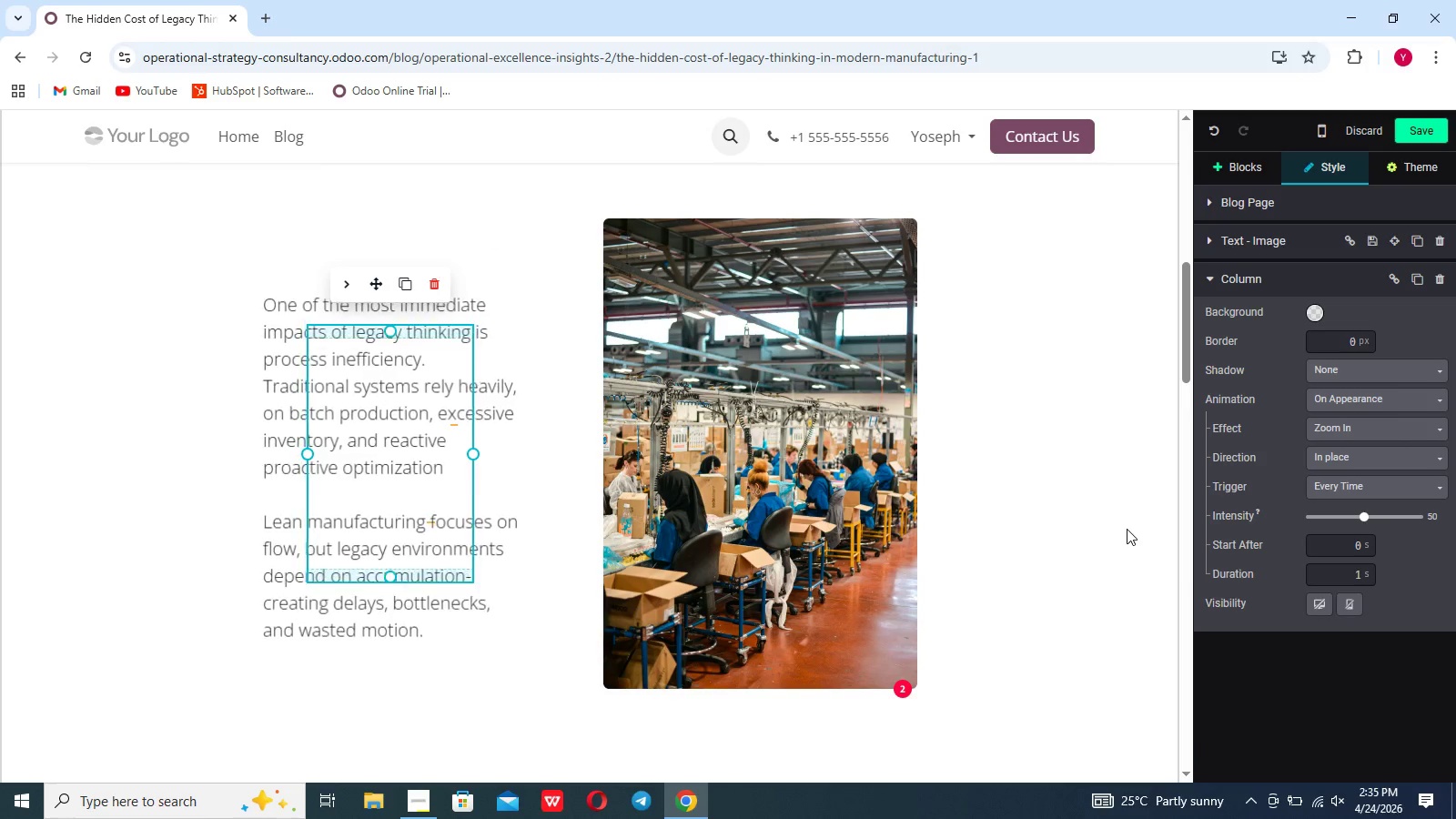 
scroll: coordinate [1127, 529], scroll_direction: up, amount: 4.0
 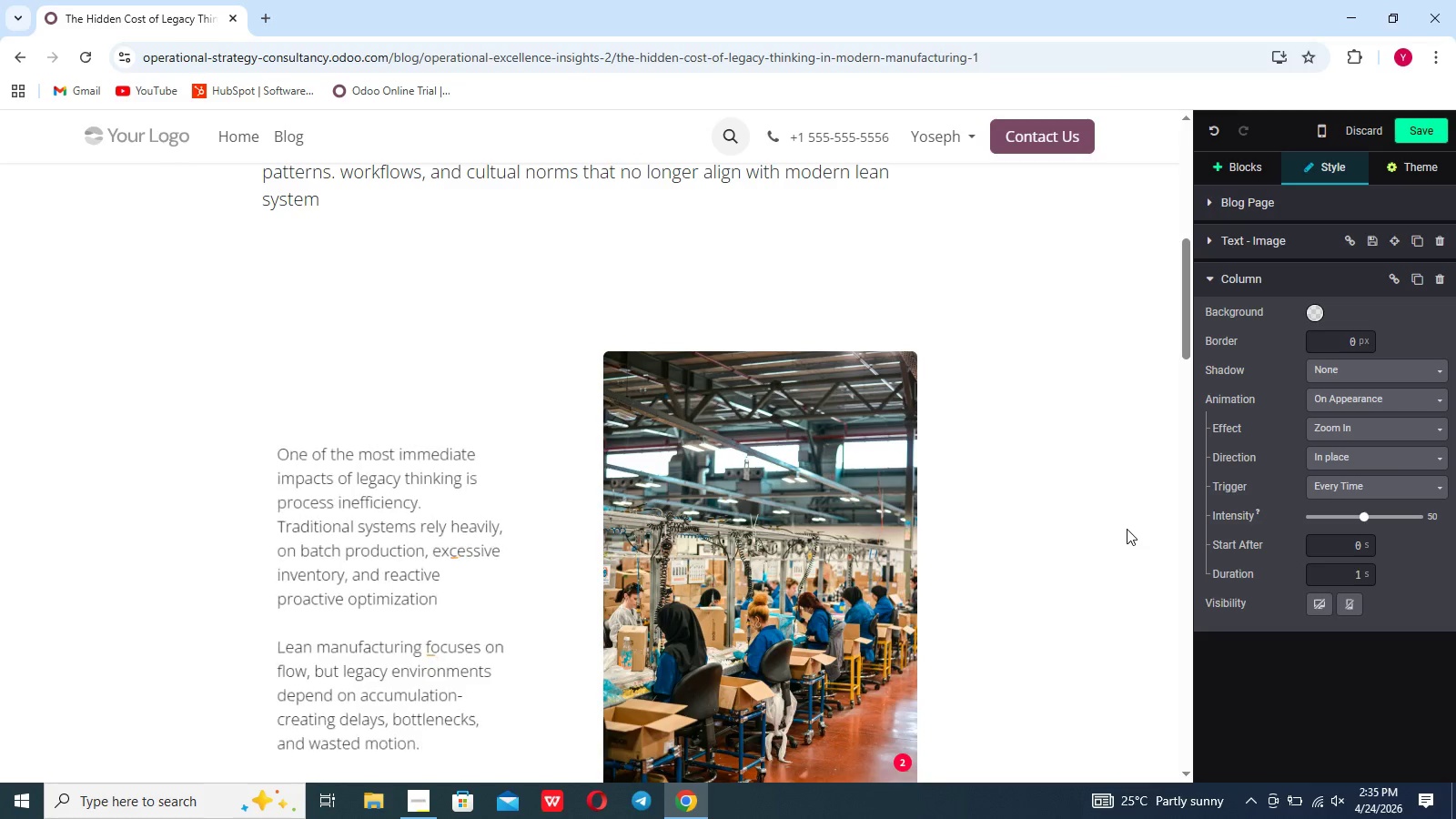 
scroll: coordinate [1127, 529], scroll_direction: none, amount: 0.0
 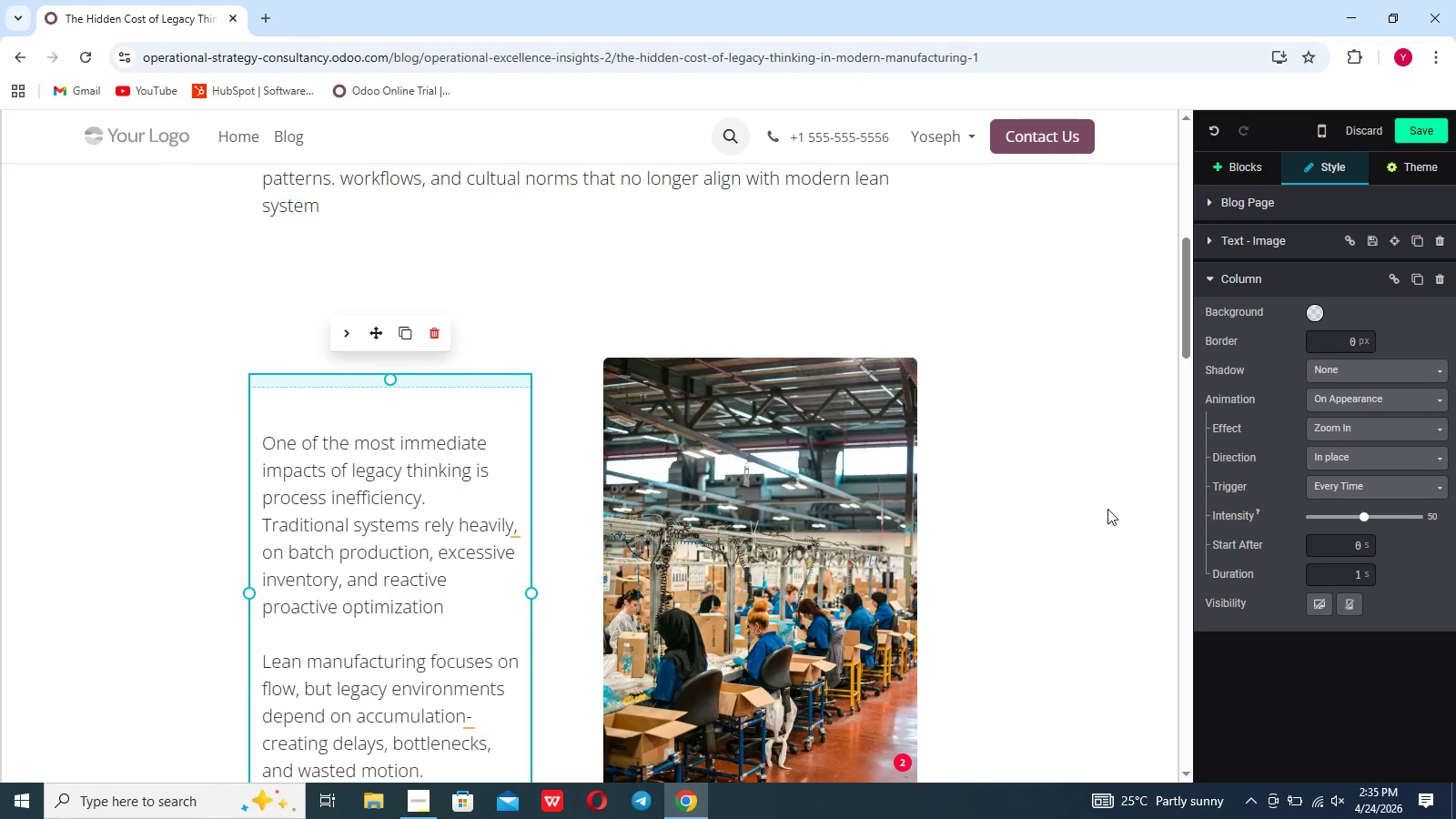 
scroll: coordinate [1107, 509], scroll_direction: down, amount: 4.0
 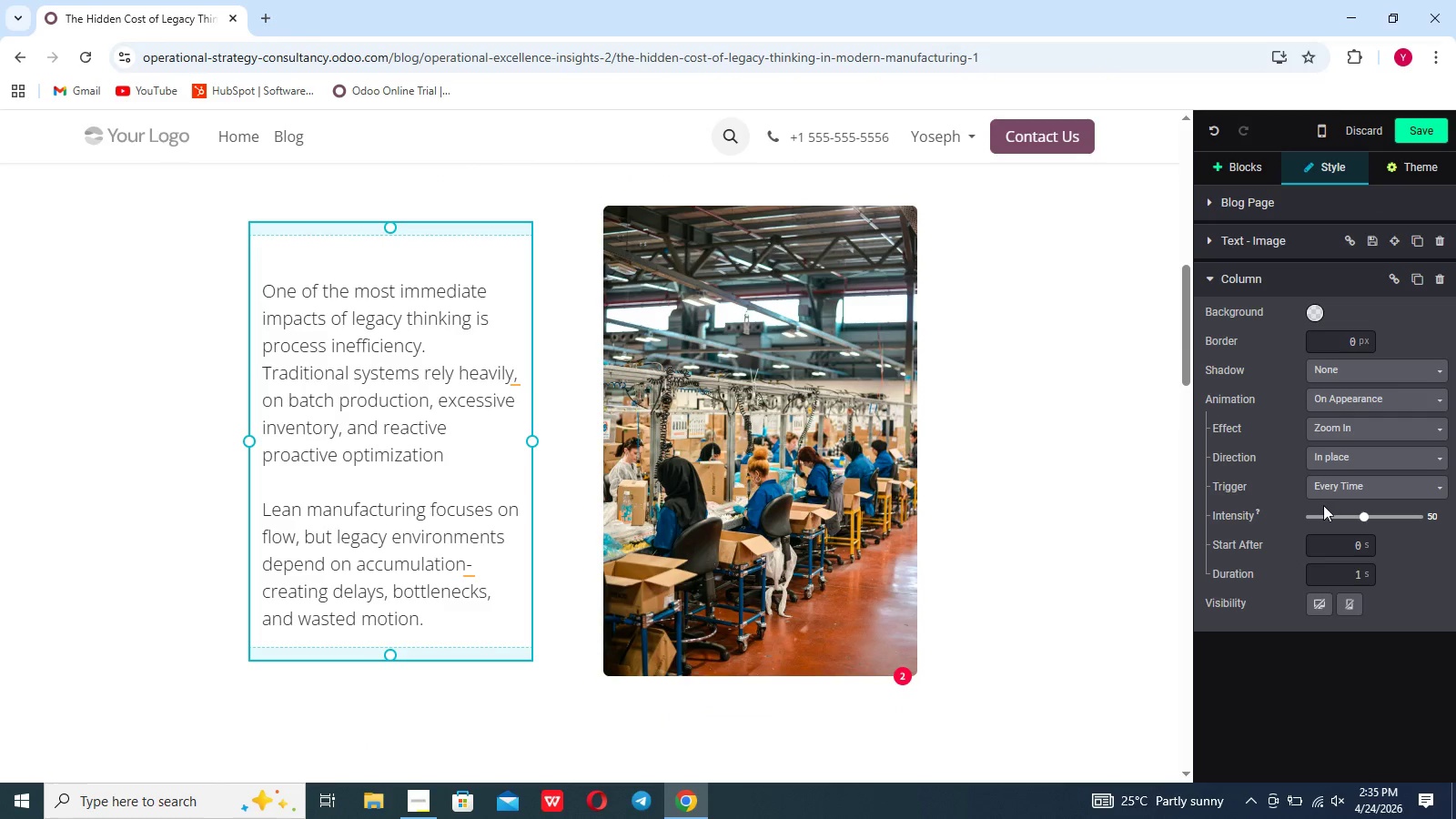 
left_click([1335, 493])
 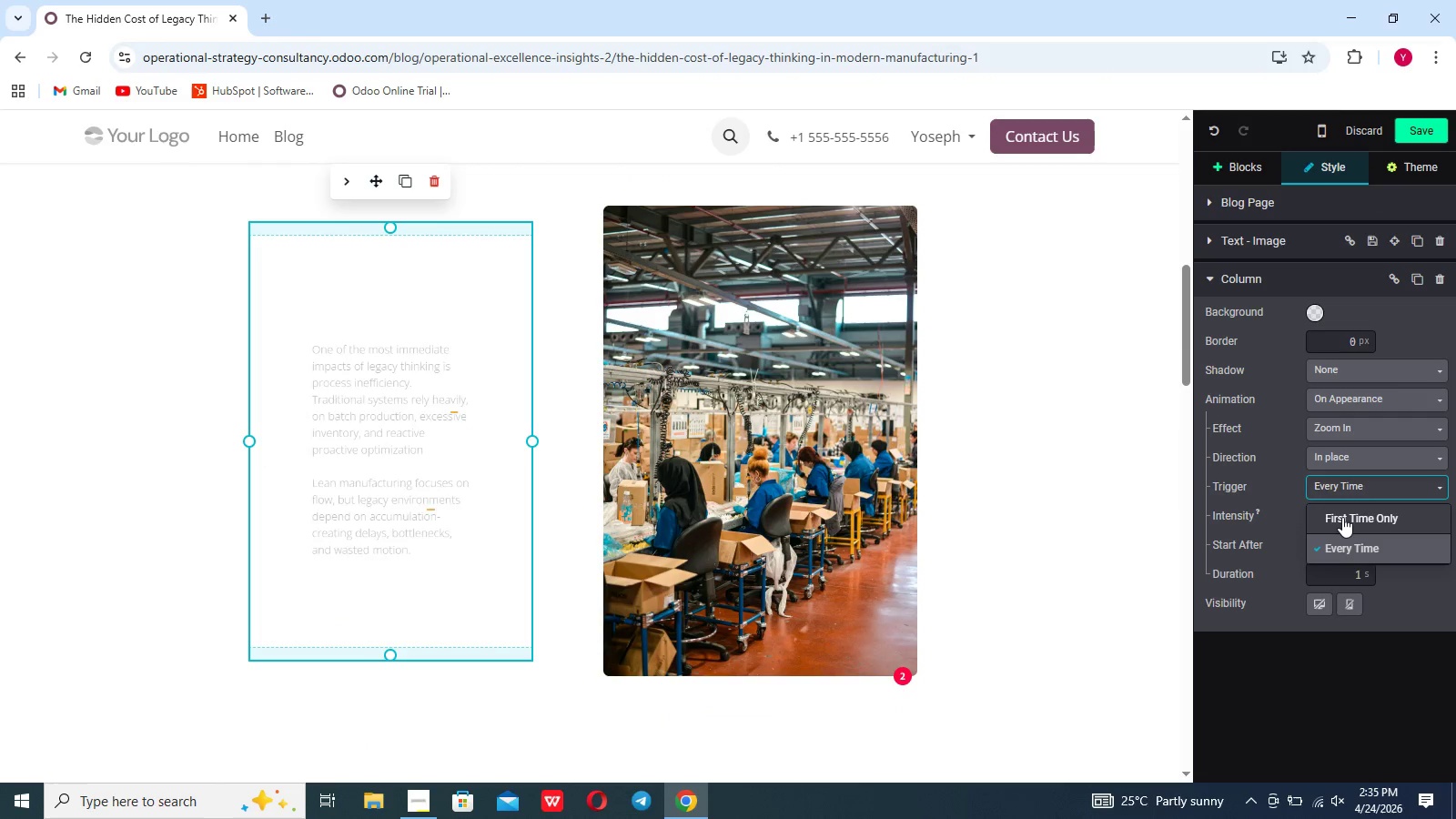 
left_click([1342, 517])
 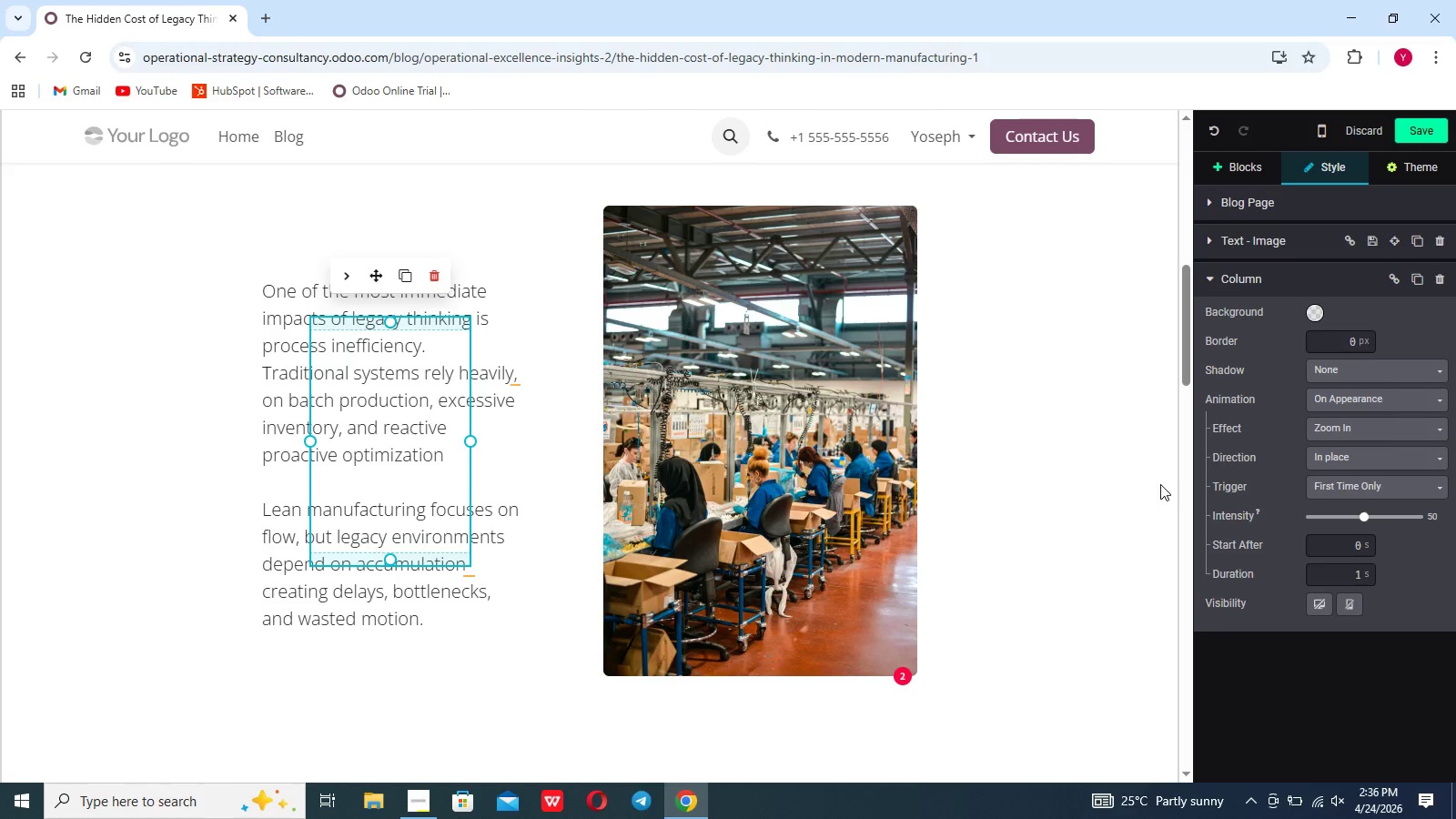 
wait(7.95)
 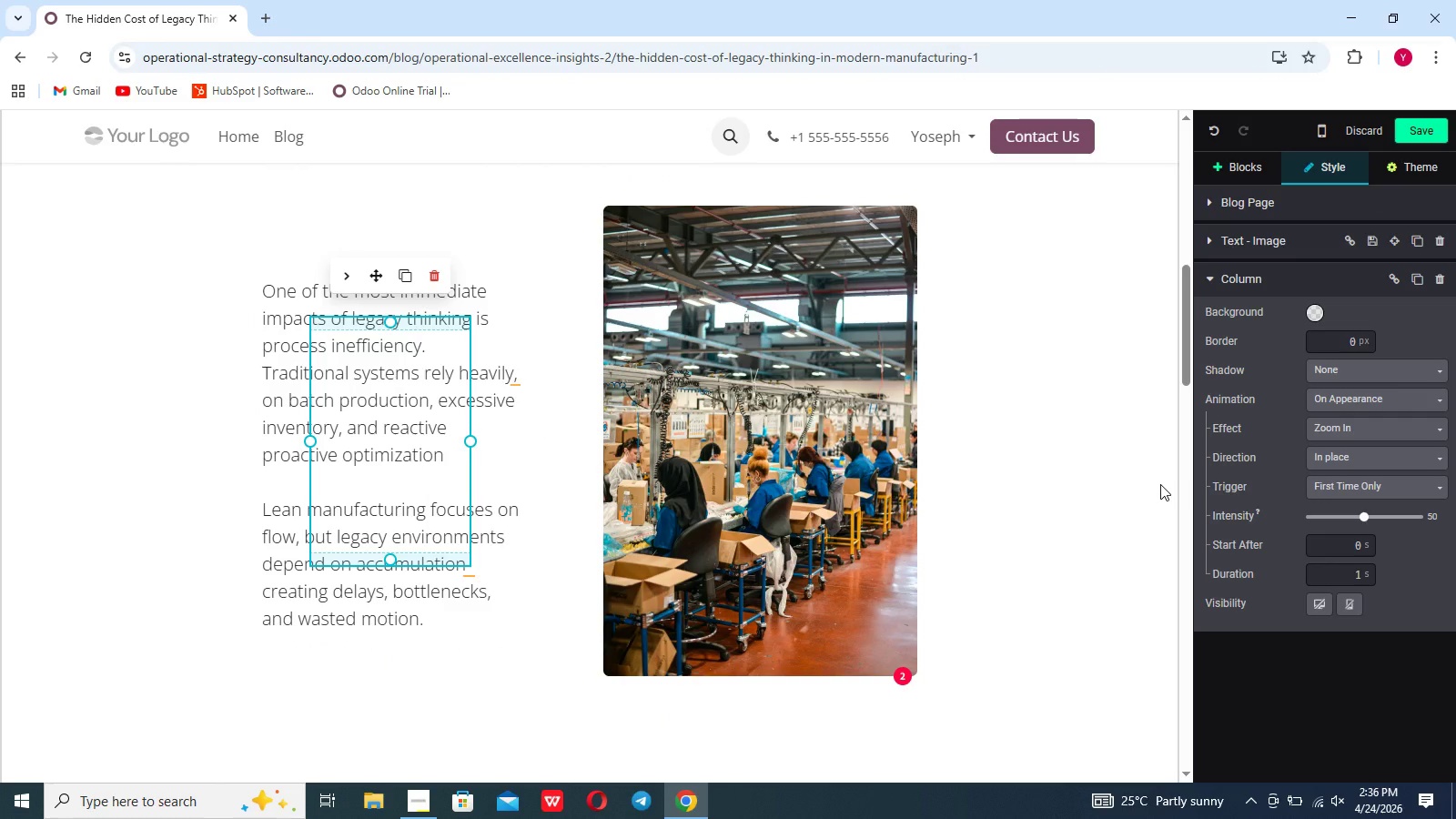 
scroll: coordinate [1102, 514], scroll_direction: down, amount: 3.0
 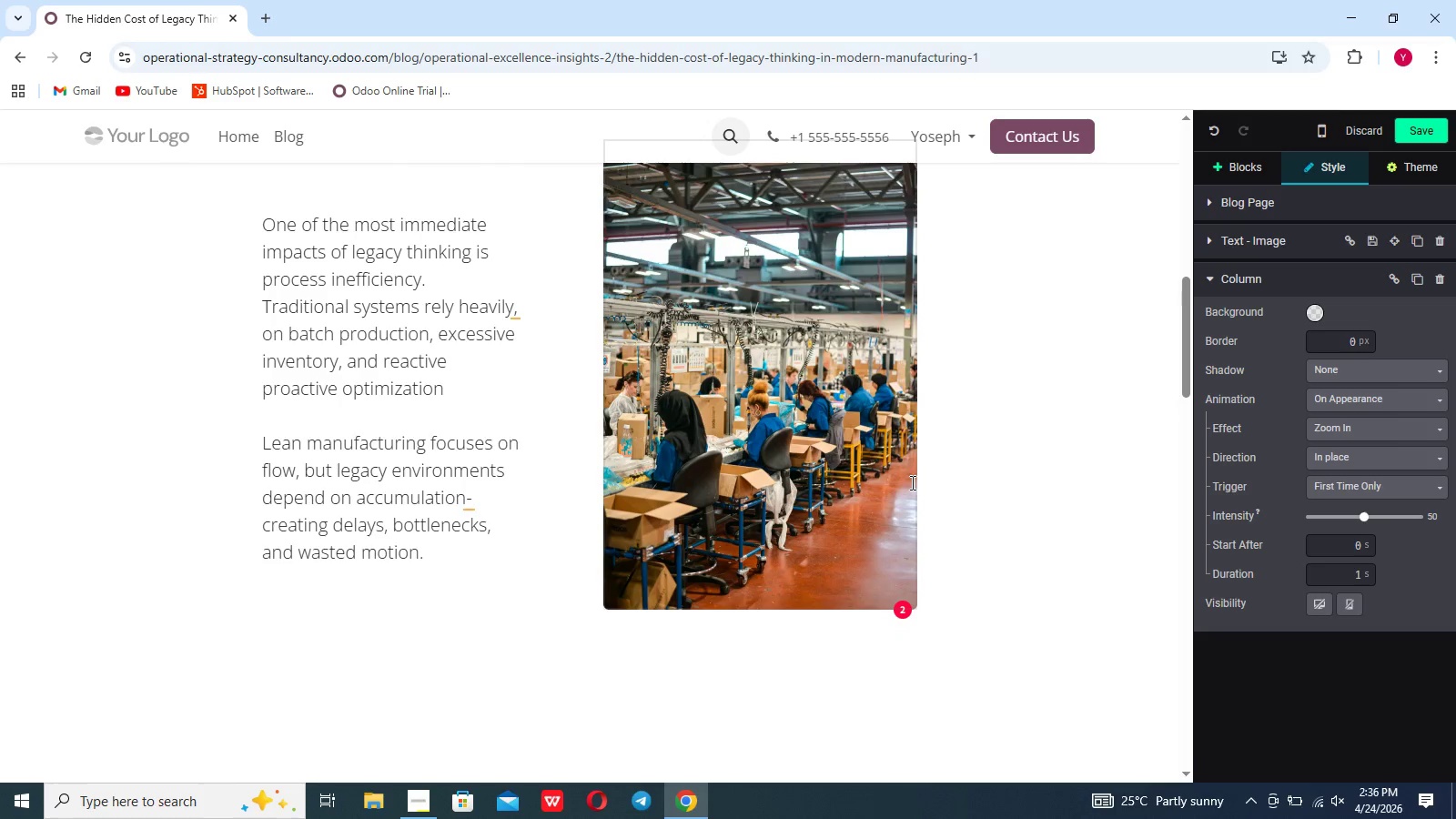 
left_click([911, 482])
 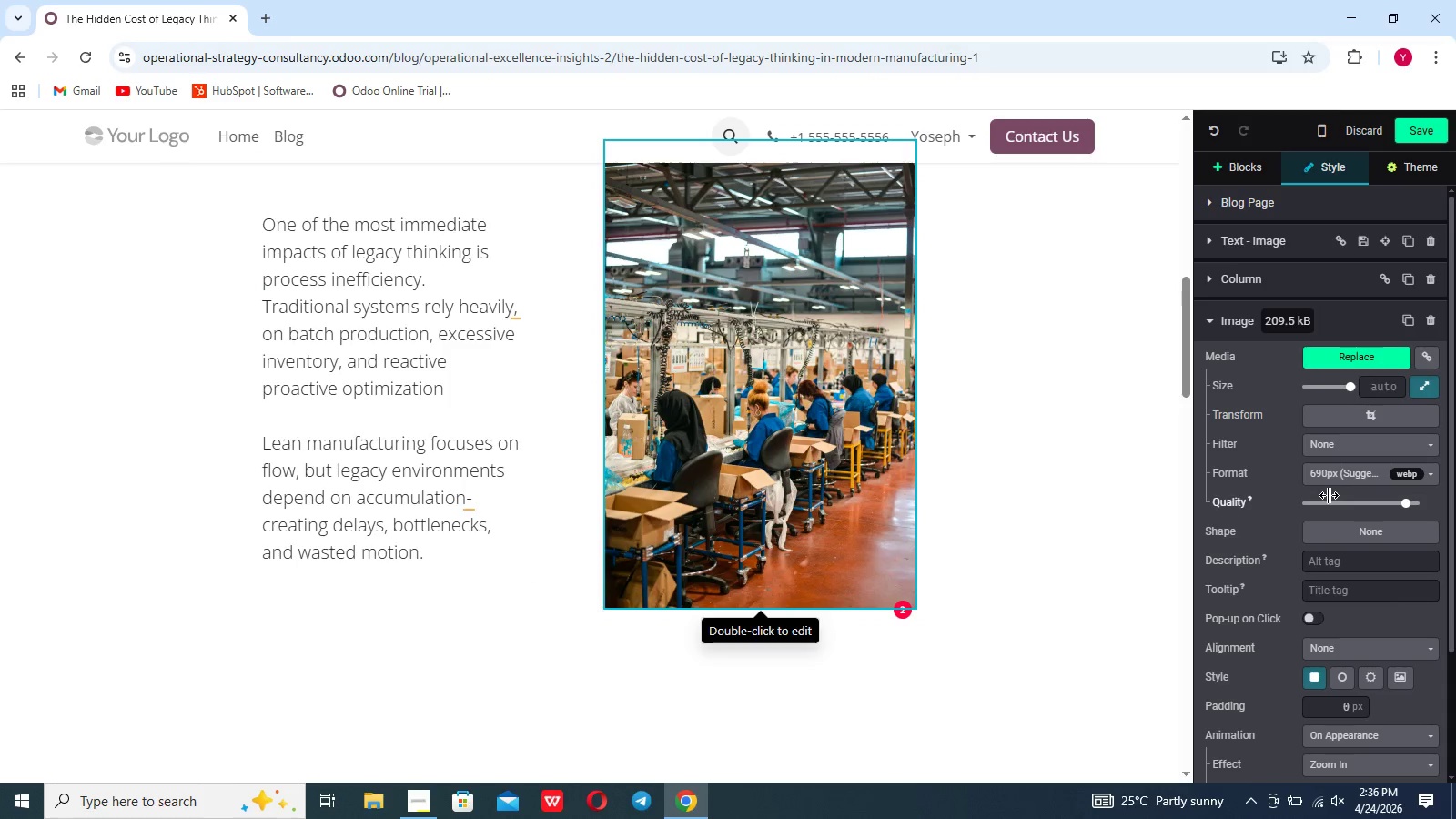 
scroll: coordinate [1329, 495], scroll_direction: down, amount: 8.0
 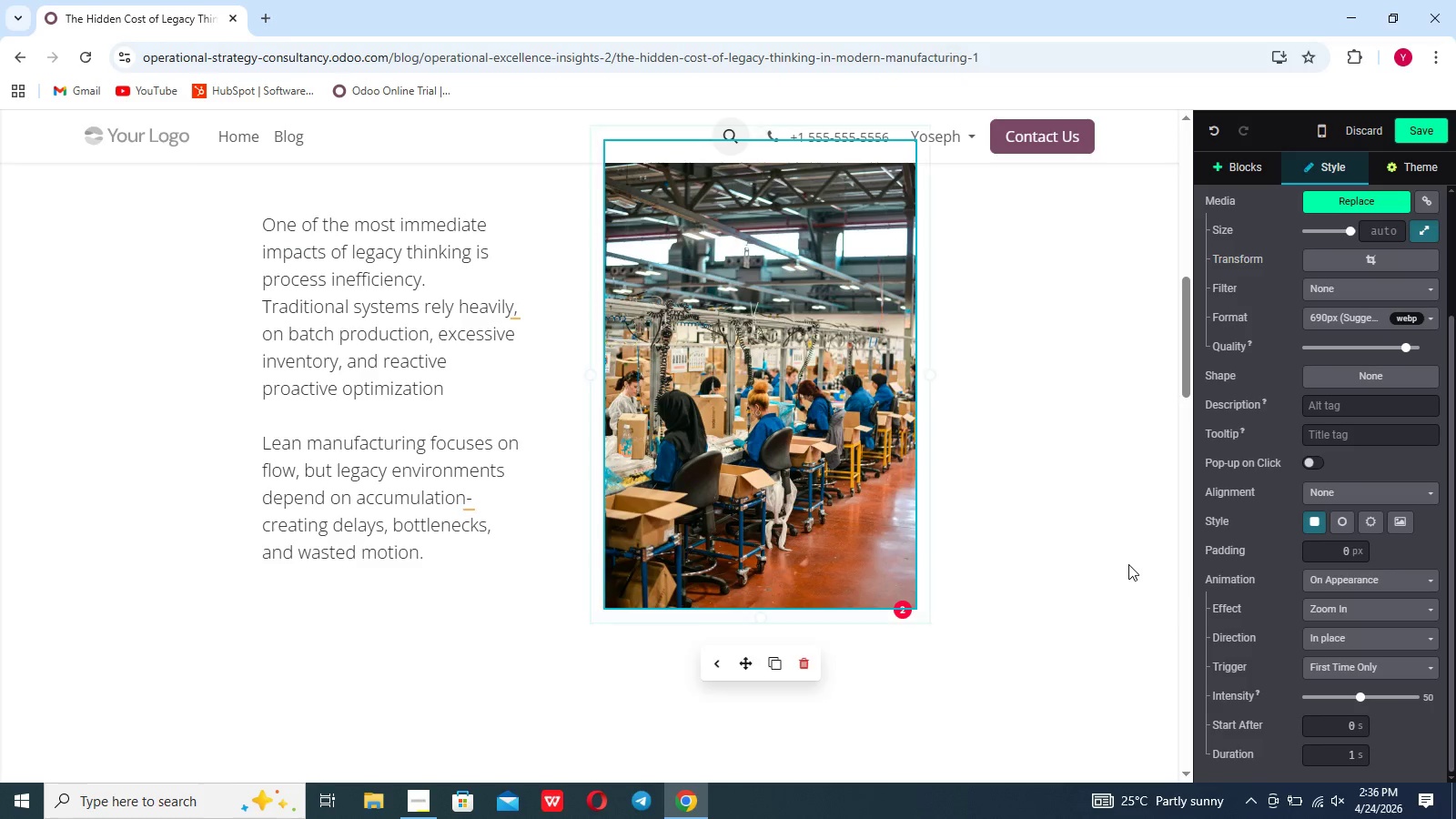 
left_click([1080, 523])
 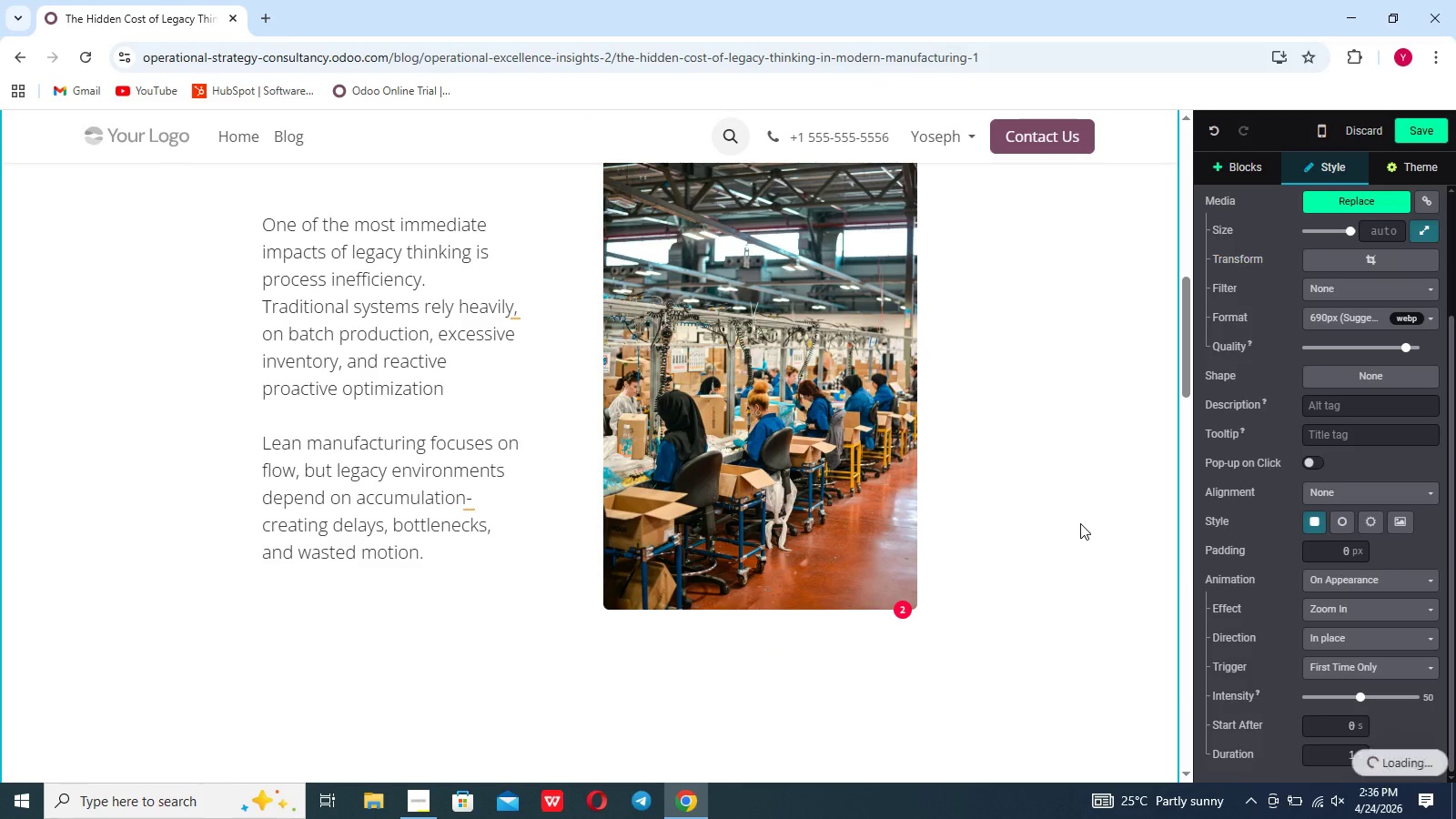 
scroll: coordinate [1080, 523], scroll_direction: down, amount: 21.0
 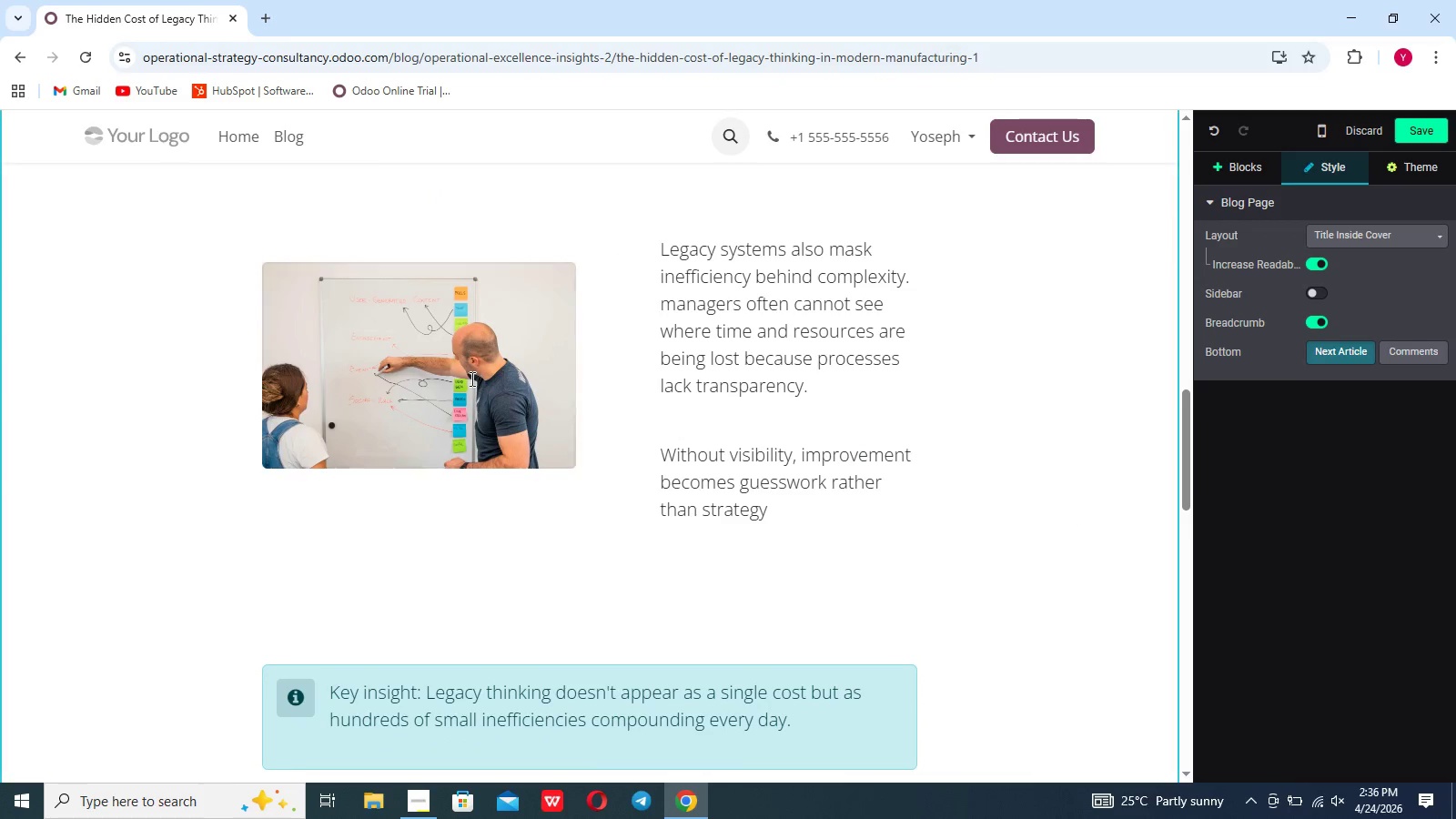 
left_click([470, 379])
 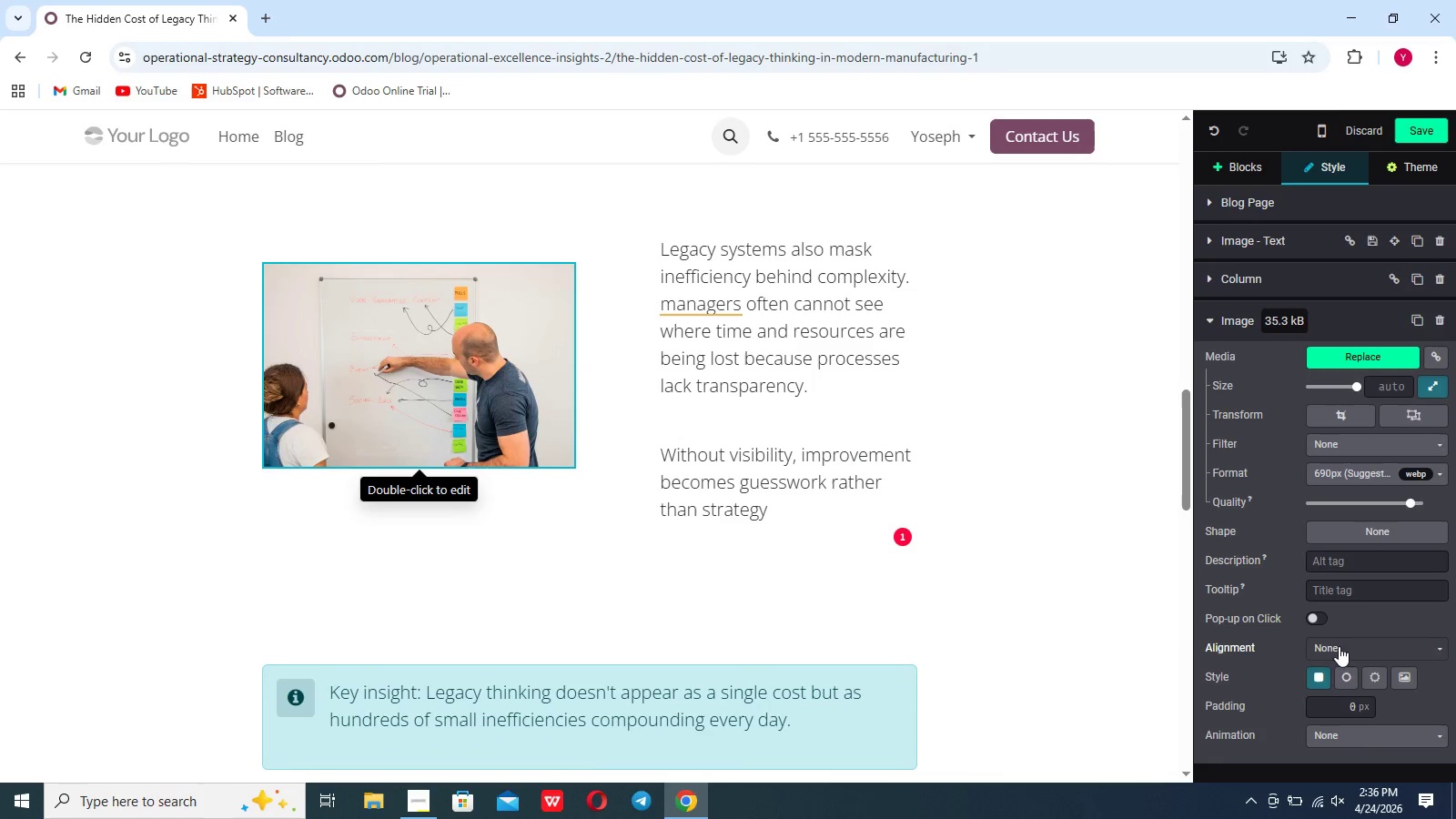 
left_click([1353, 736])
 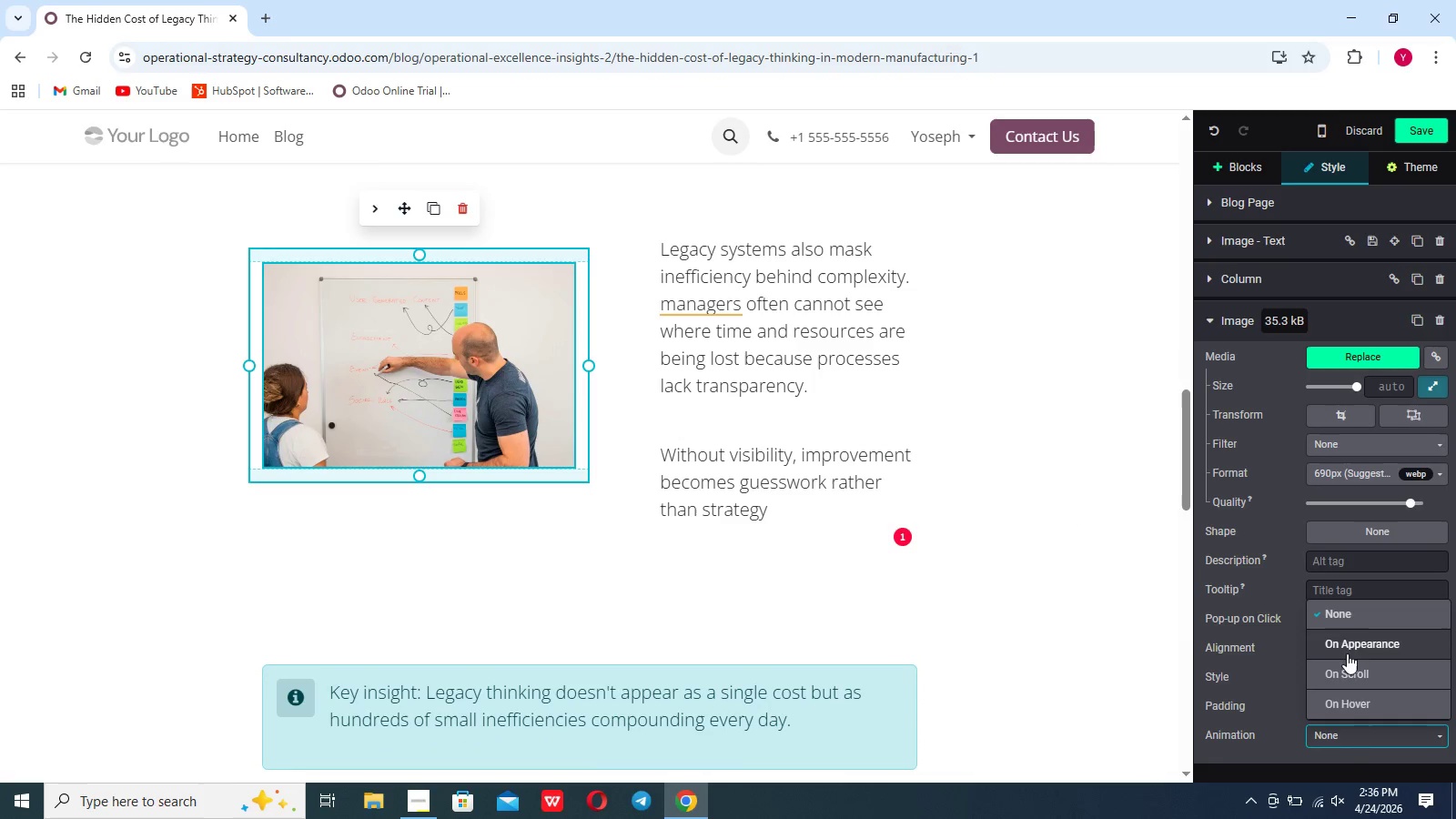 
left_click([1346, 645])
 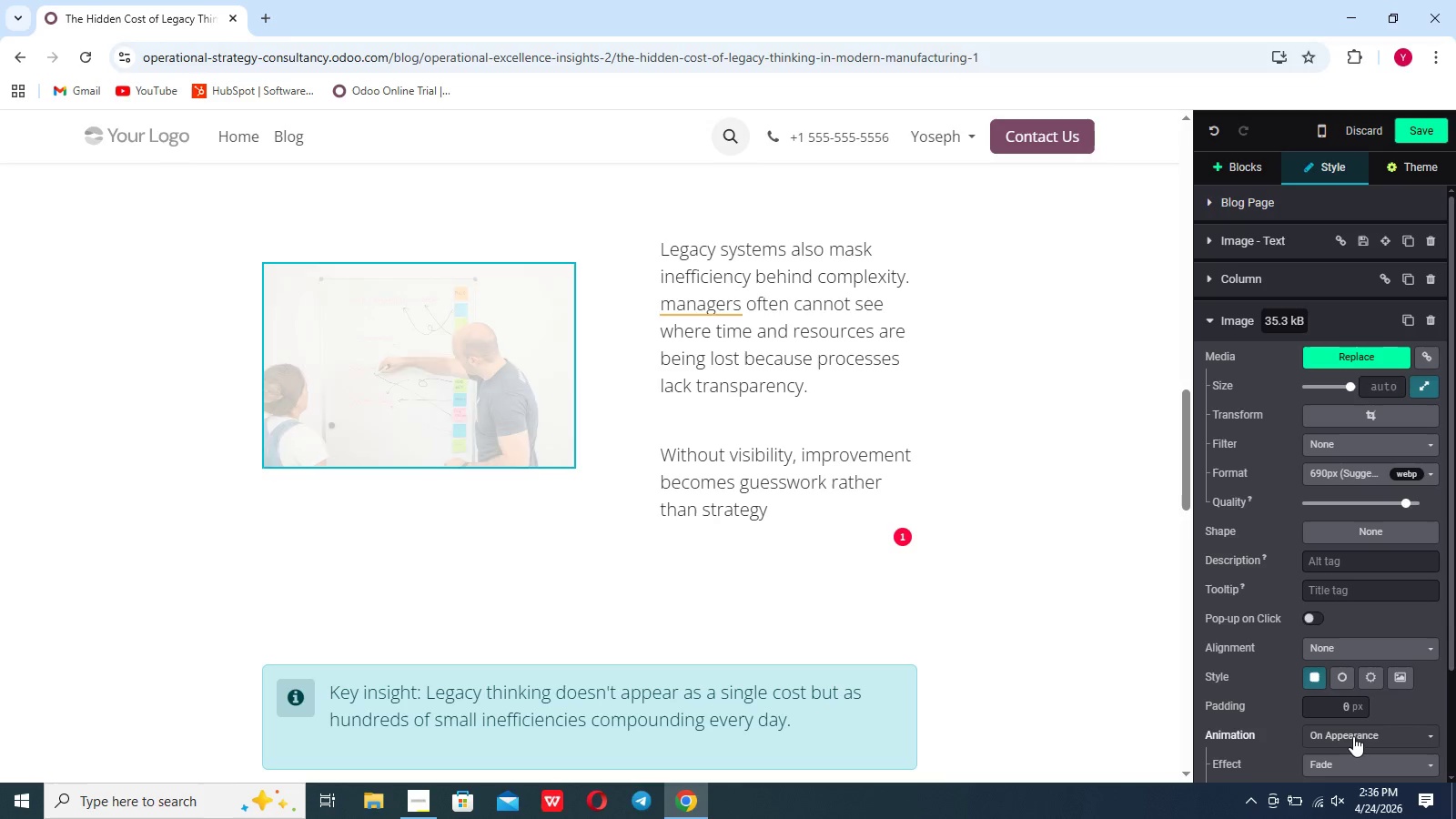 
scroll: coordinate [1353, 736], scroll_direction: down, amount: 8.0
 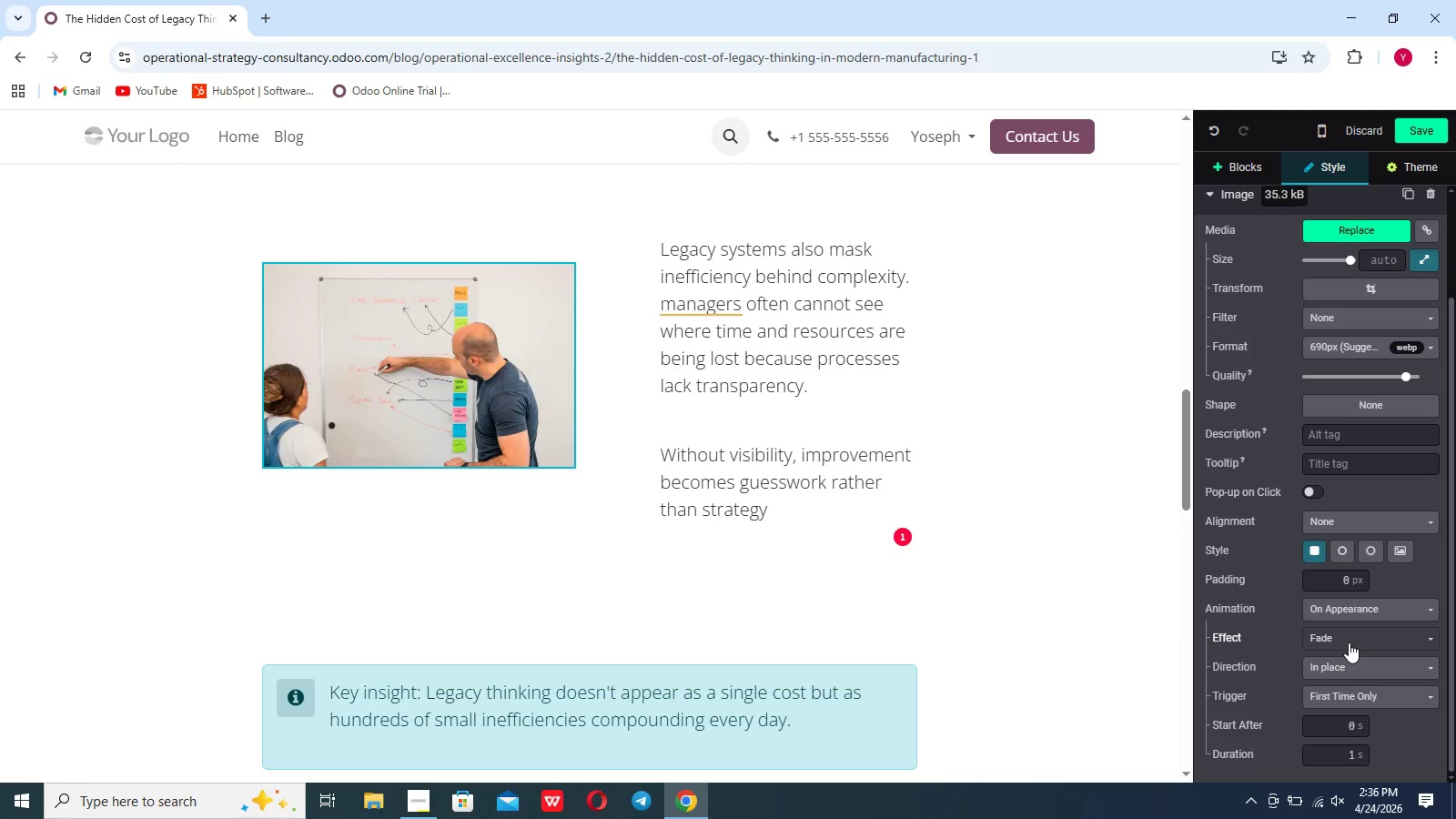 
left_click([1349, 642])
 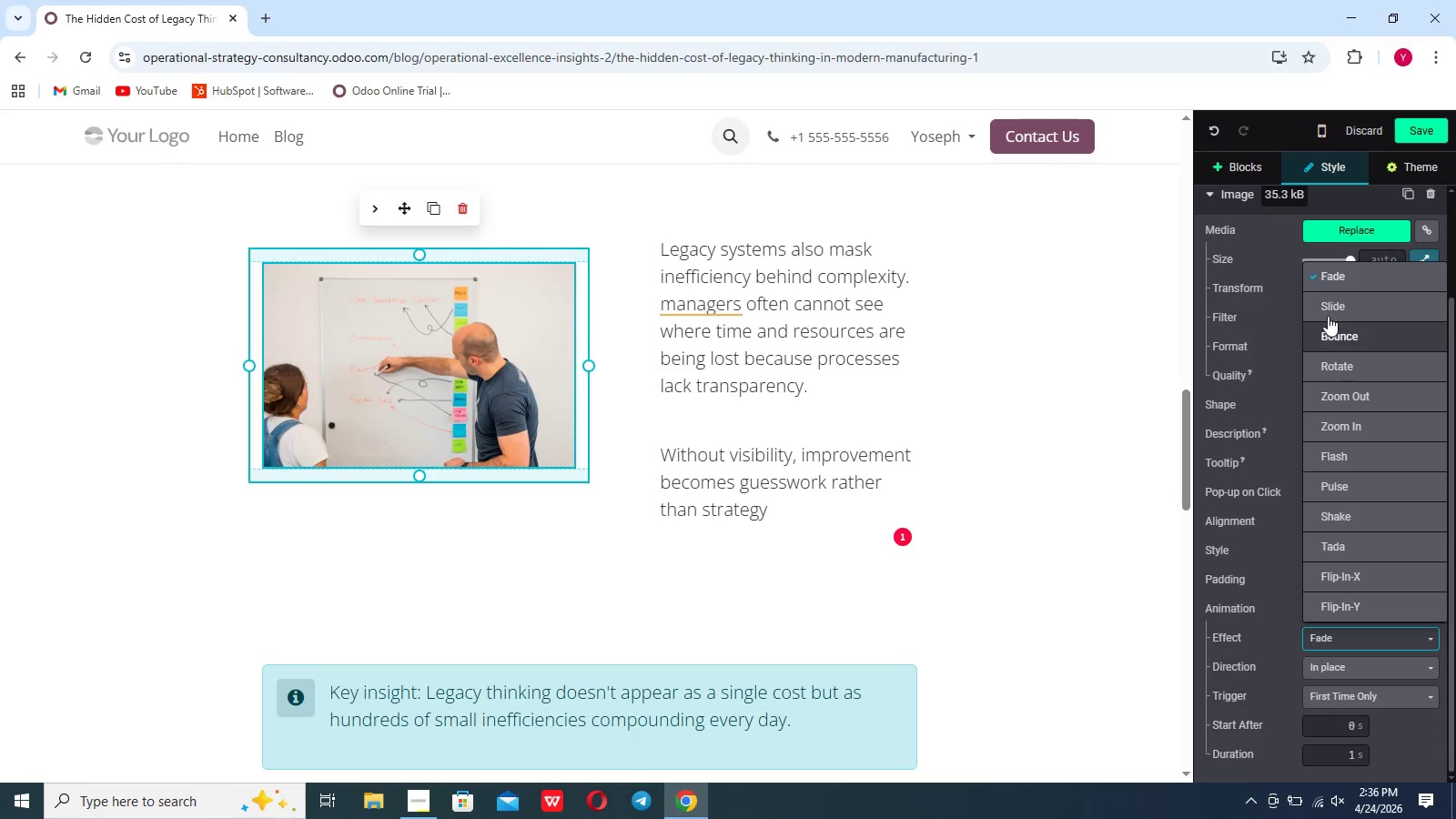 
wait(5.22)
 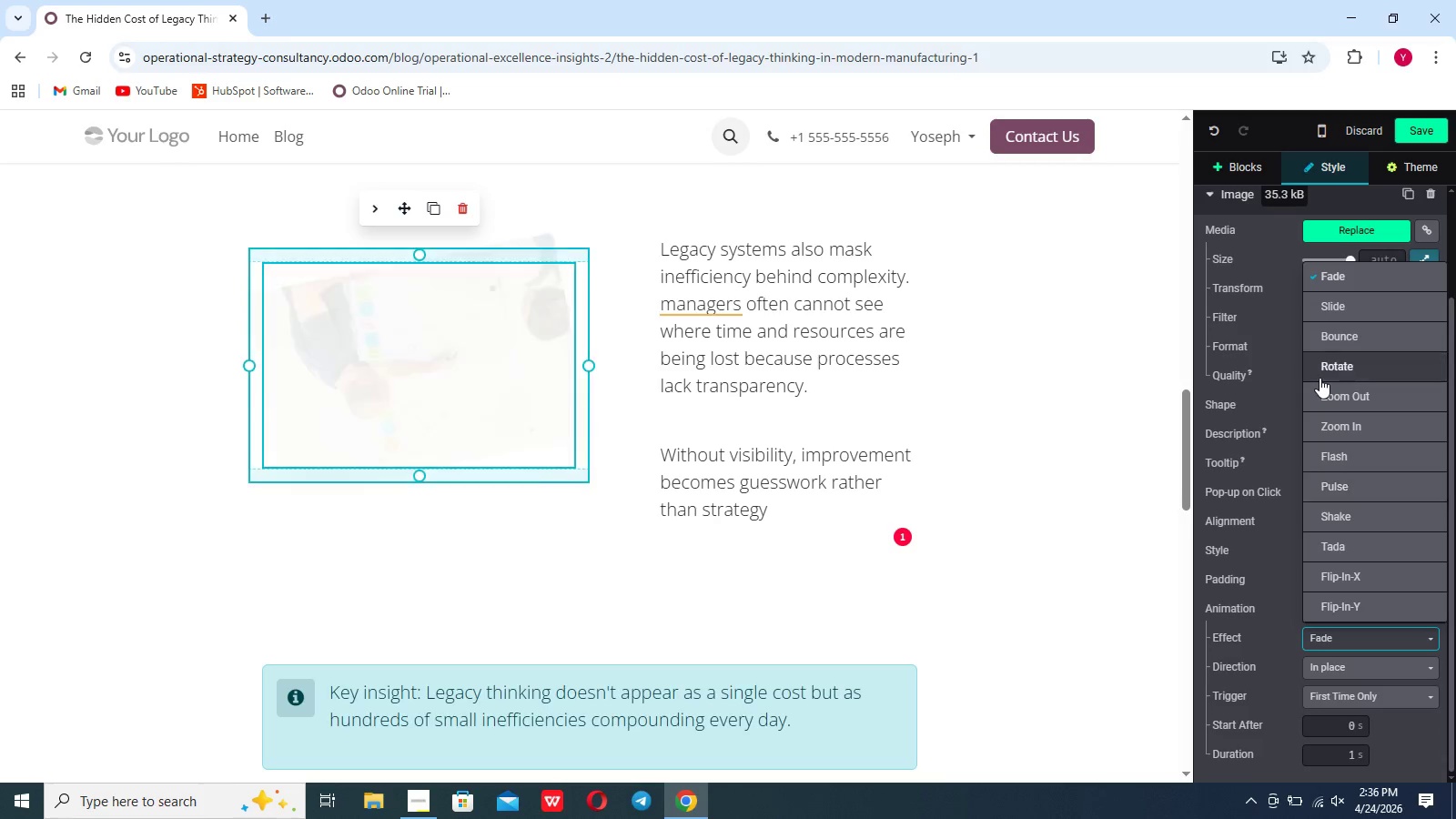 
left_click([1328, 311])
 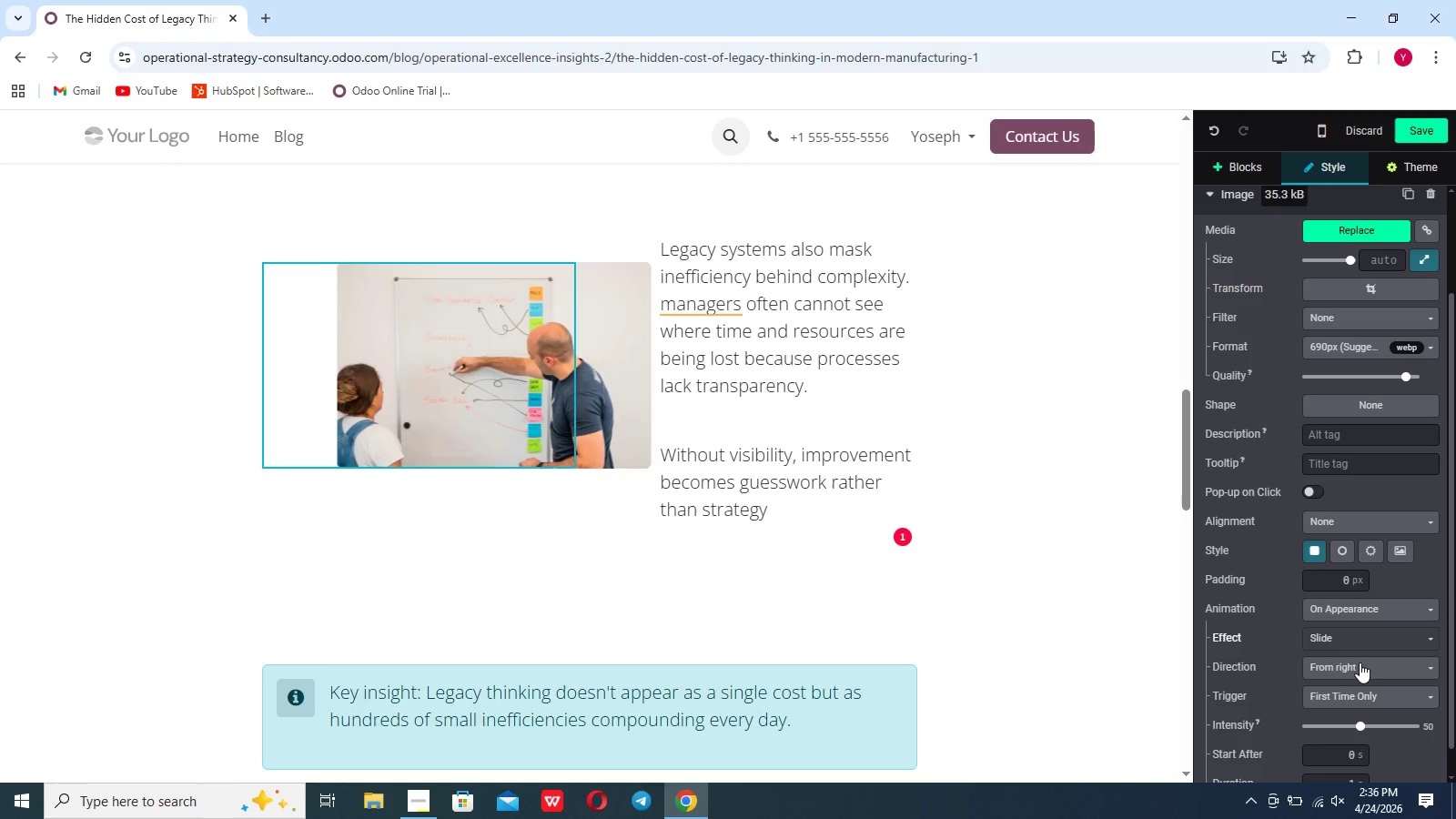 
left_click([1360, 672])
 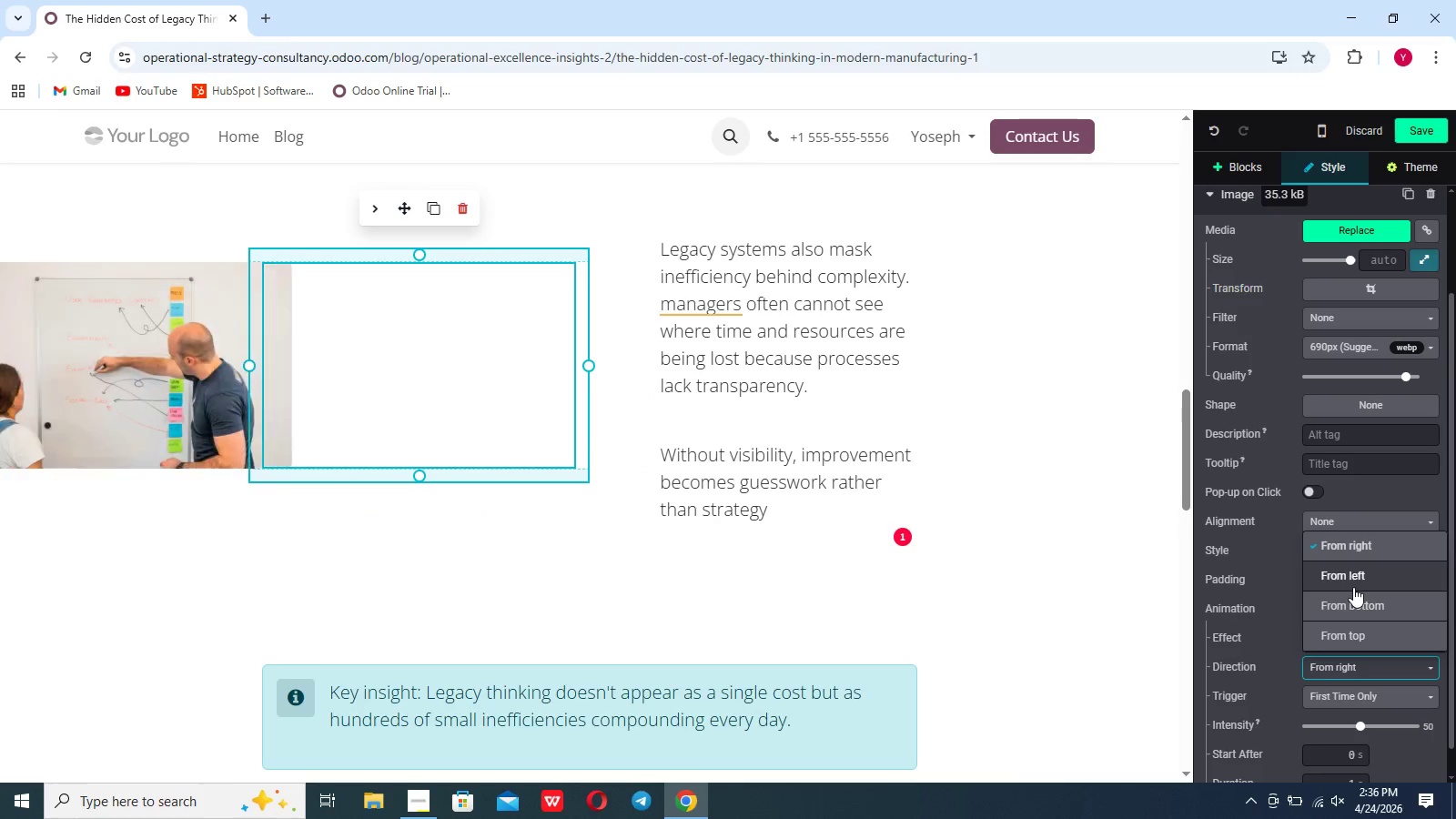 
left_click([1353, 587])
 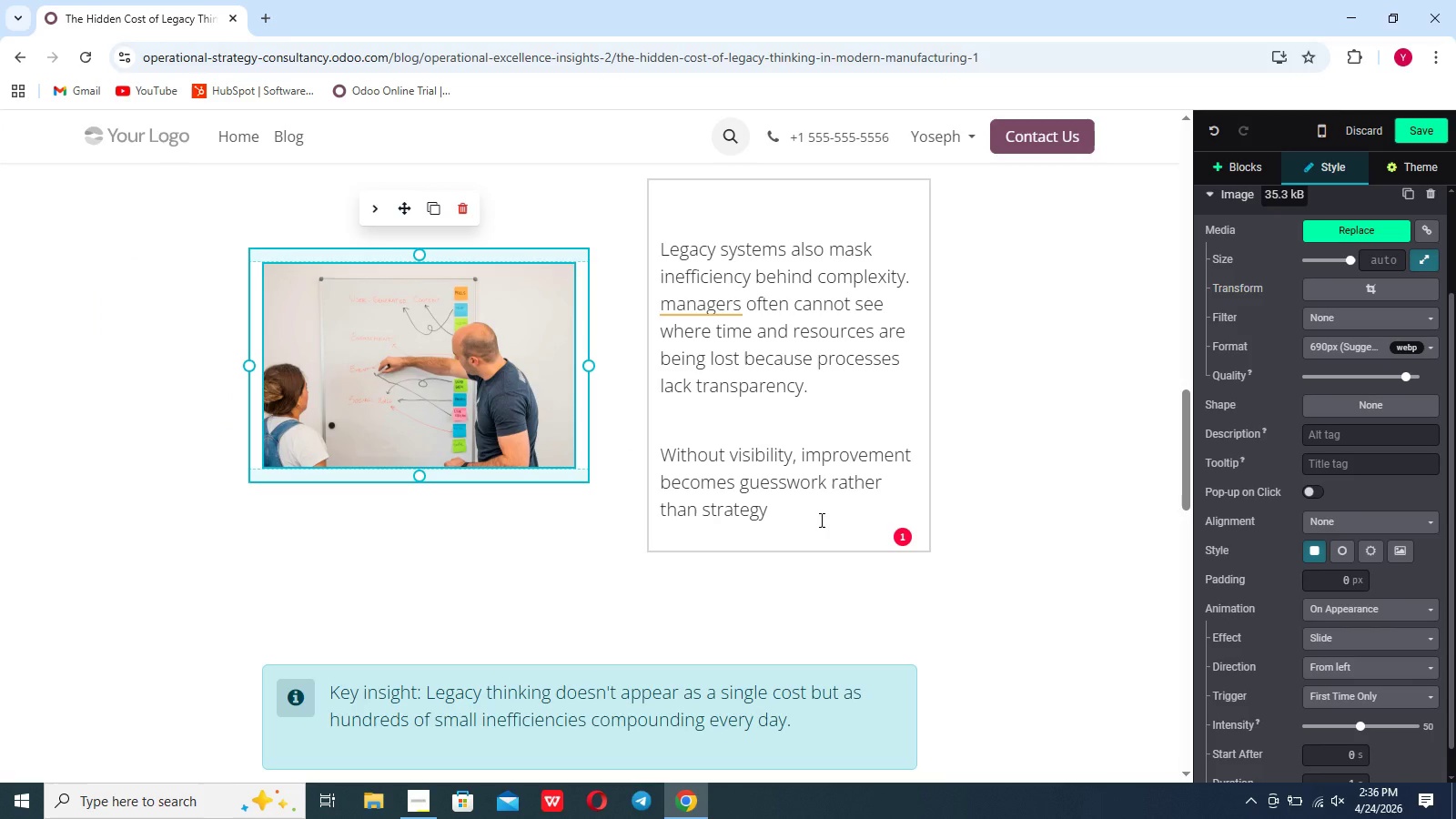 
wait(5.33)
 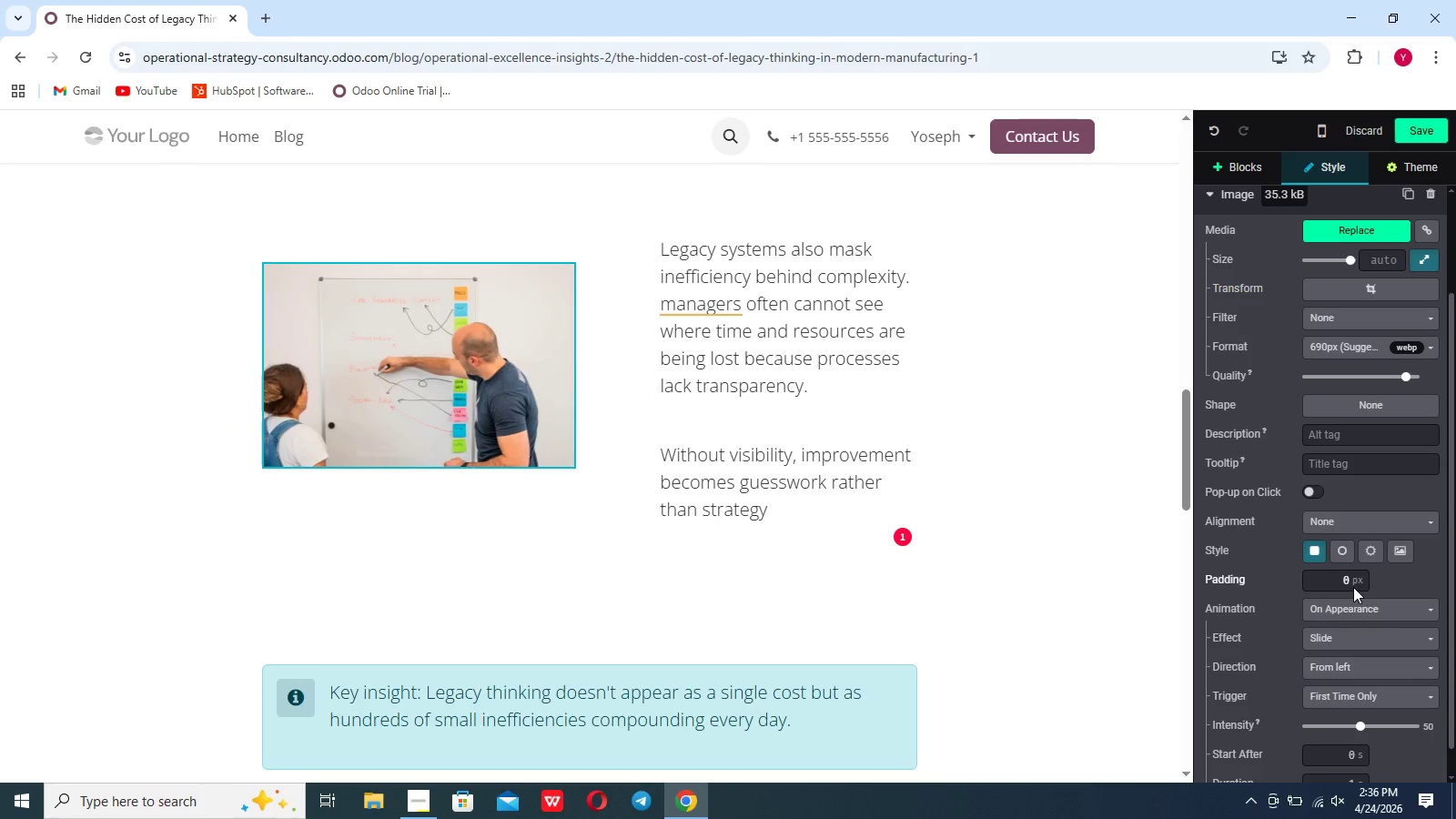 
left_click([827, 514])
 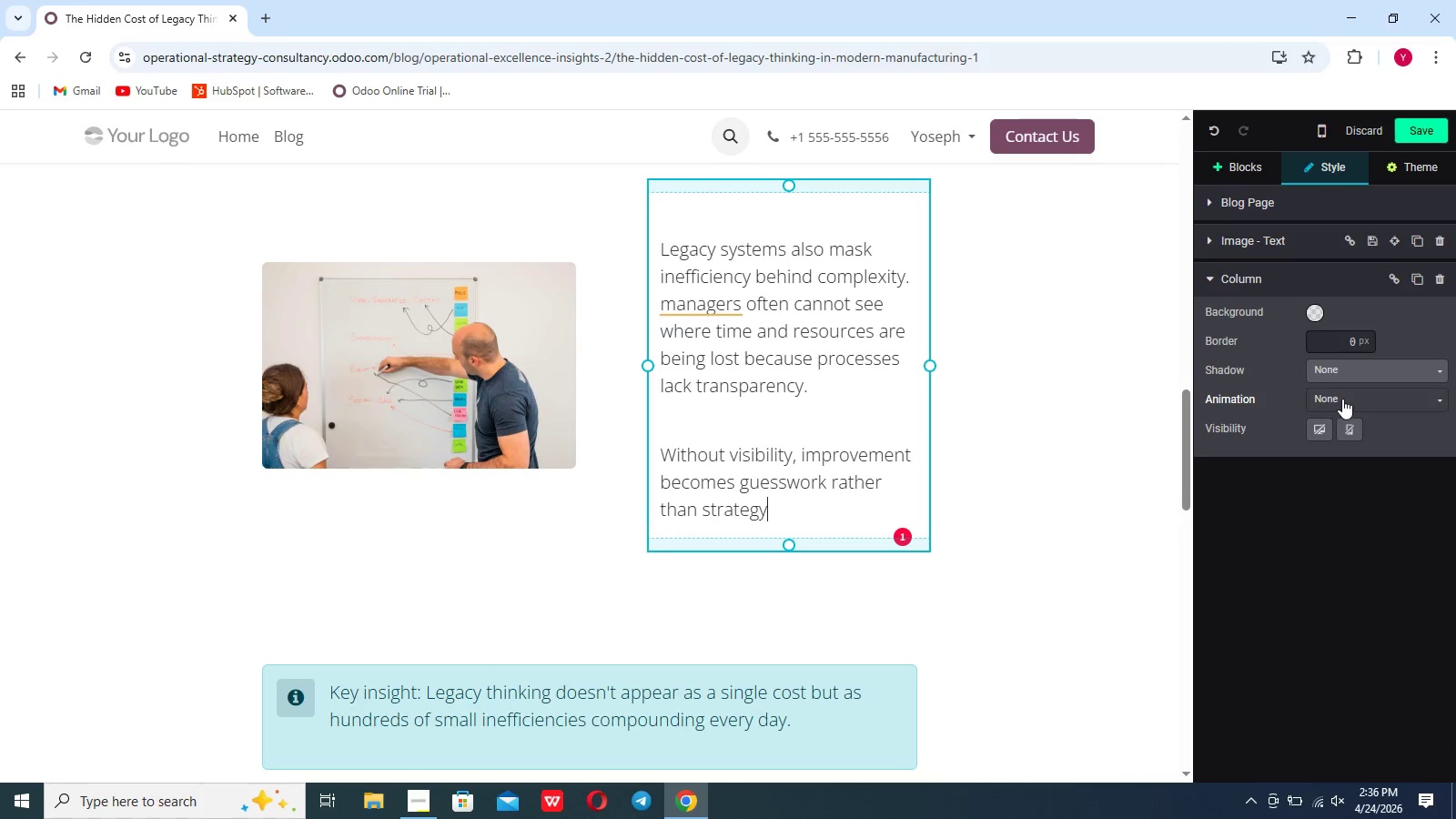 
left_click([1344, 397])
 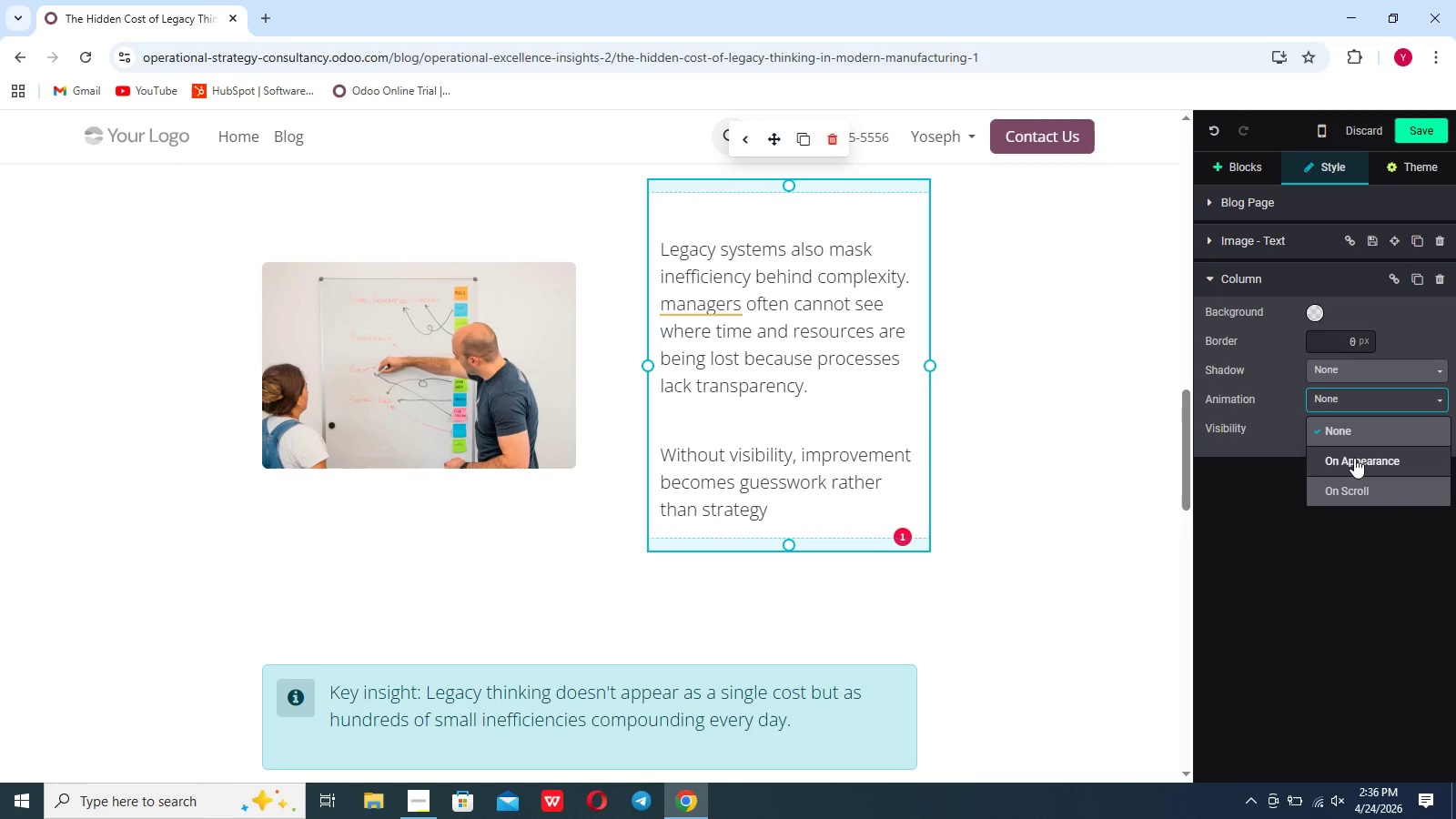 
left_click([1354, 460])
 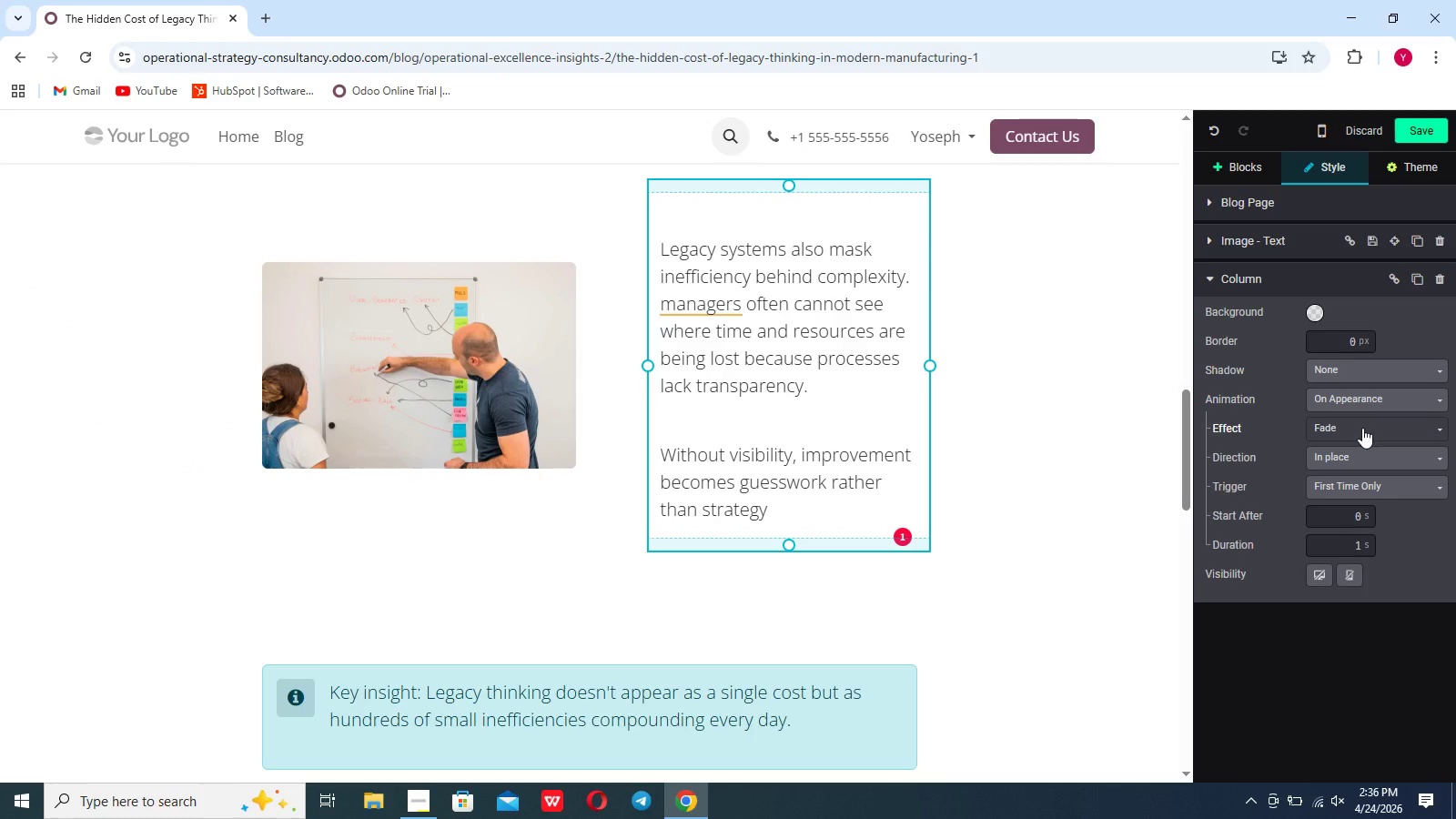 
scroll: coordinate [1061, 547], scroll_direction: up, amount: 2.0
 